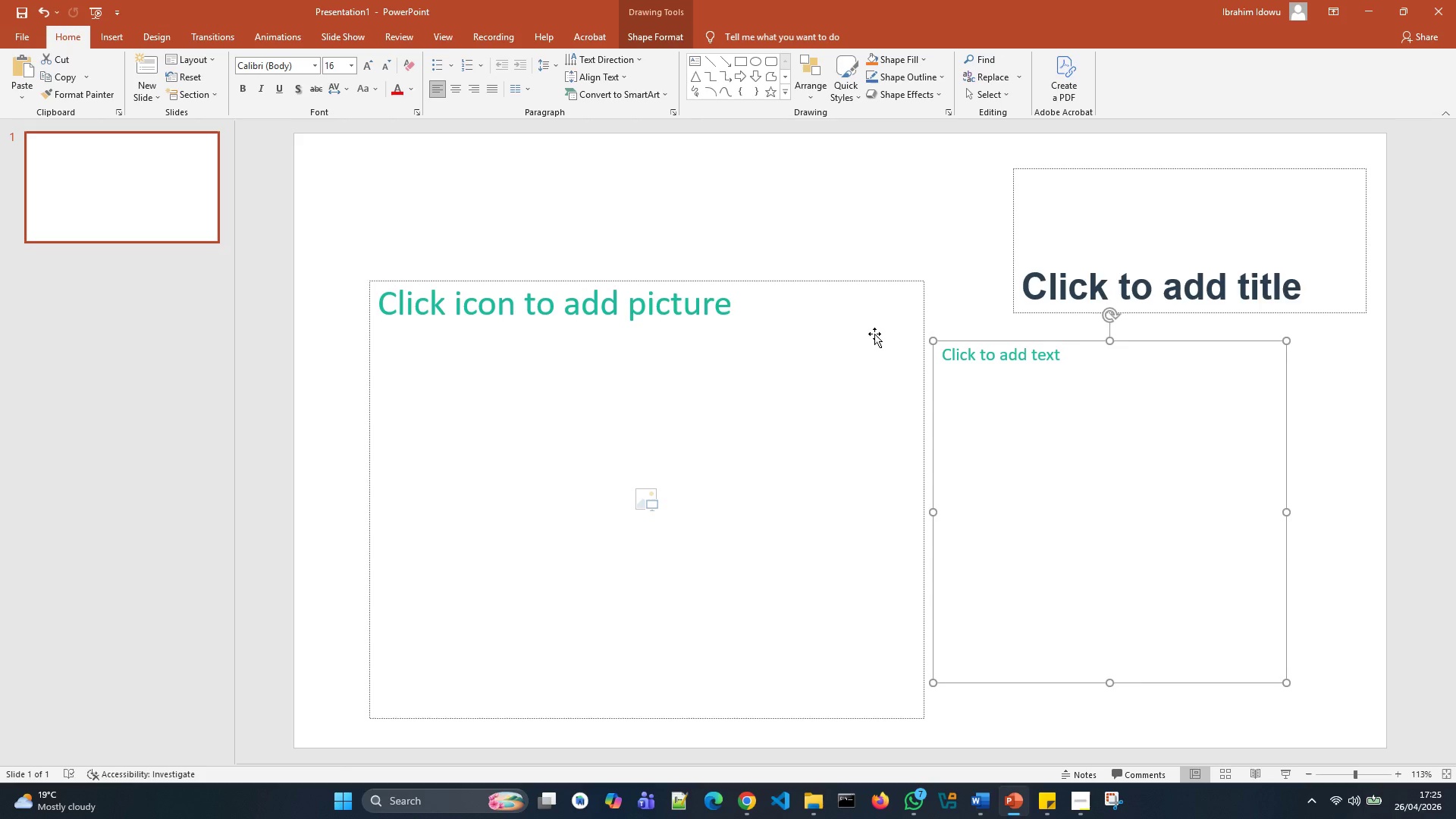 
left_click_drag(start_coordinate=[874, 334], to_coordinate=[801, 300])
 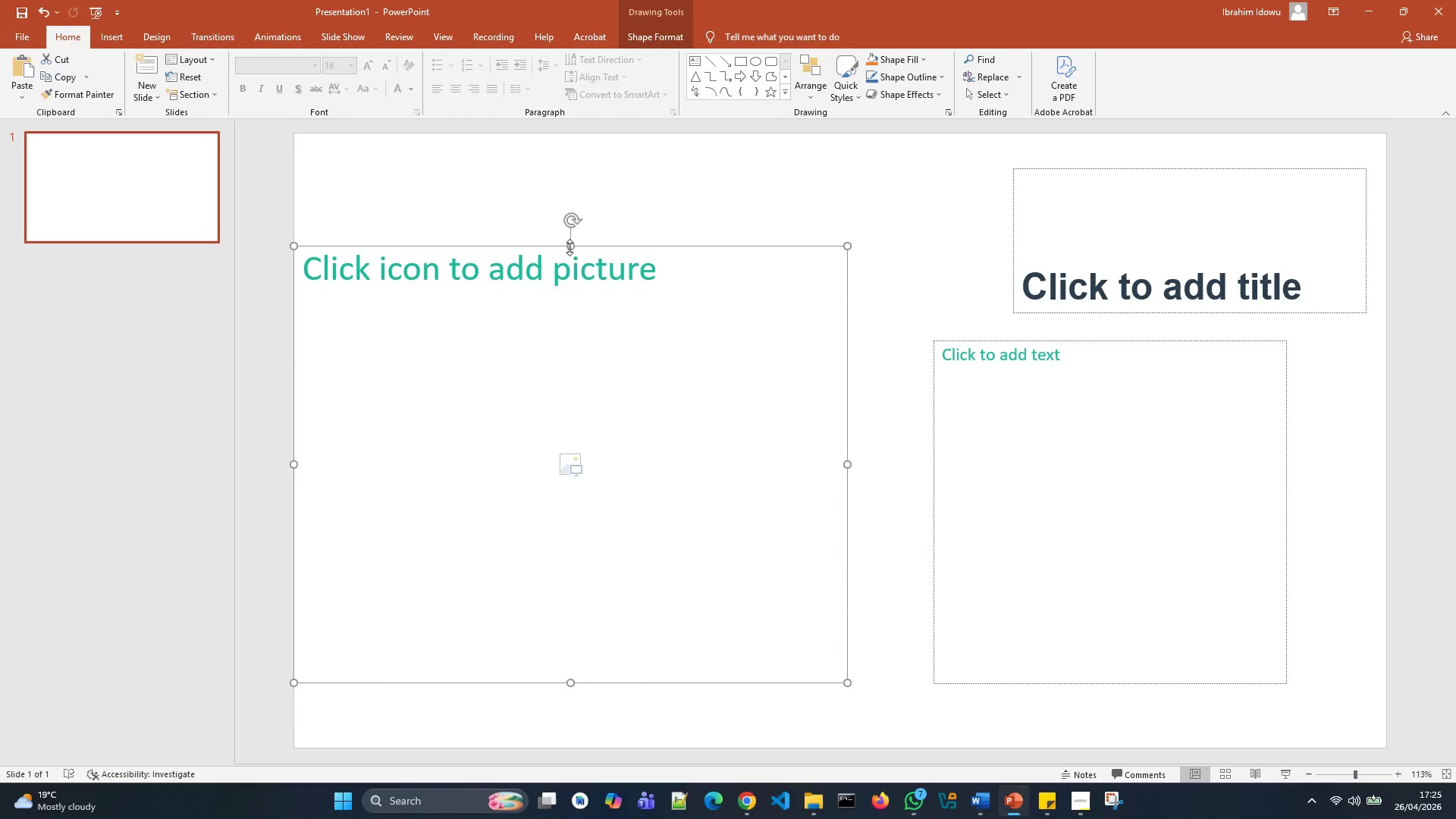 
left_click_drag(start_coordinate=[570, 247], to_coordinate=[563, 138])
 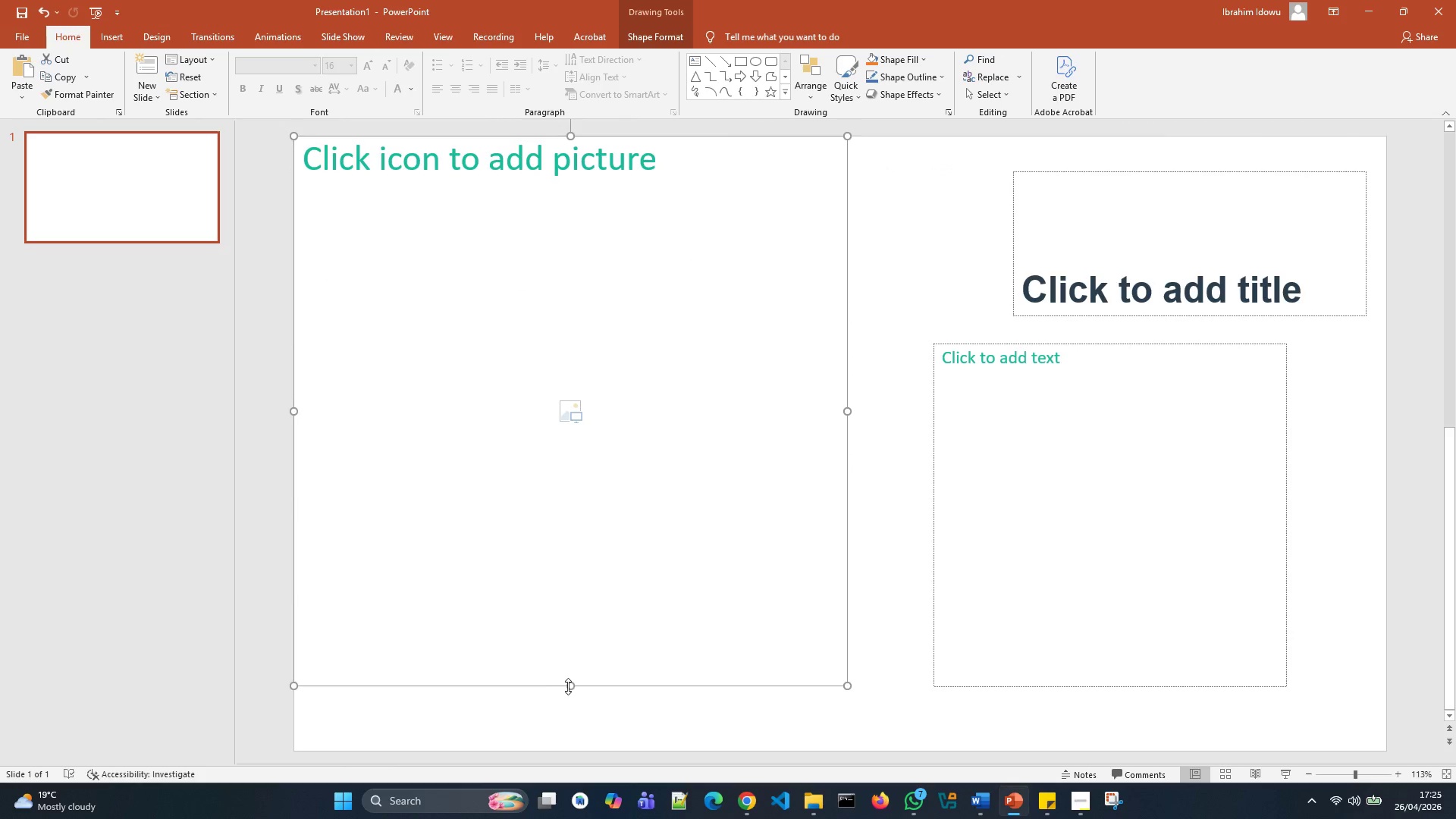 
left_click_drag(start_coordinate=[569, 686], to_coordinate=[574, 750])
 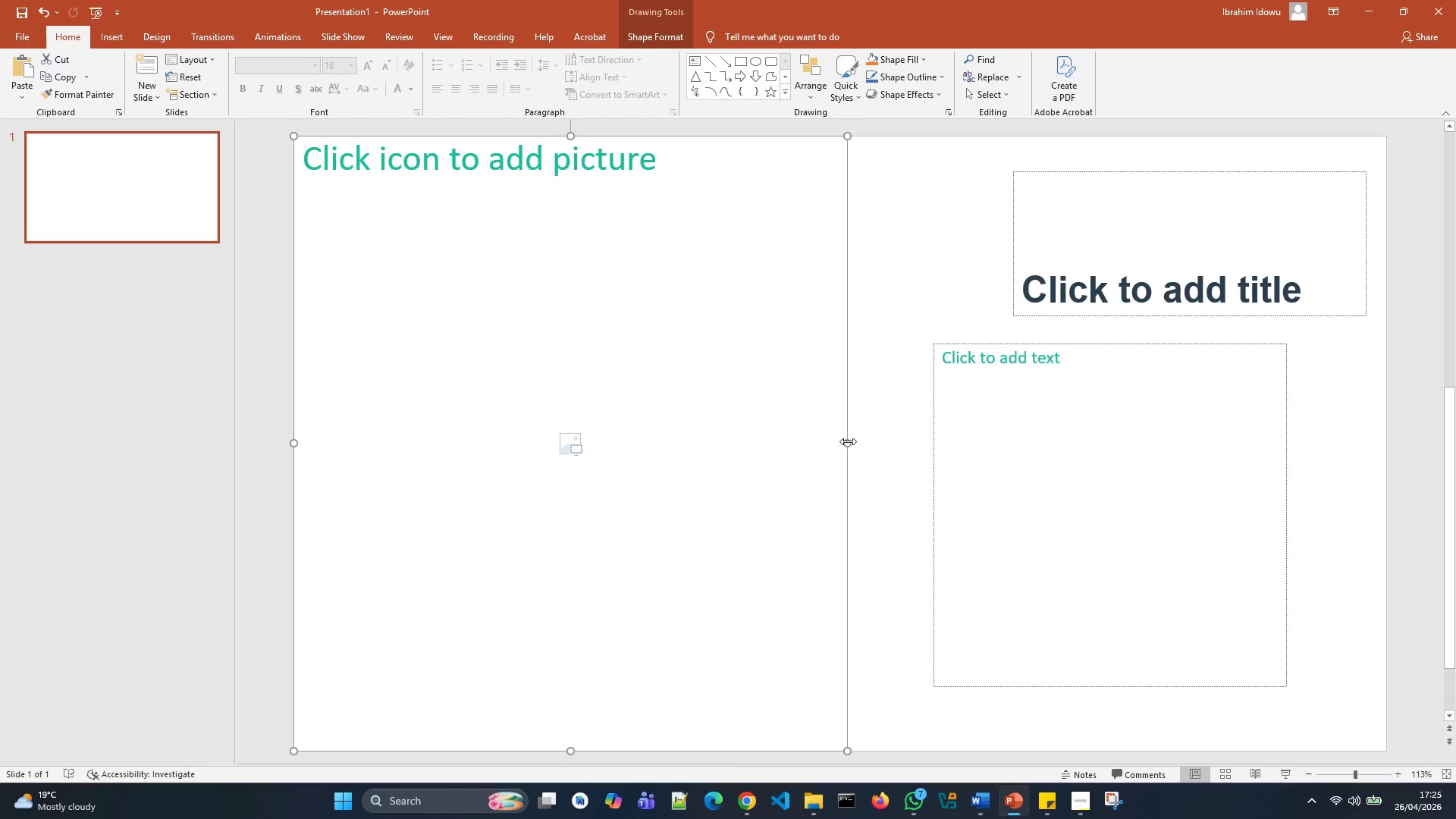 
left_click_drag(start_coordinate=[848, 441], to_coordinate=[752, 447])
 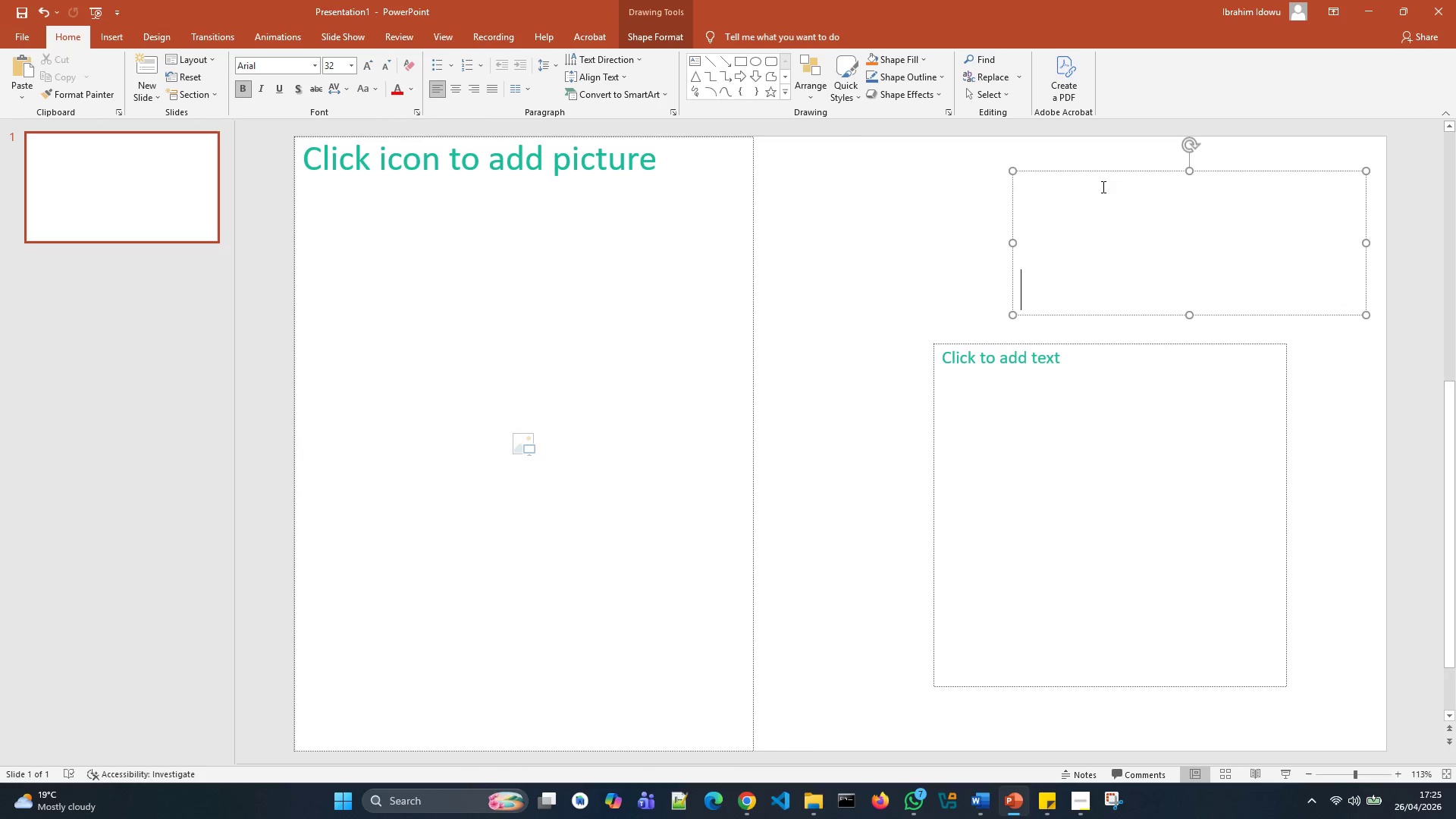 
left_click_drag(start_coordinate=[1102, 171], to_coordinate=[907, 188])
 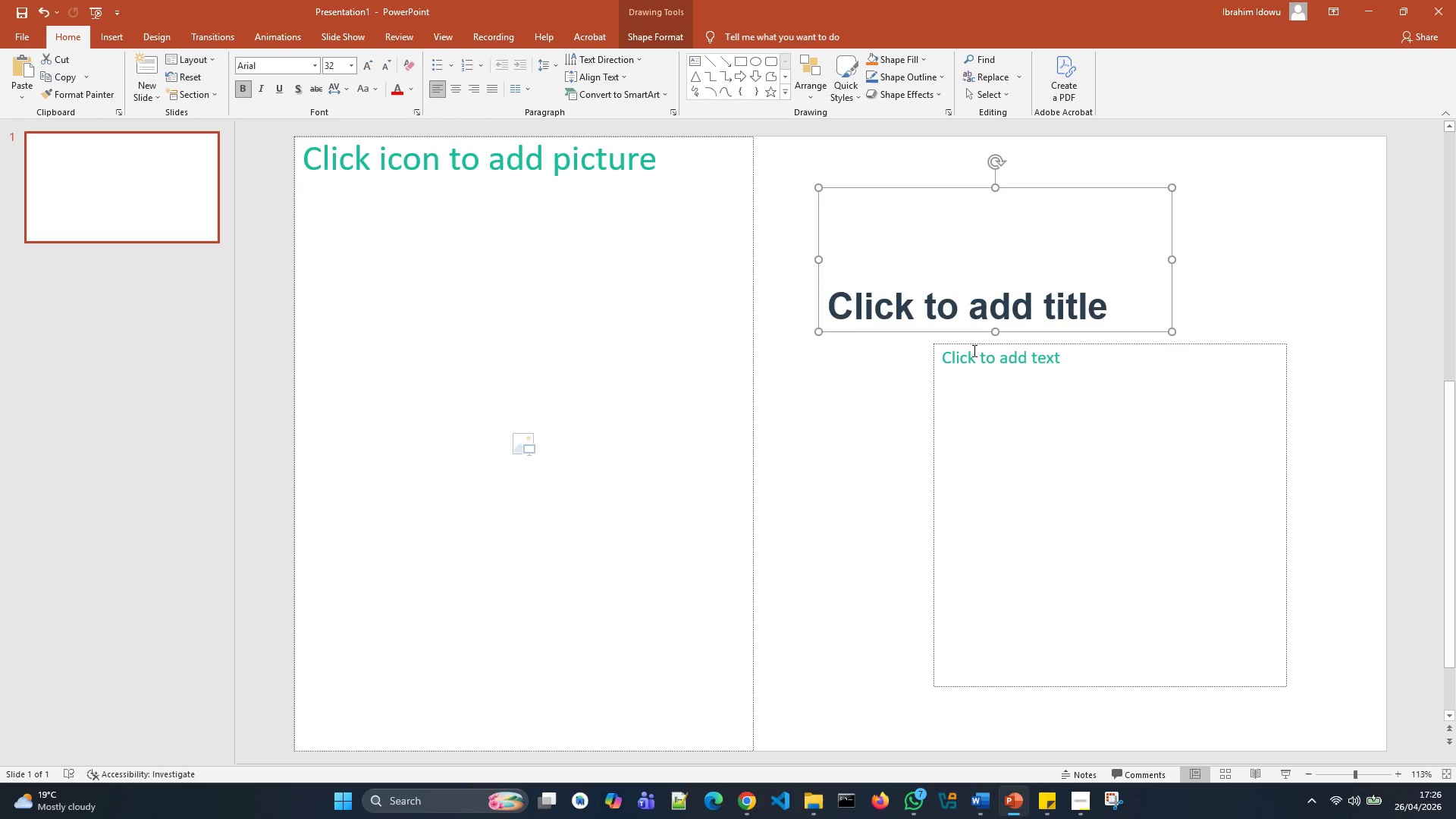 
left_click([976, 430])
 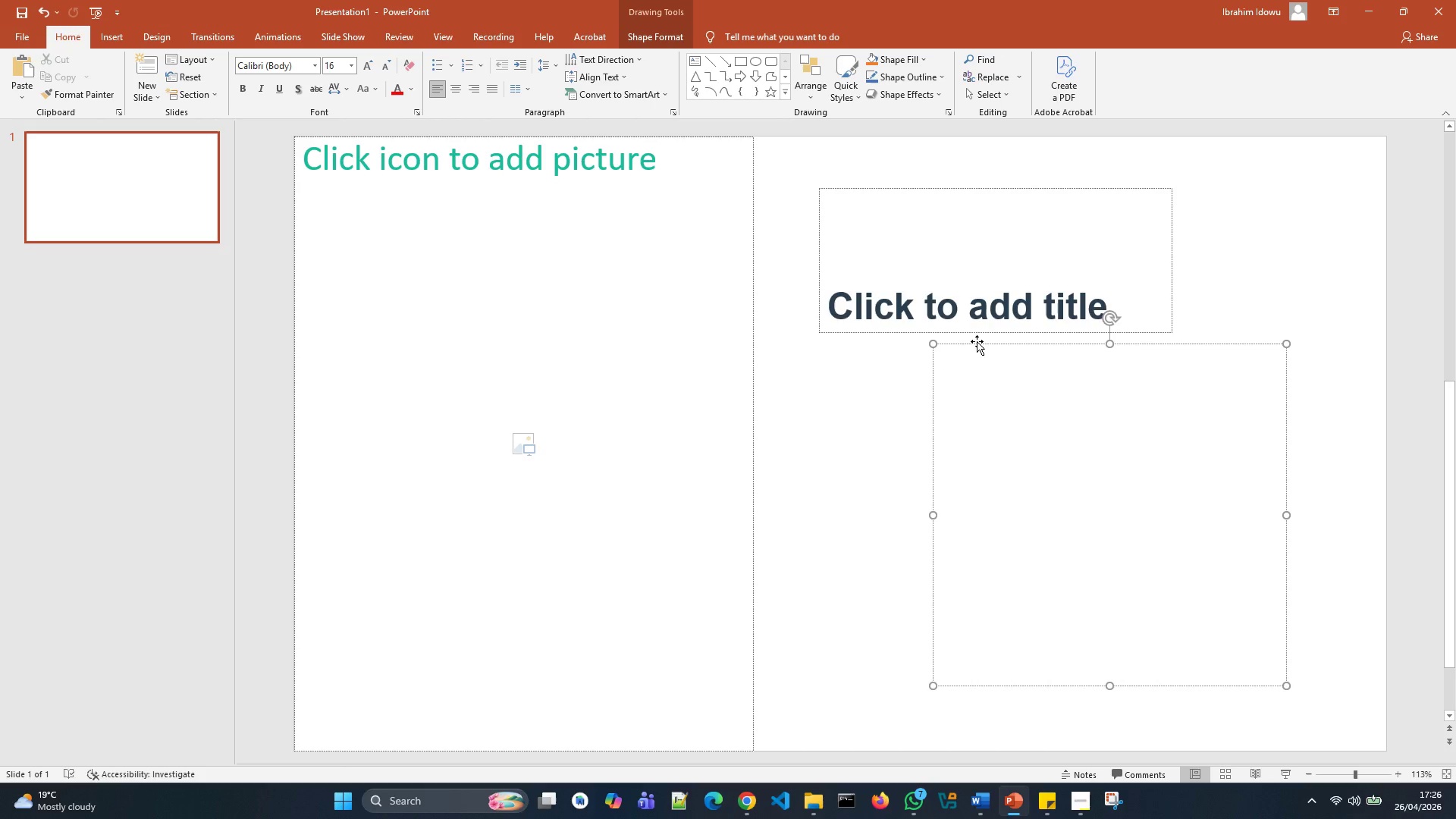 
left_click_drag(start_coordinate=[977, 341], to_coordinate=[860, 377])
 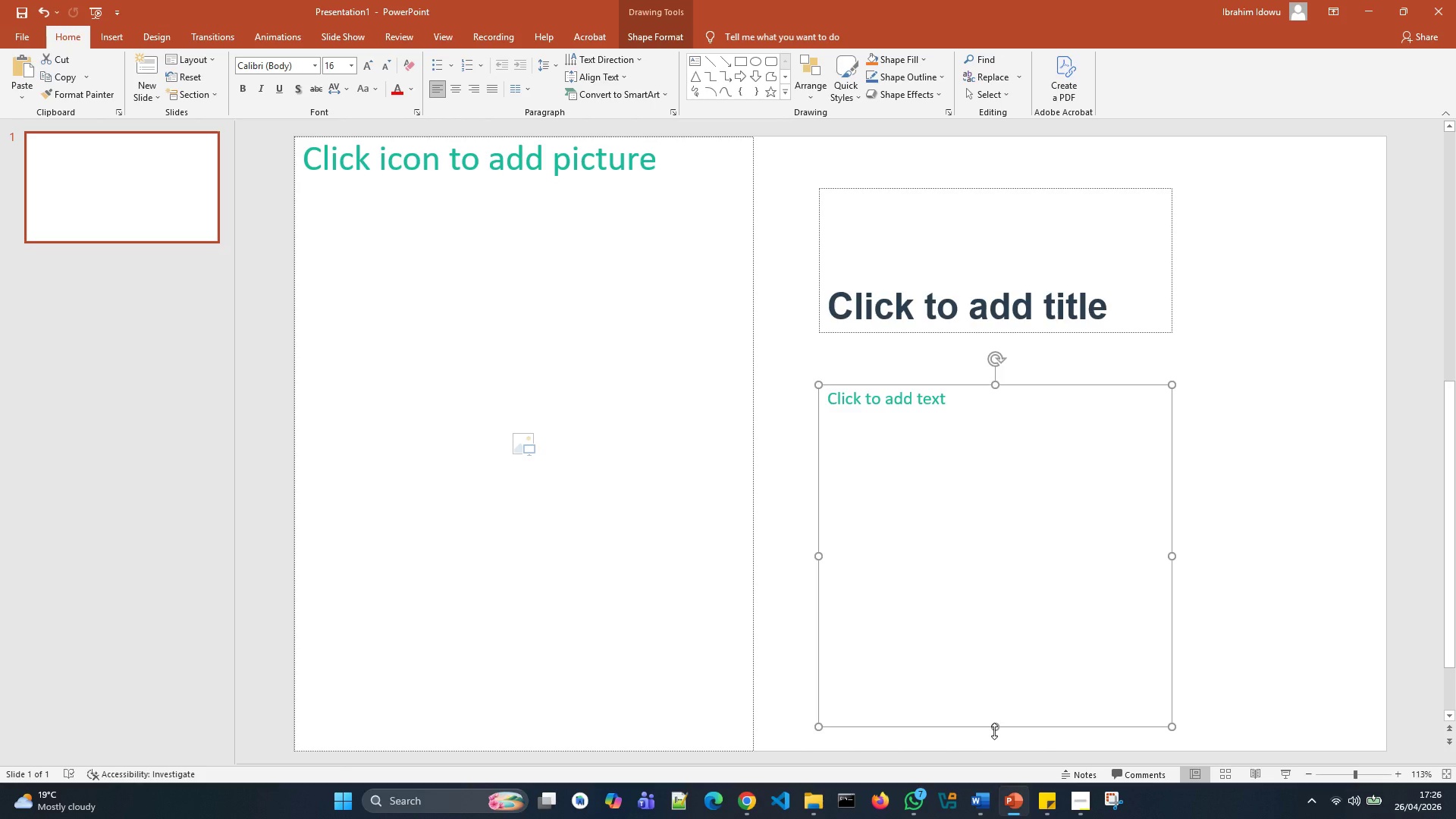 
left_click_drag(start_coordinate=[994, 731], to_coordinate=[1009, 628])
 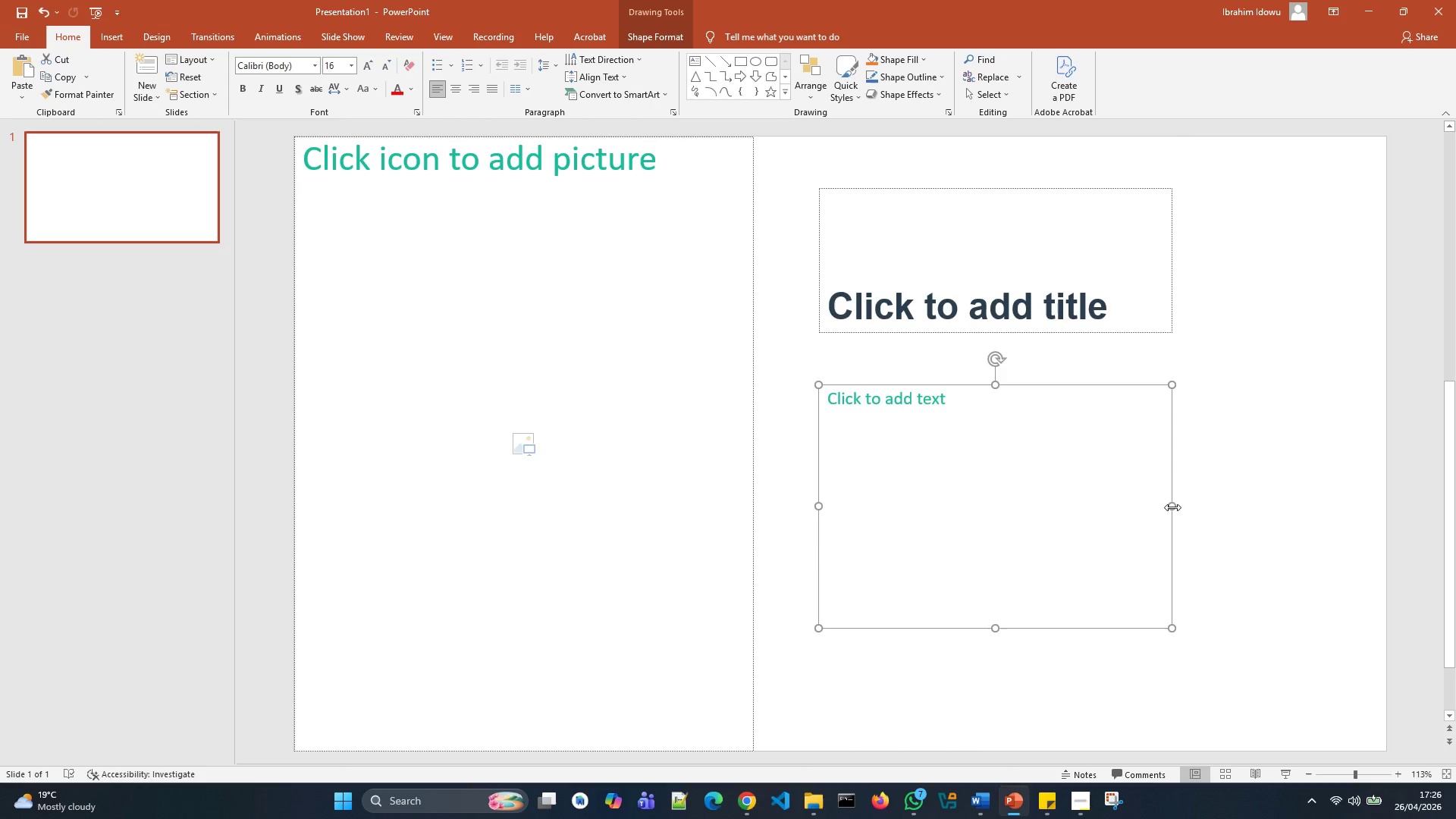 
left_click_drag(start_coordinate=[1188, 507], to_coordinate=[1338, 526])
 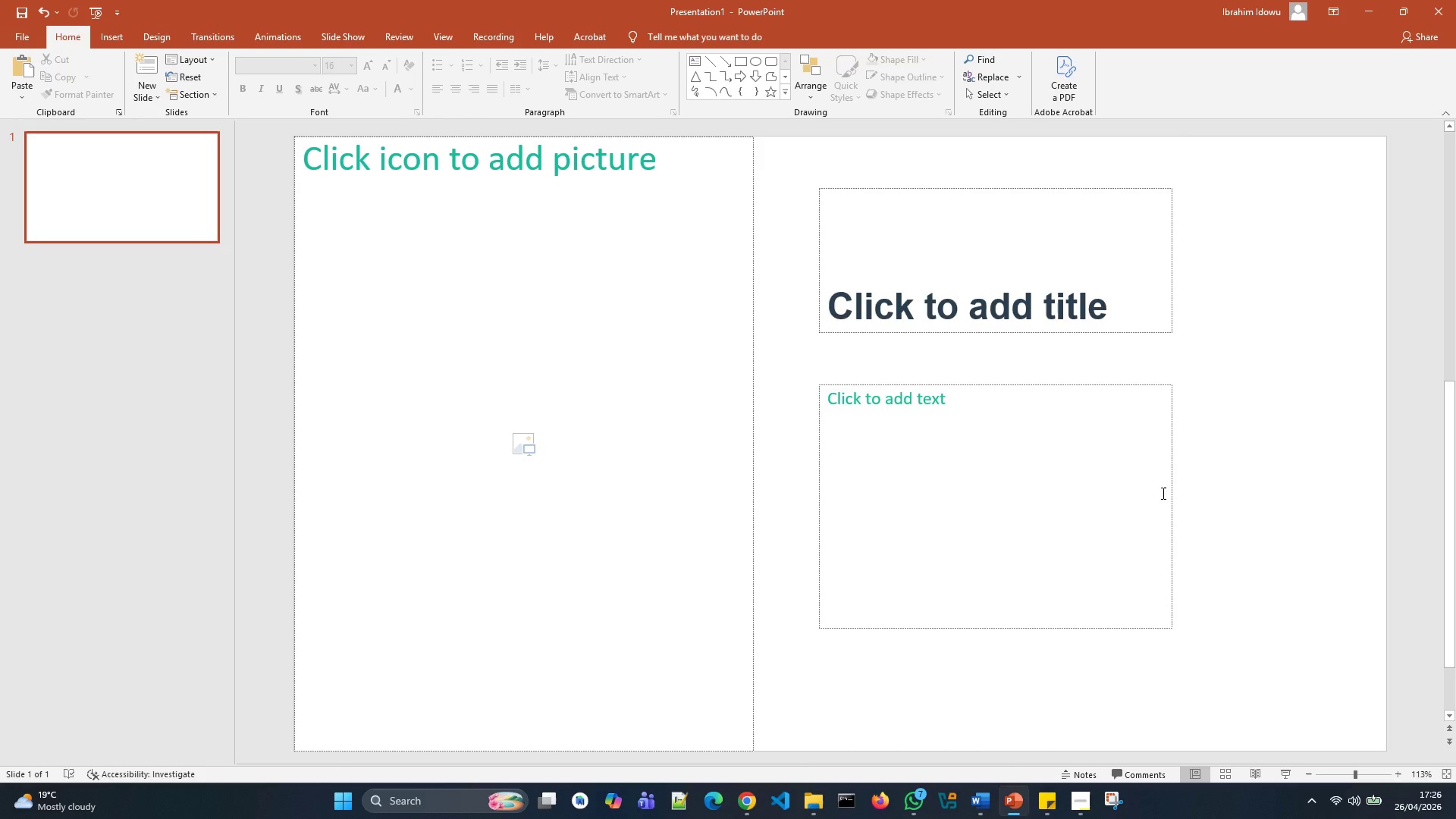 
left_click([1162, 493])
 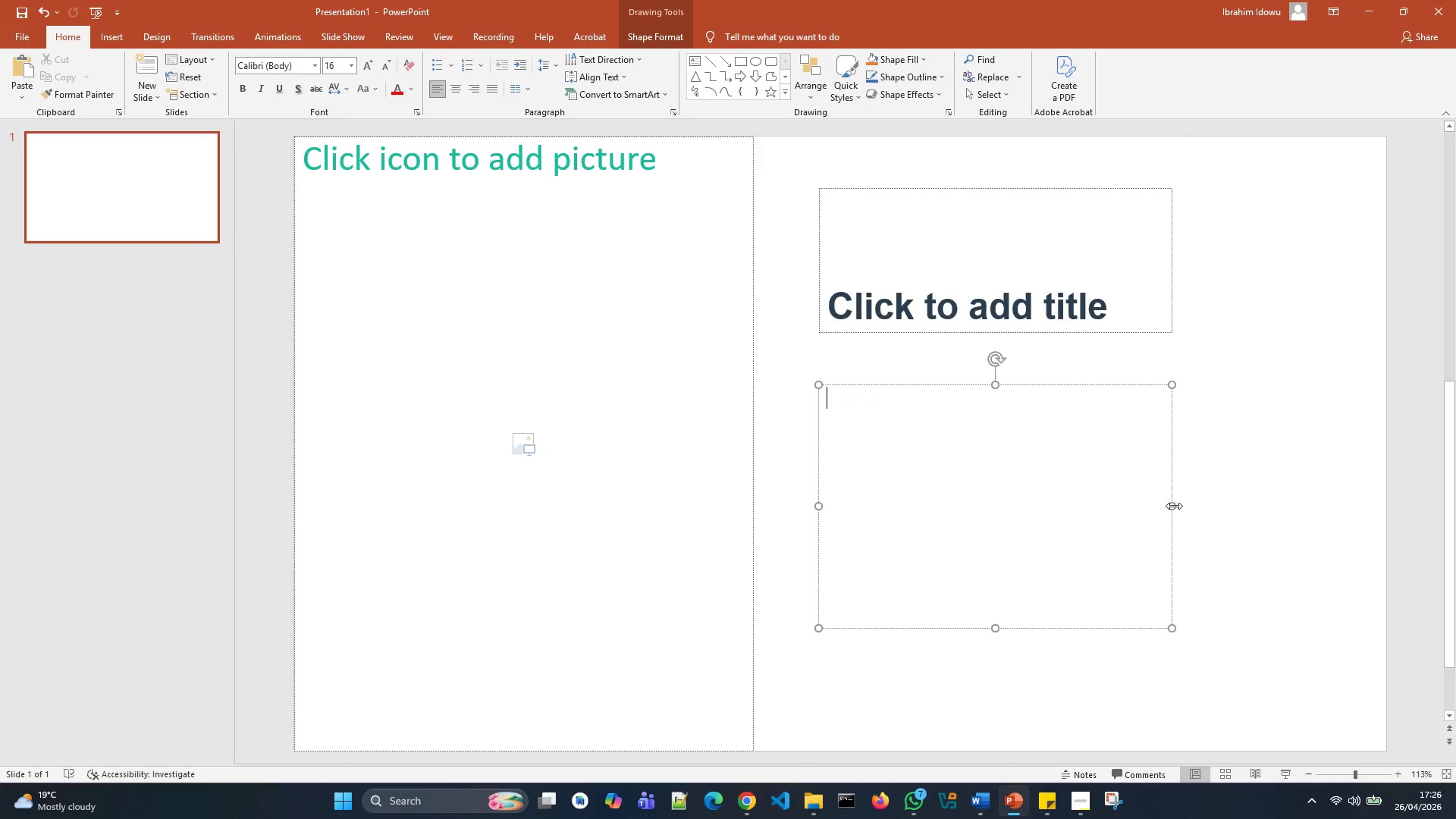 
left_click_drag(start_coordinate=[1174, 506], to_coordinate=[1348, 529])
 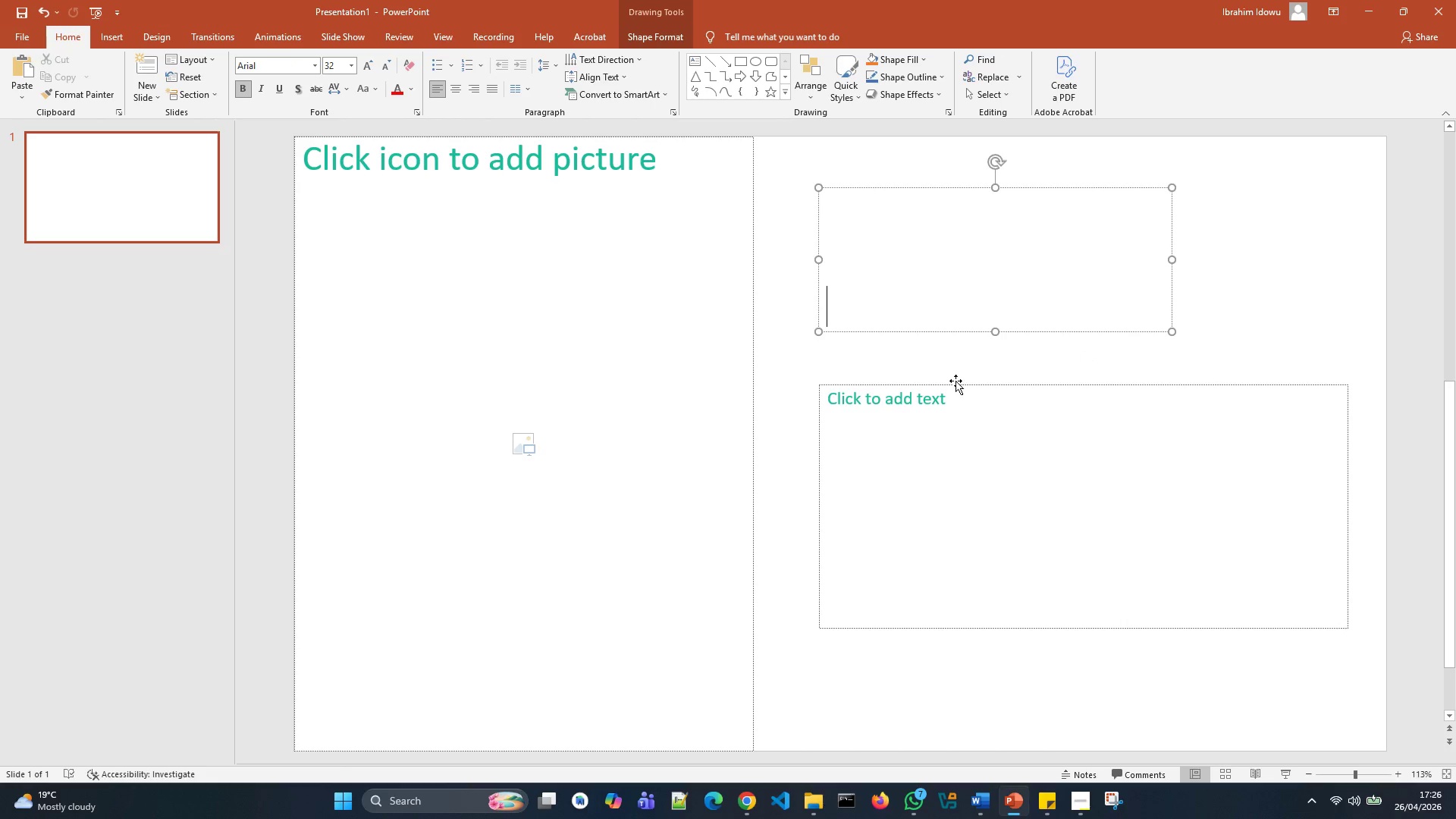 
wait(5.69)
 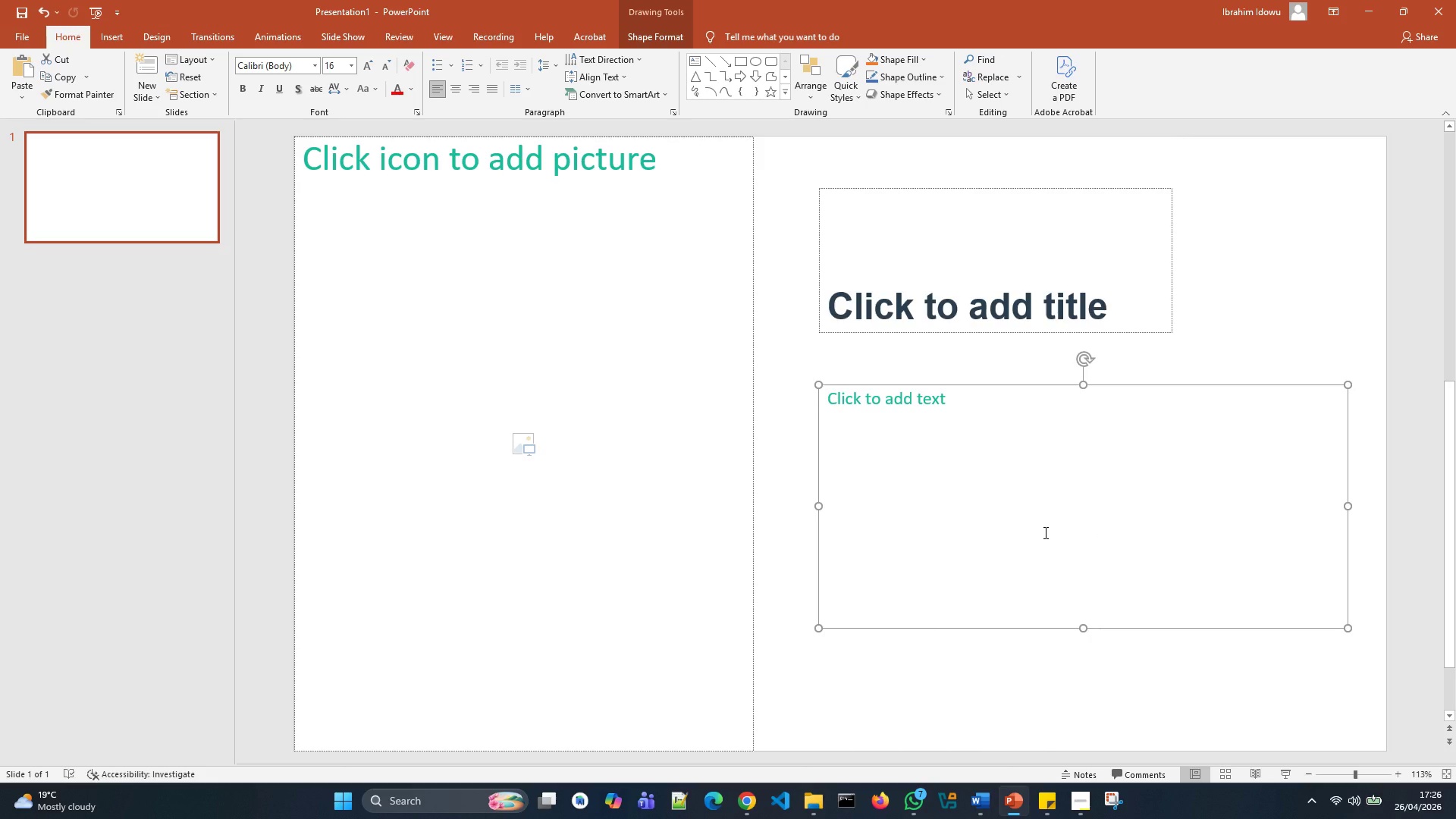 
left_click_drag(start_coordinate=[949, 188], to_coordinate=[953, 238])
 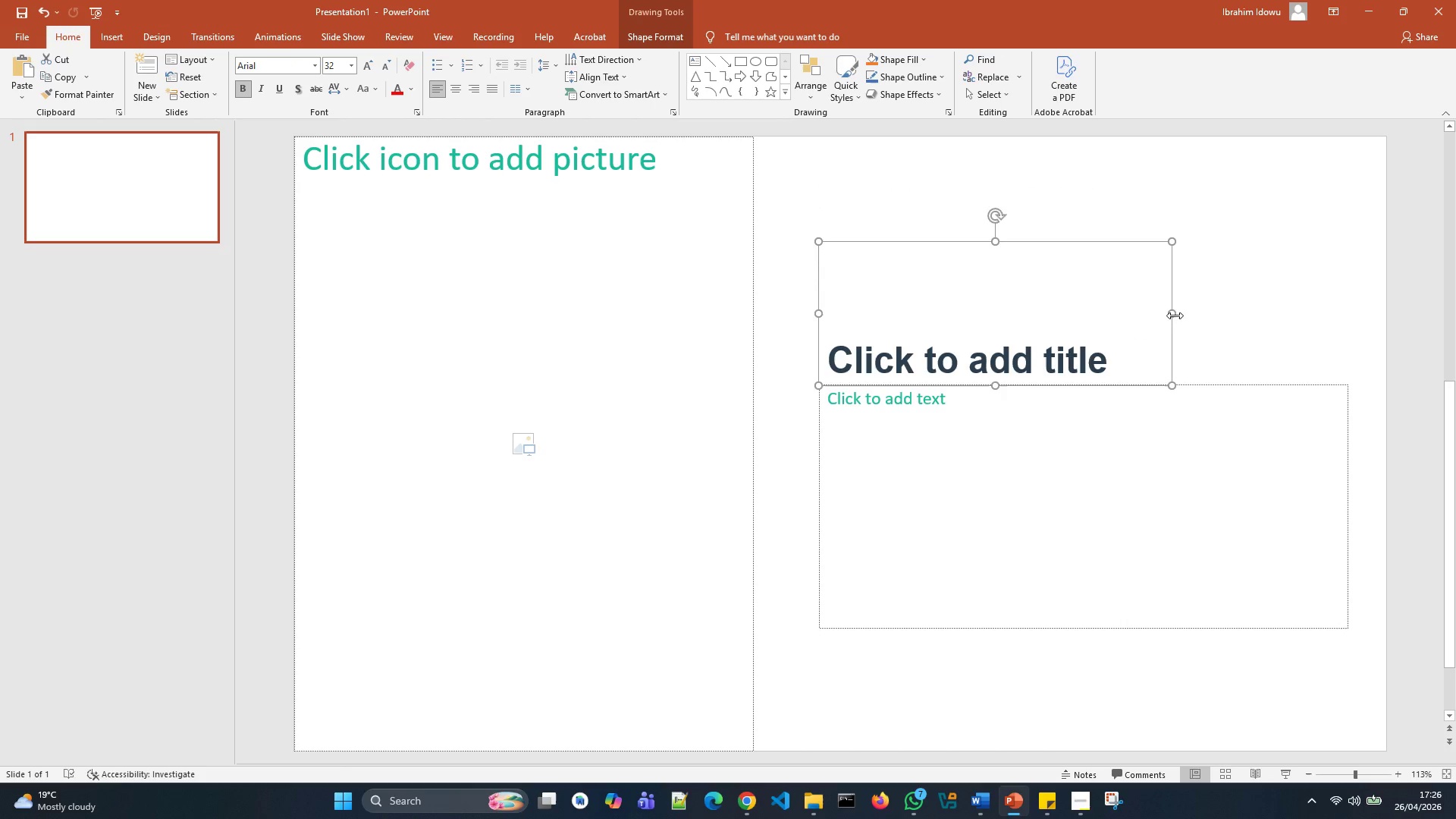 
left_click_drag(start_coordinate=[1175, 314], to_coordinate=[1352, 338])
 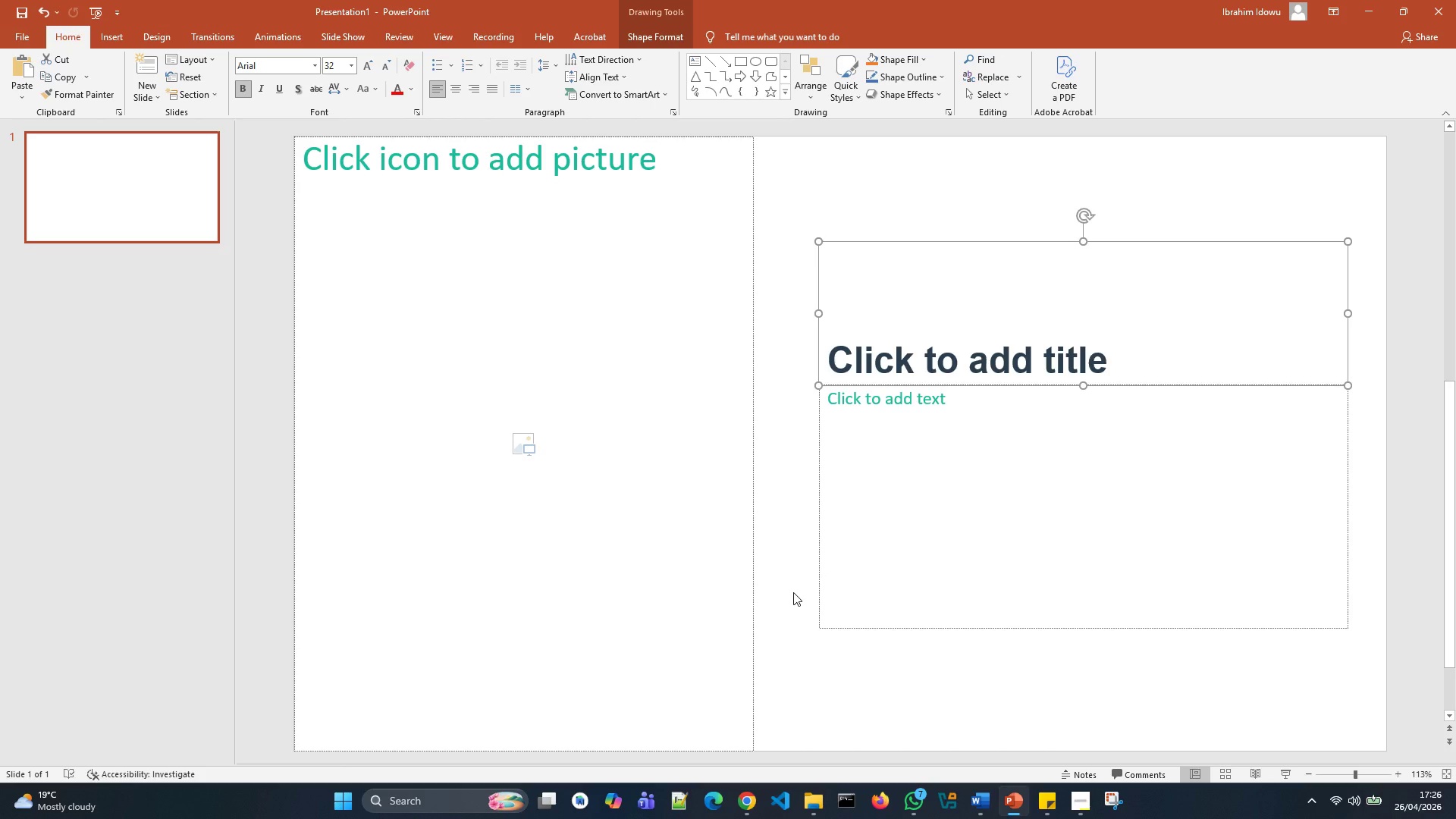 
left_click([793, 592])
 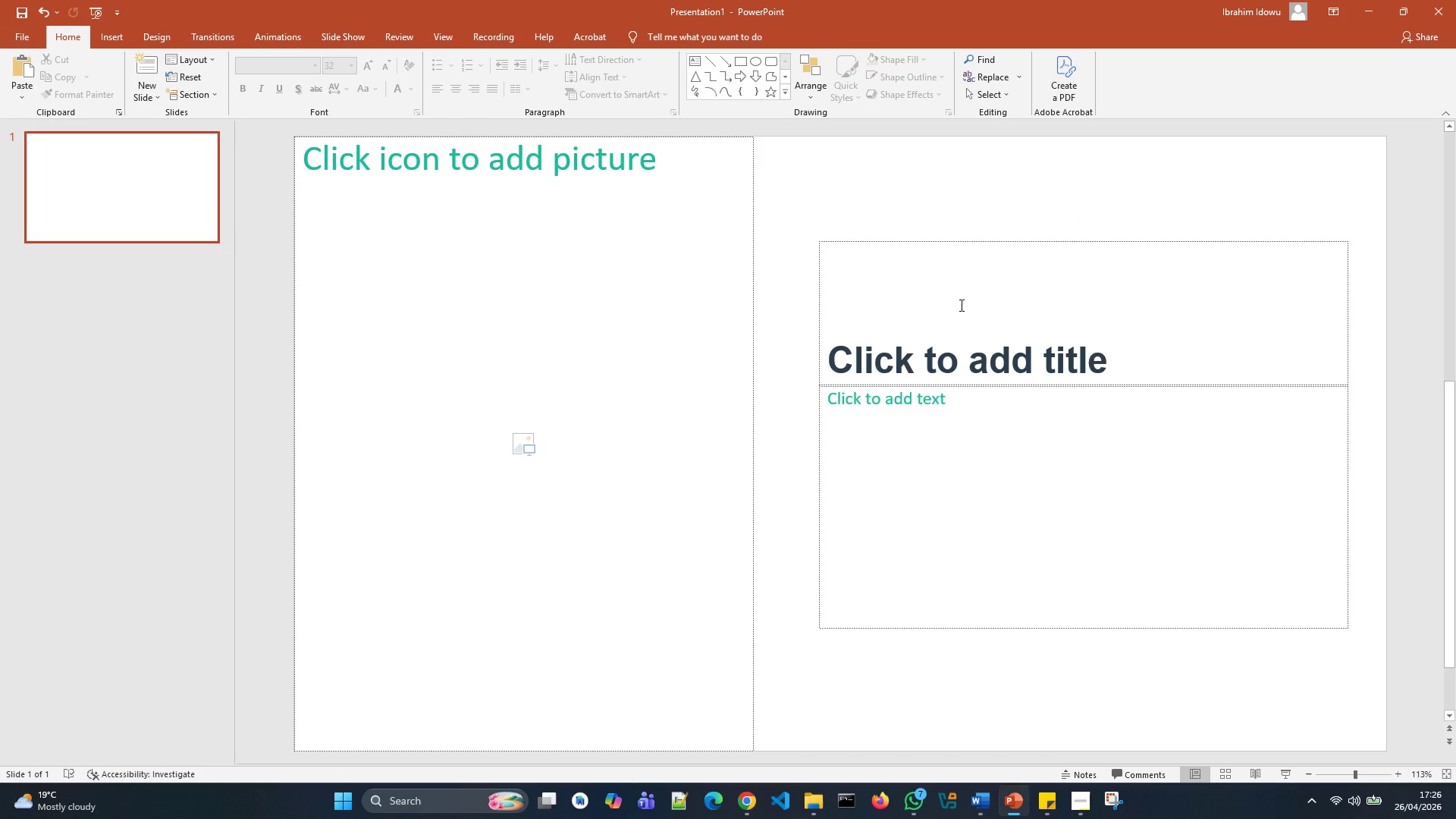 
left_click([961, 303])
 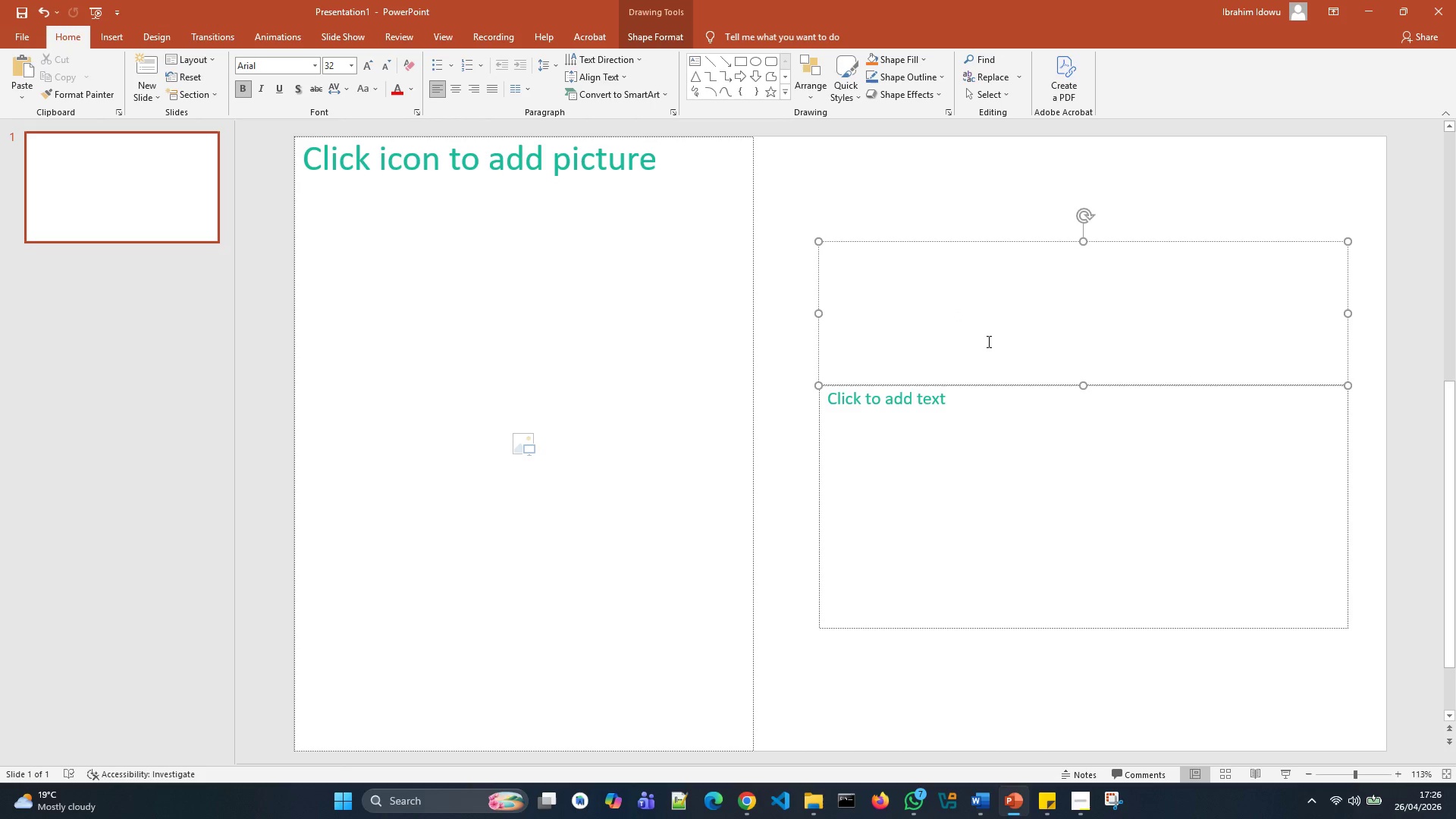 
wait(16.11)
 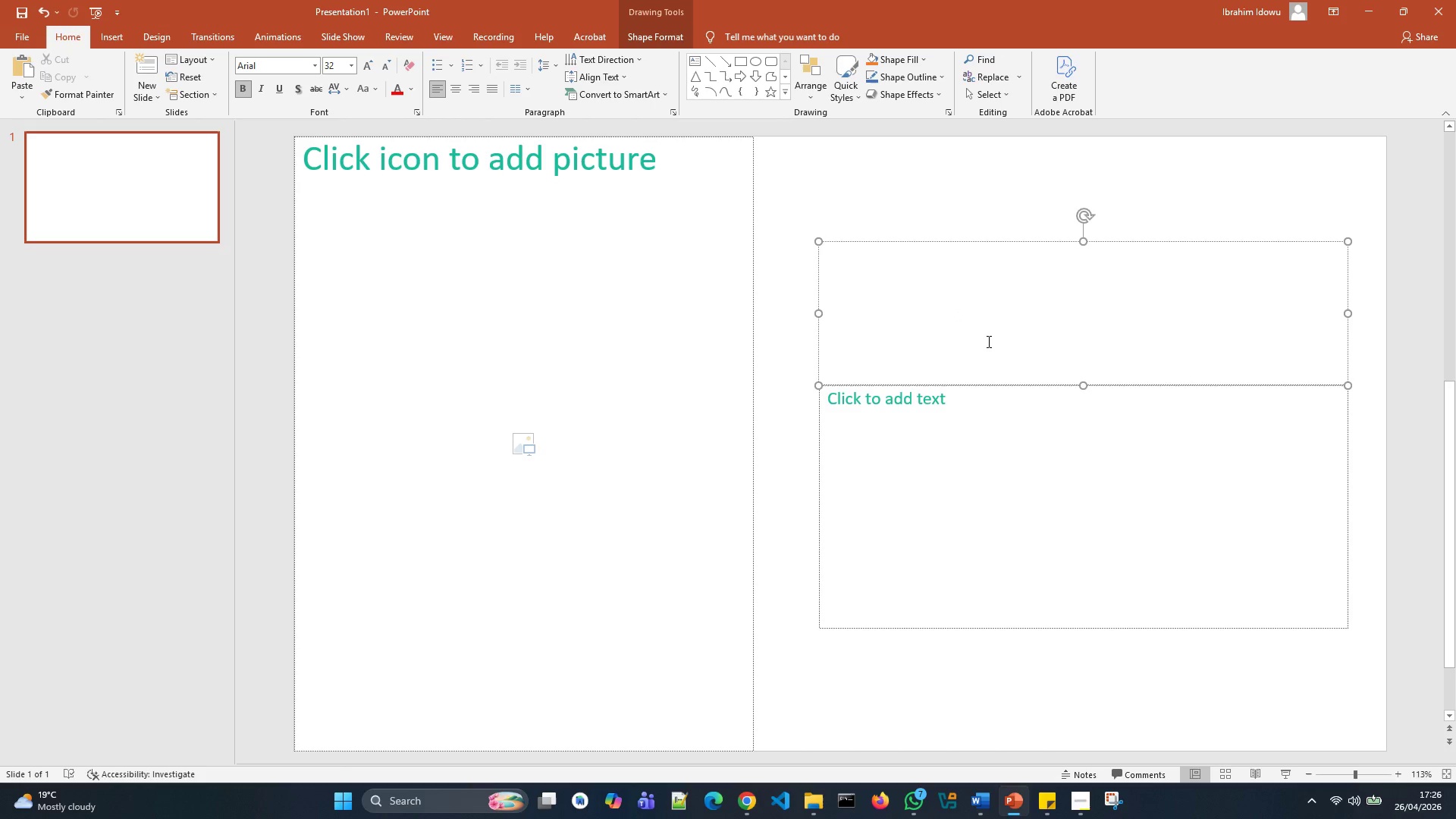 
left_click([1082, 715])
 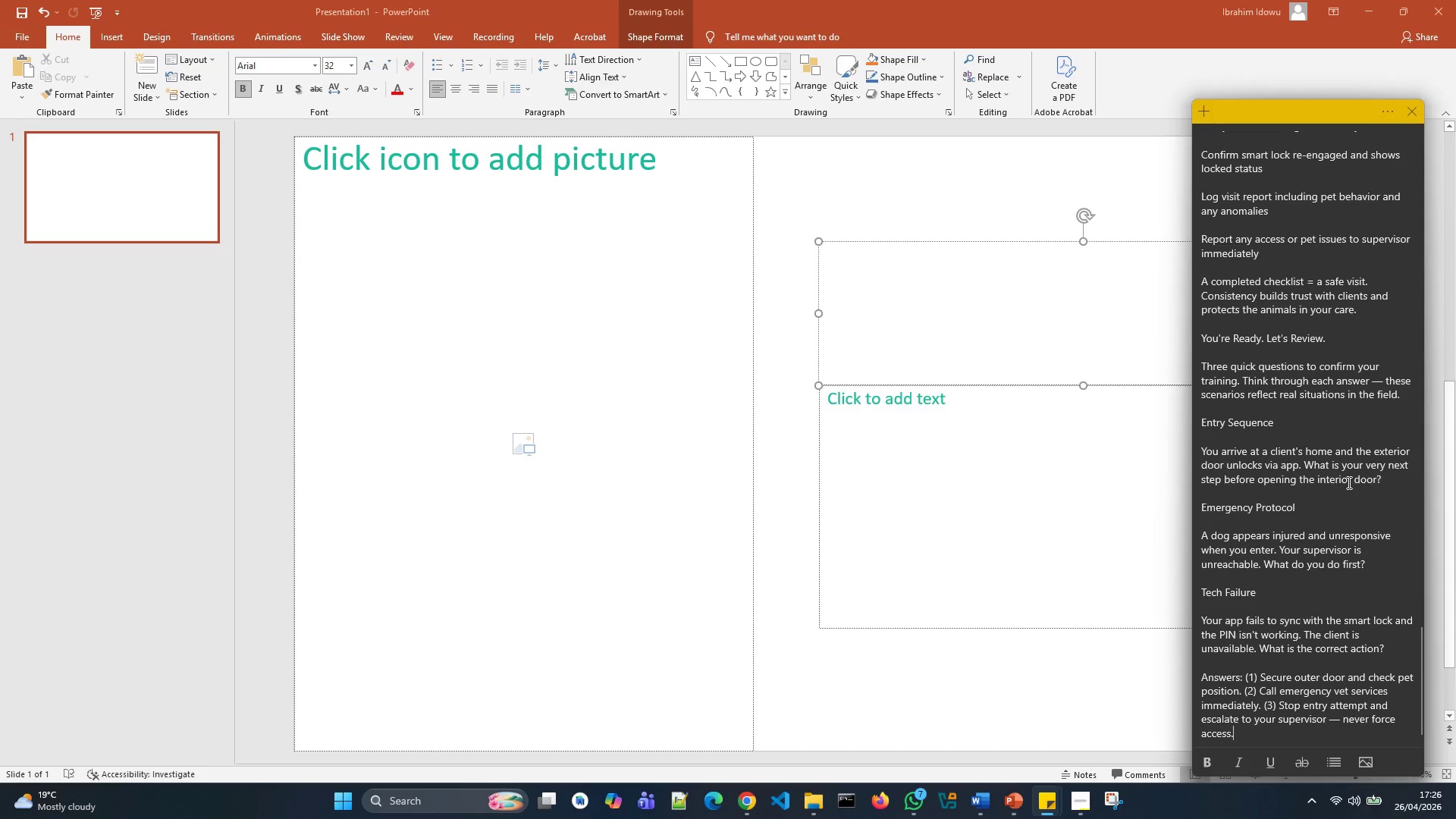 
scroll: coordinate [1349, 482], scroll_direction: up, amount: 40.0
 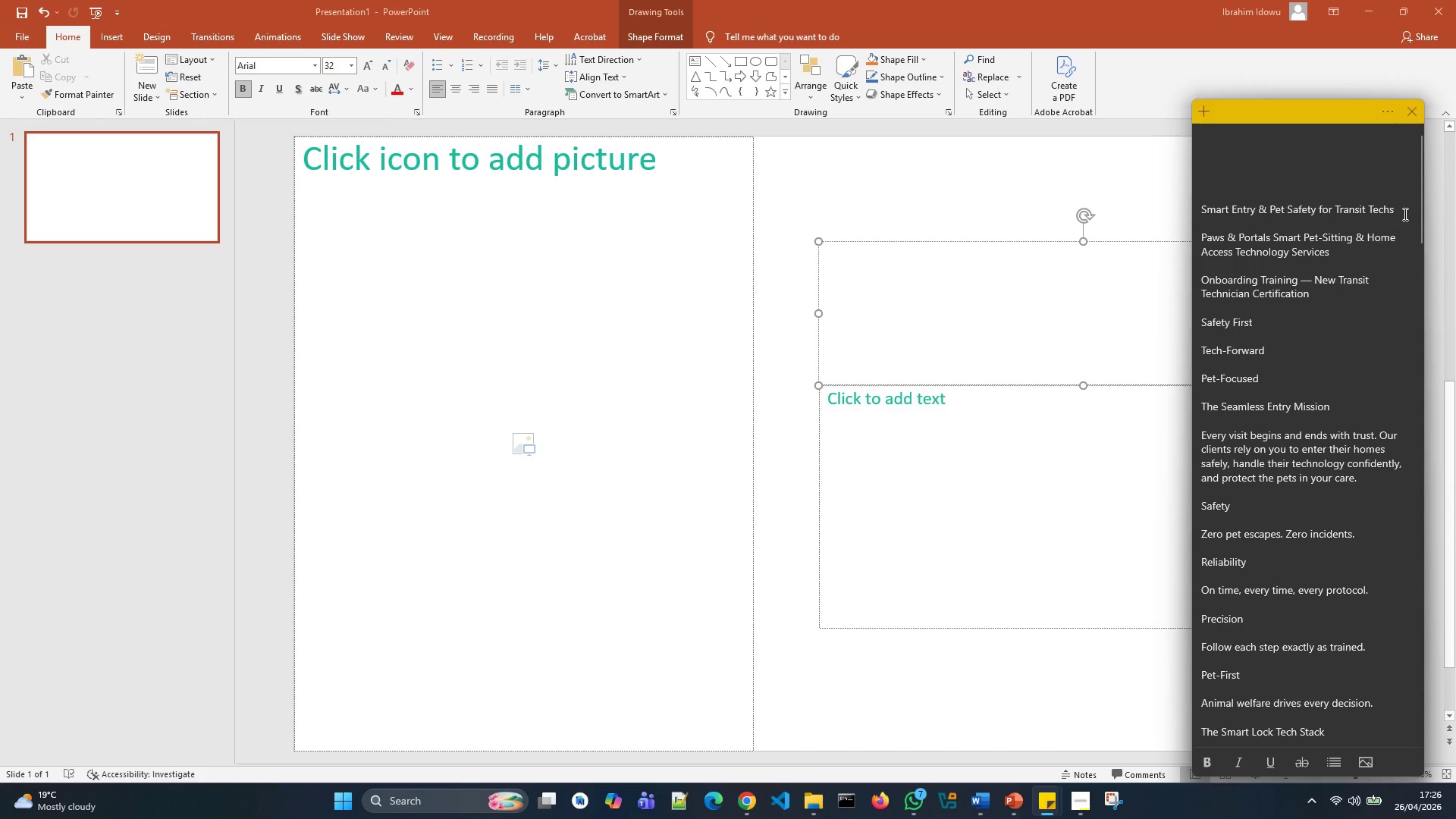 
left_click_drag(start_coordinate=[1404, 213], to_coordinate=[1201, 212])
 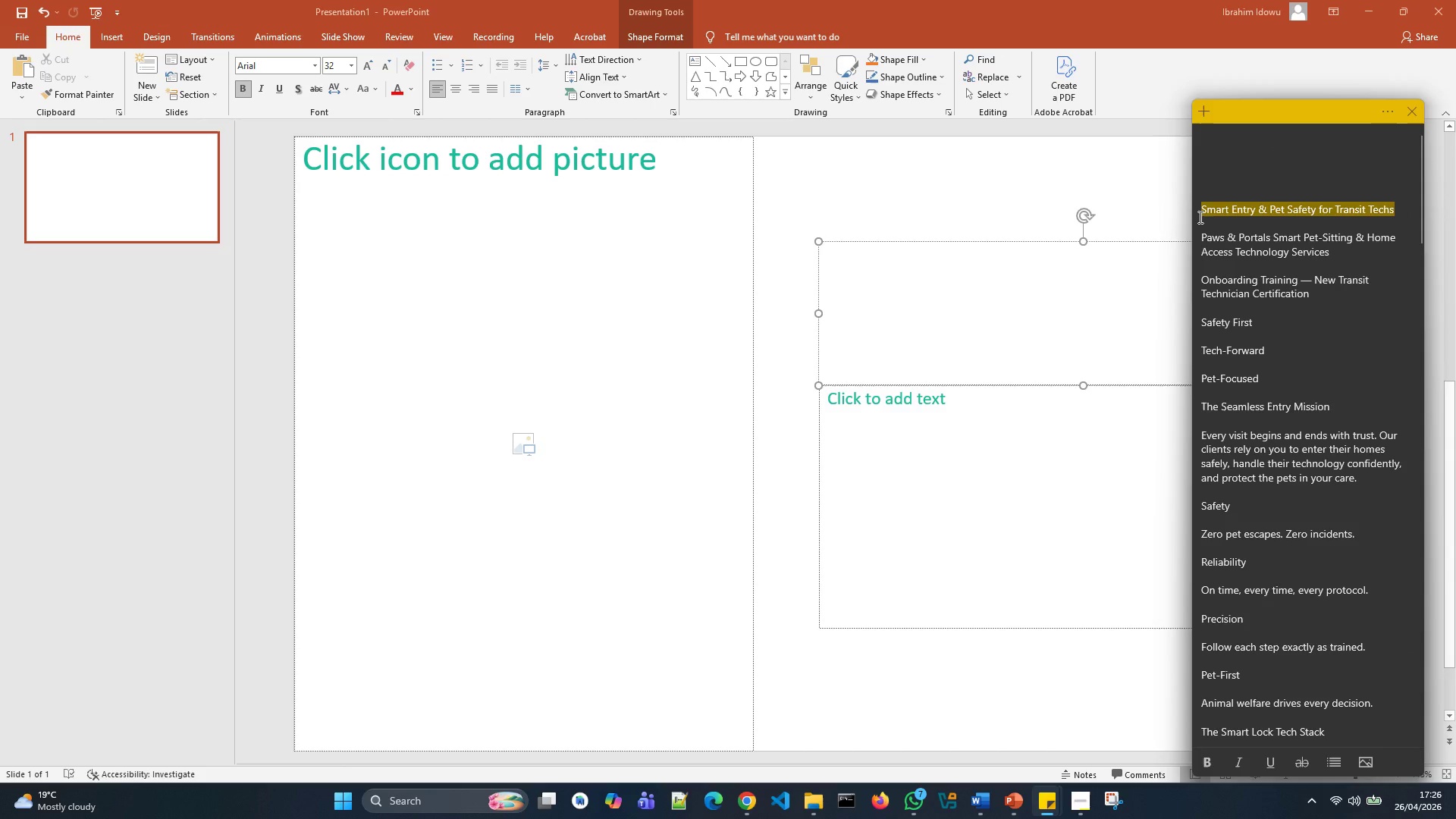 
key(Control+X)
 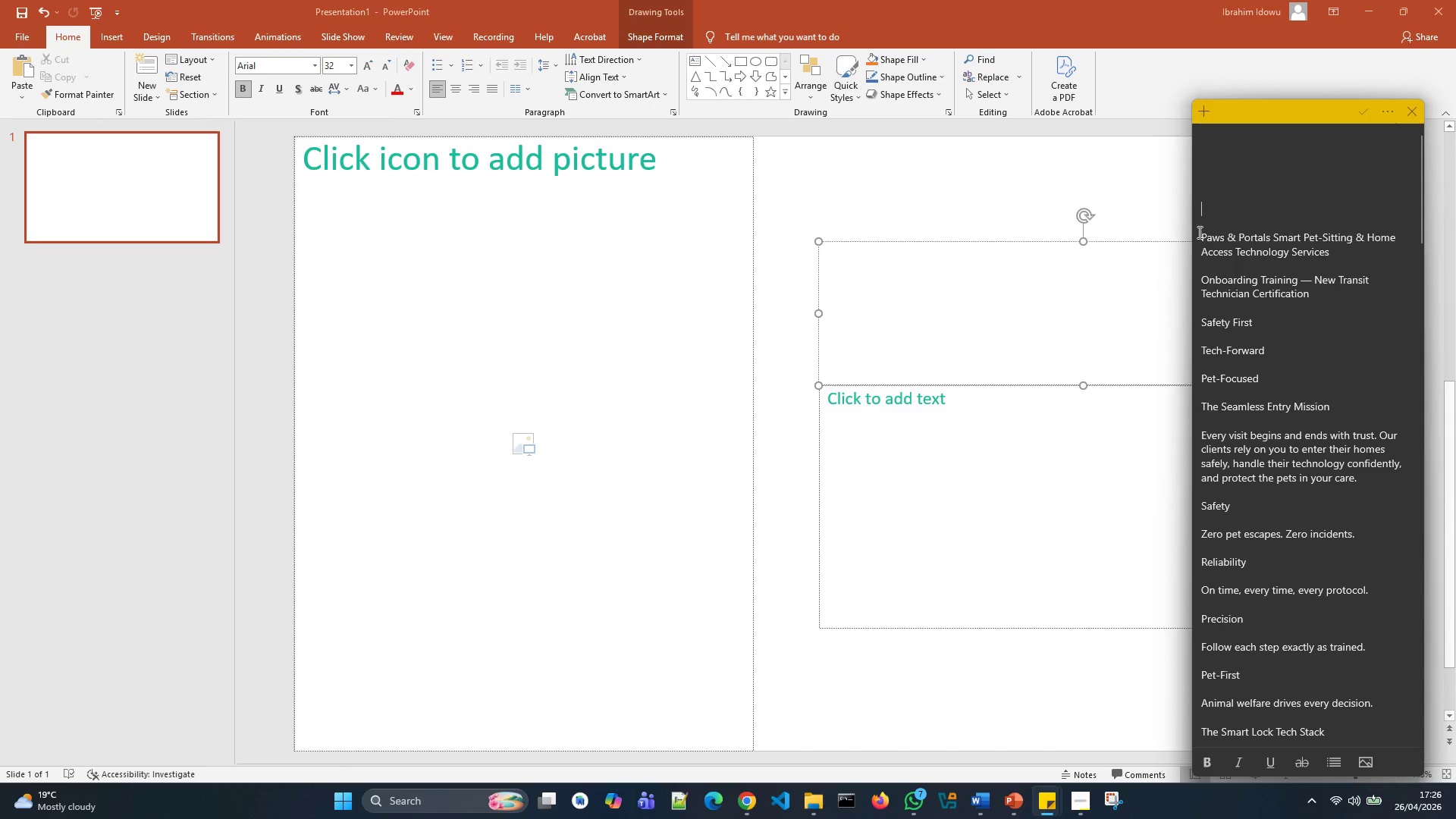 
left_click([1197, 234])
 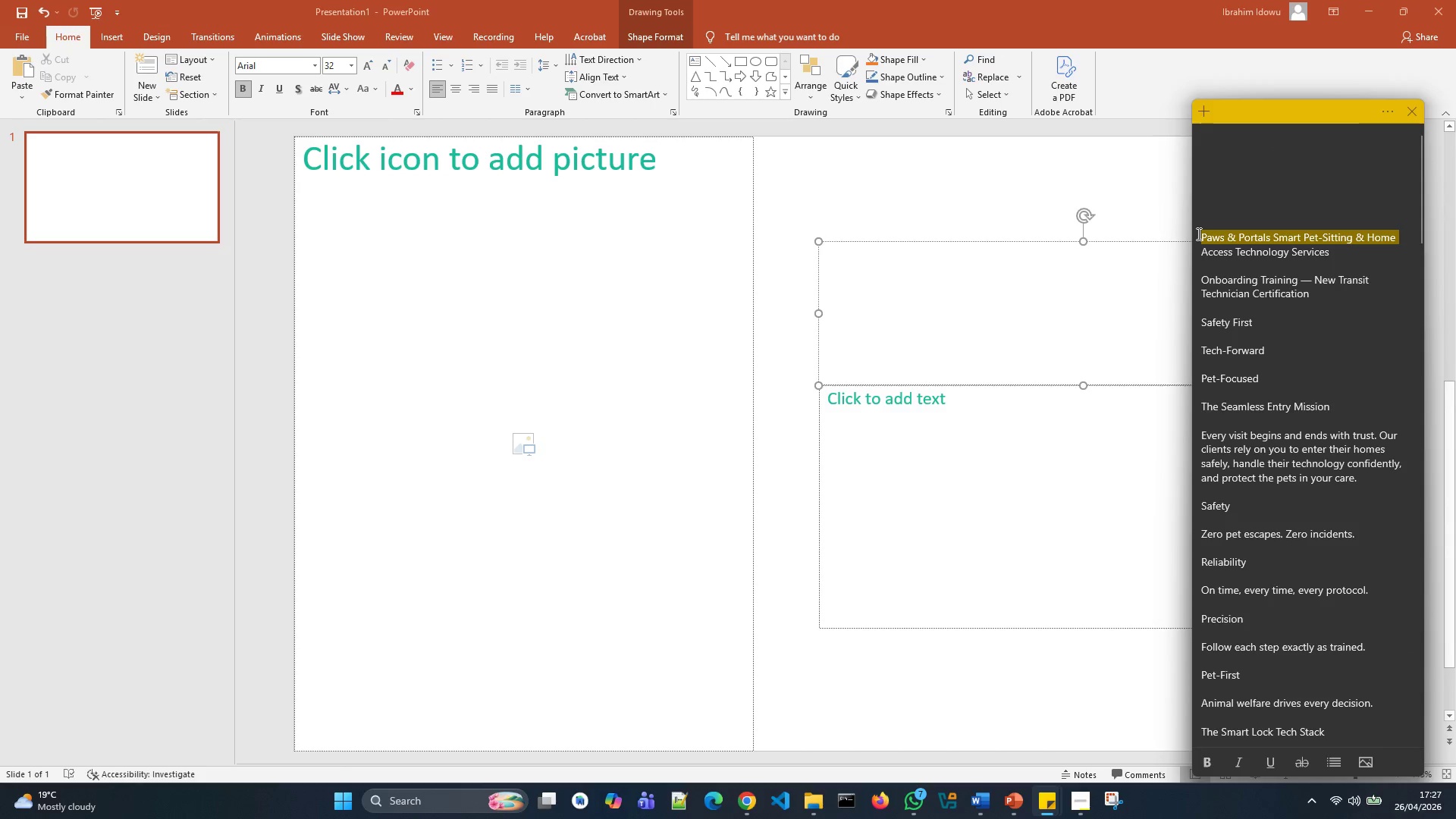 
left_click([1197, 233])
 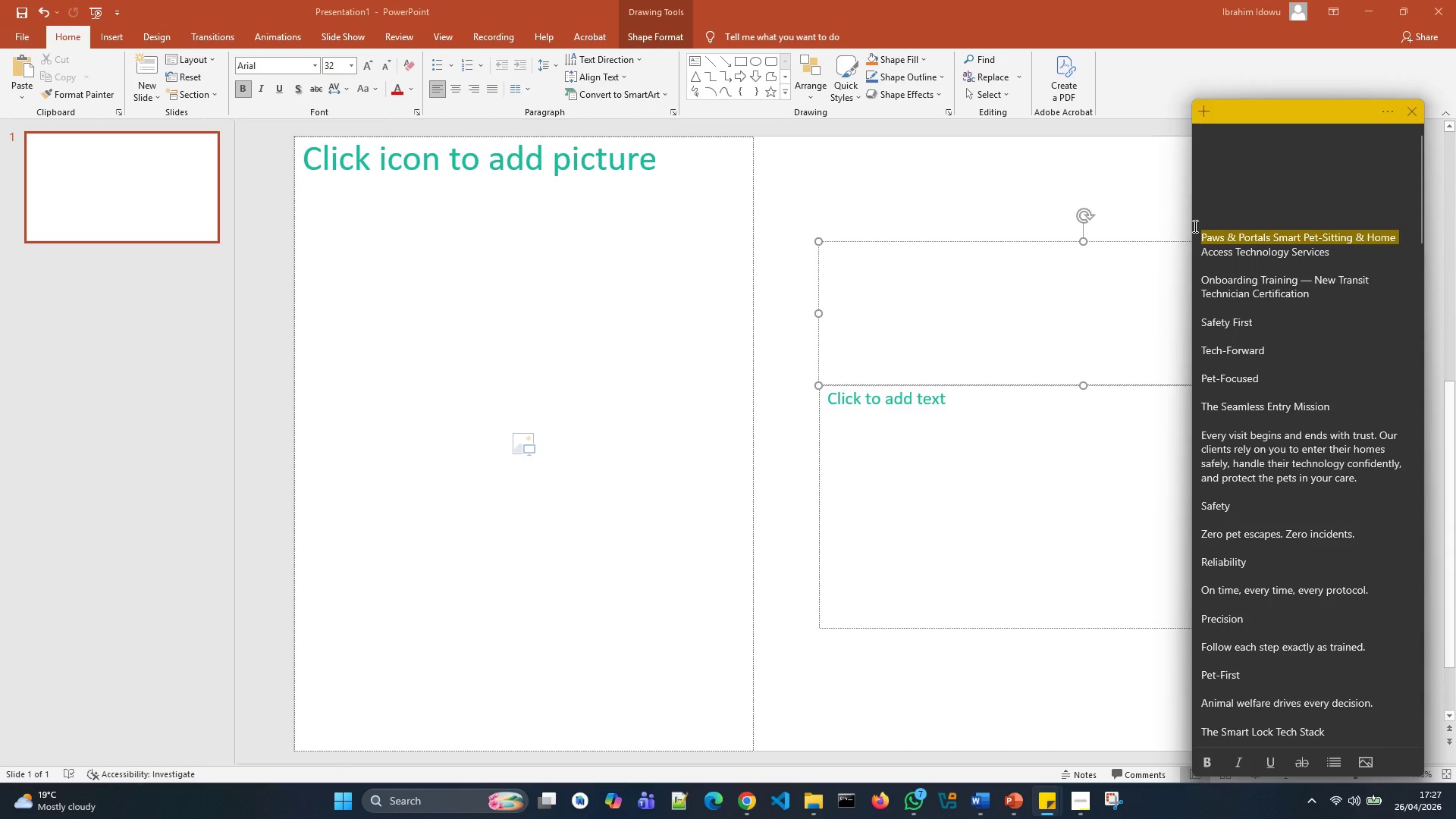 
left_click([1194, 226])
 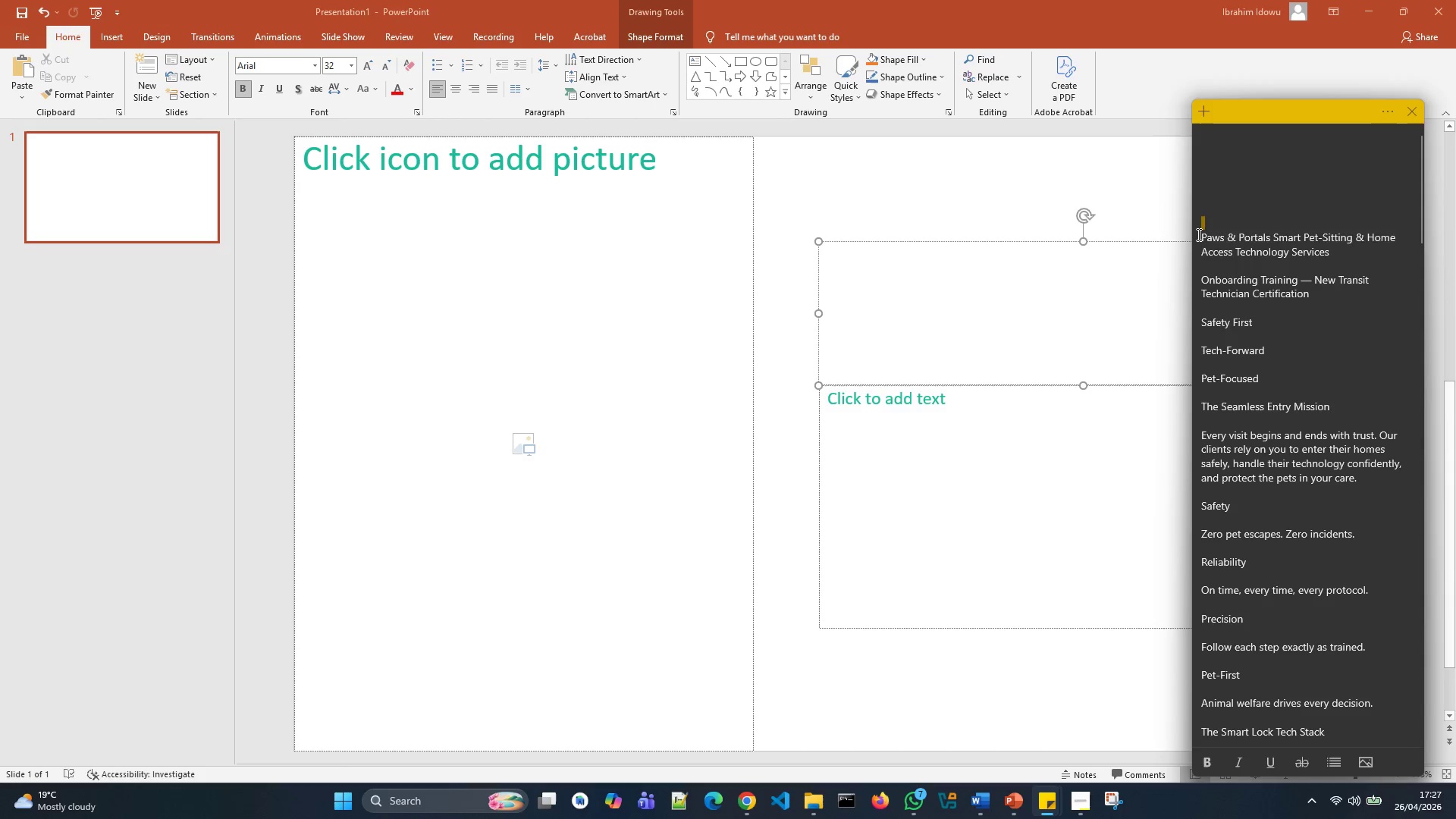 
left_click([1197, 234])
 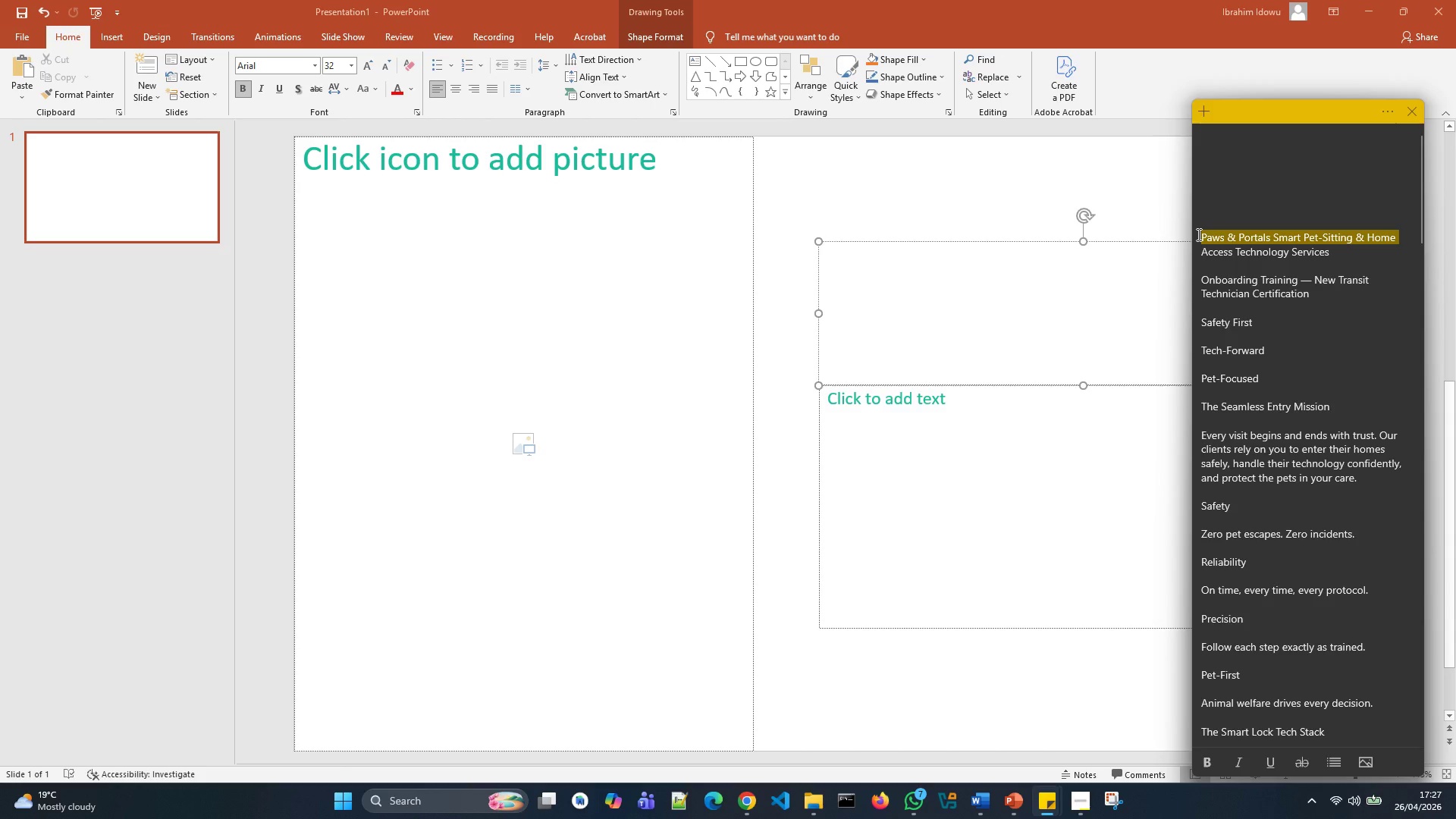 
left_click([1197, 234])
 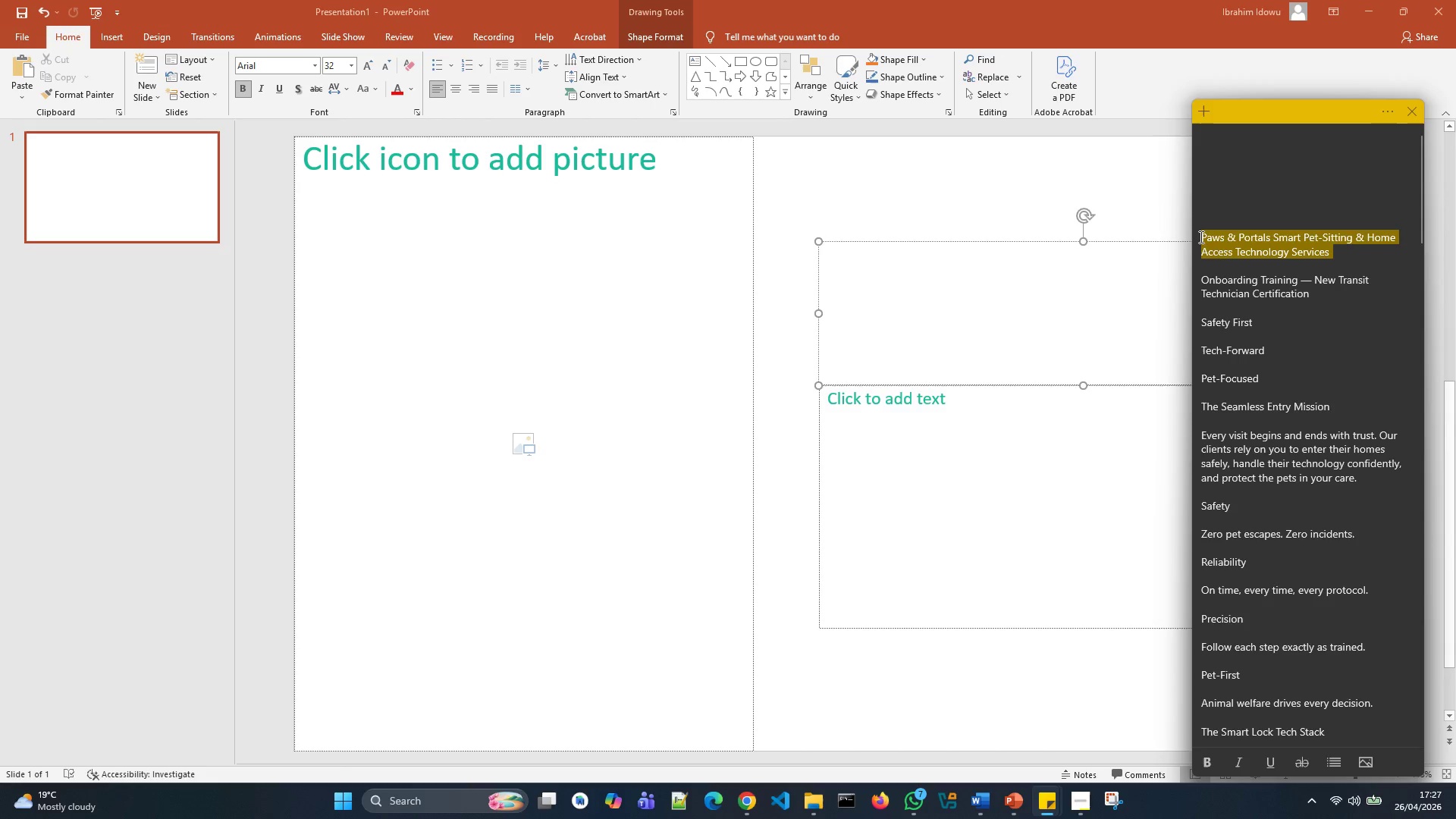 
left_click([1201, 237])
 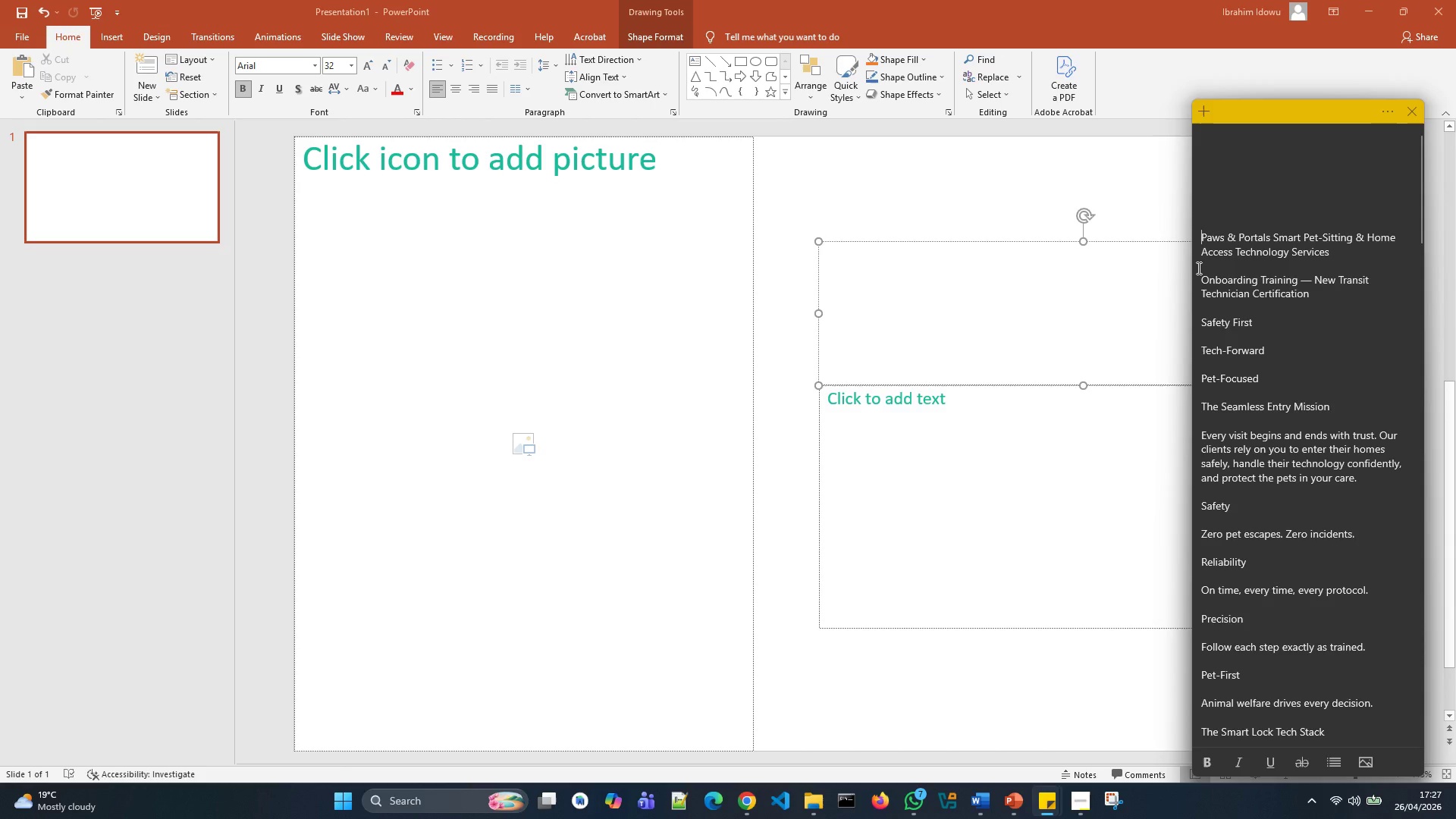 
hold_key(key=Backspace, duration=1.09)
 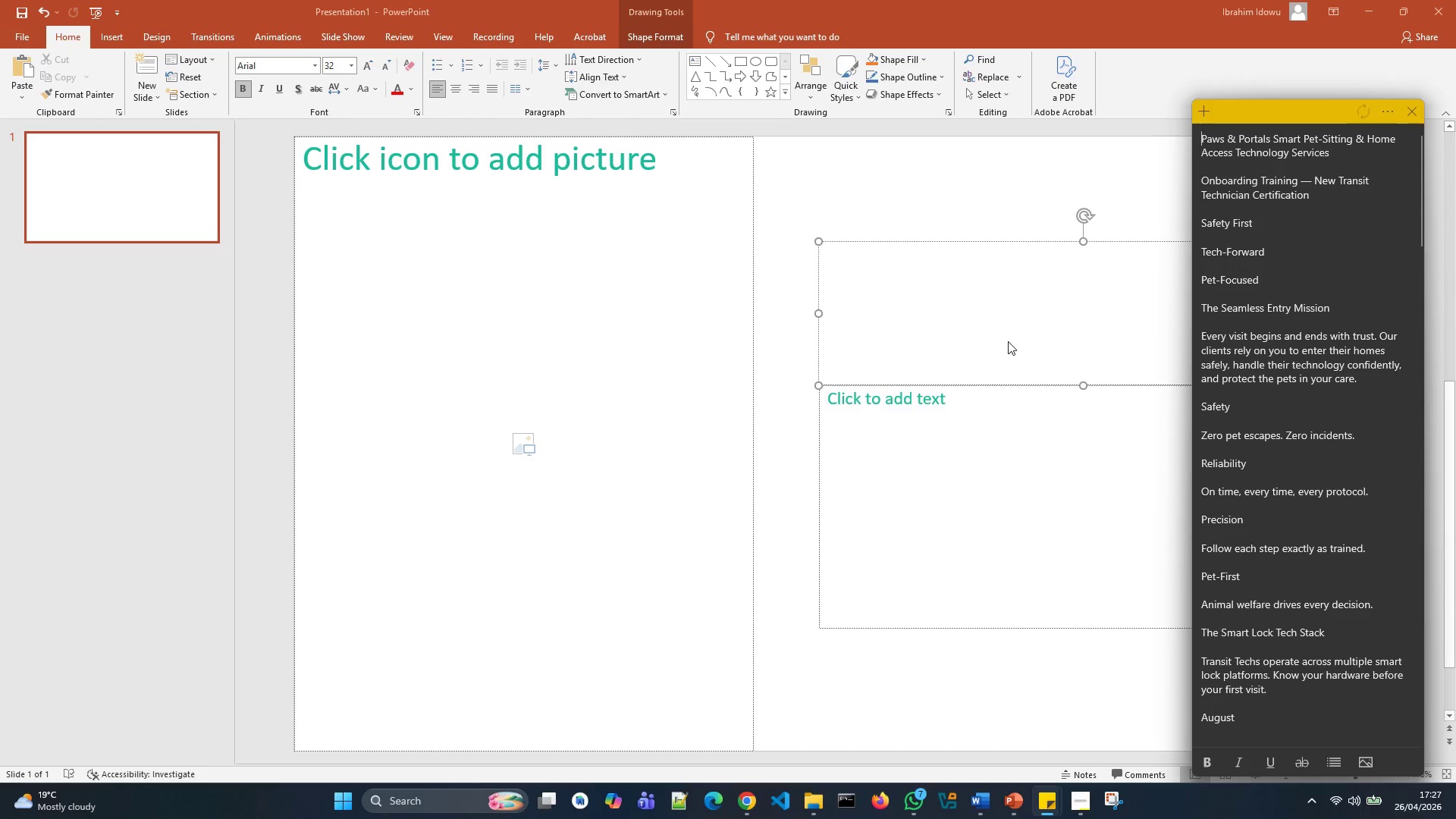 
left_click([1009, 336])
 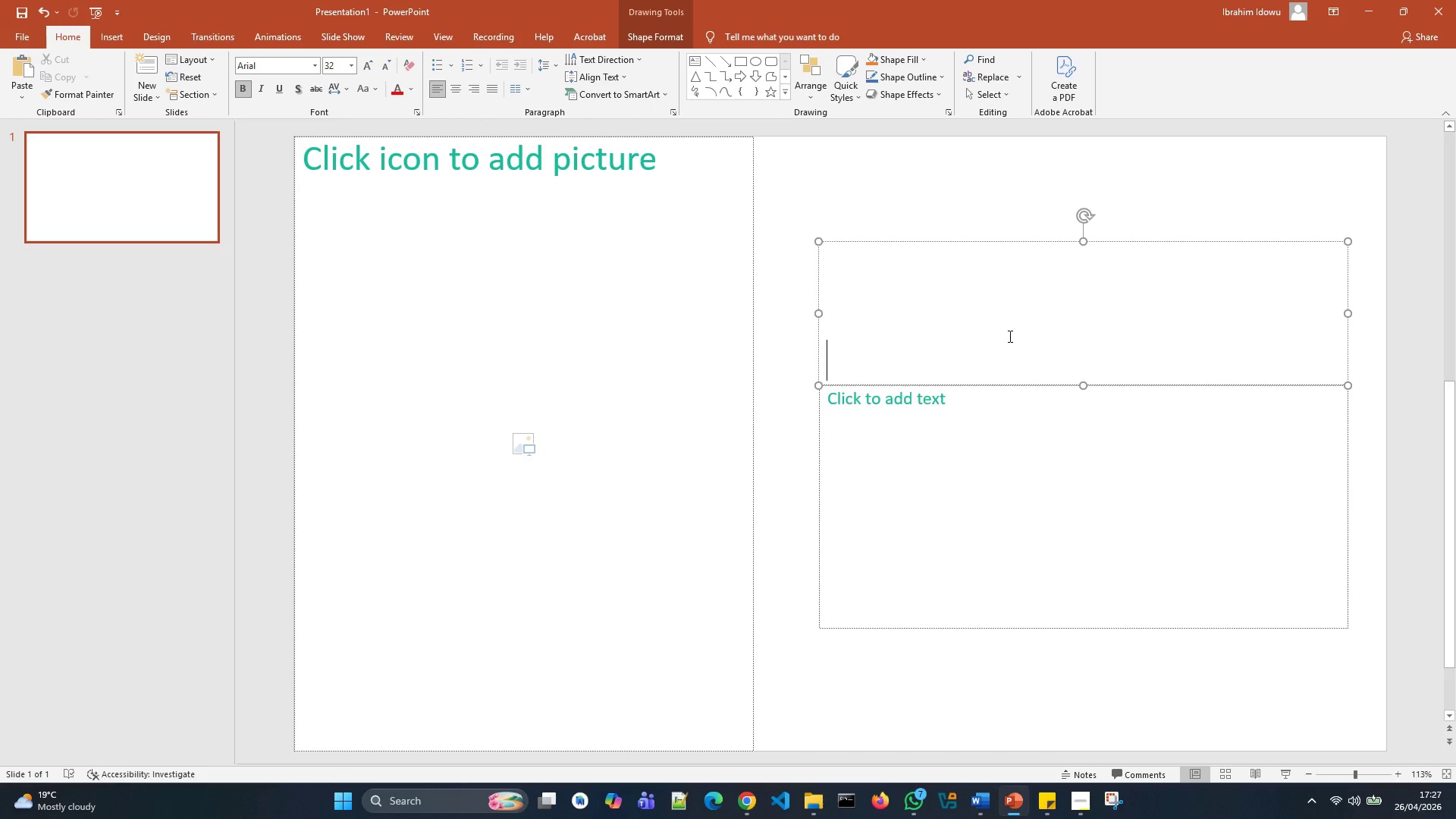 
key(Control+V)
 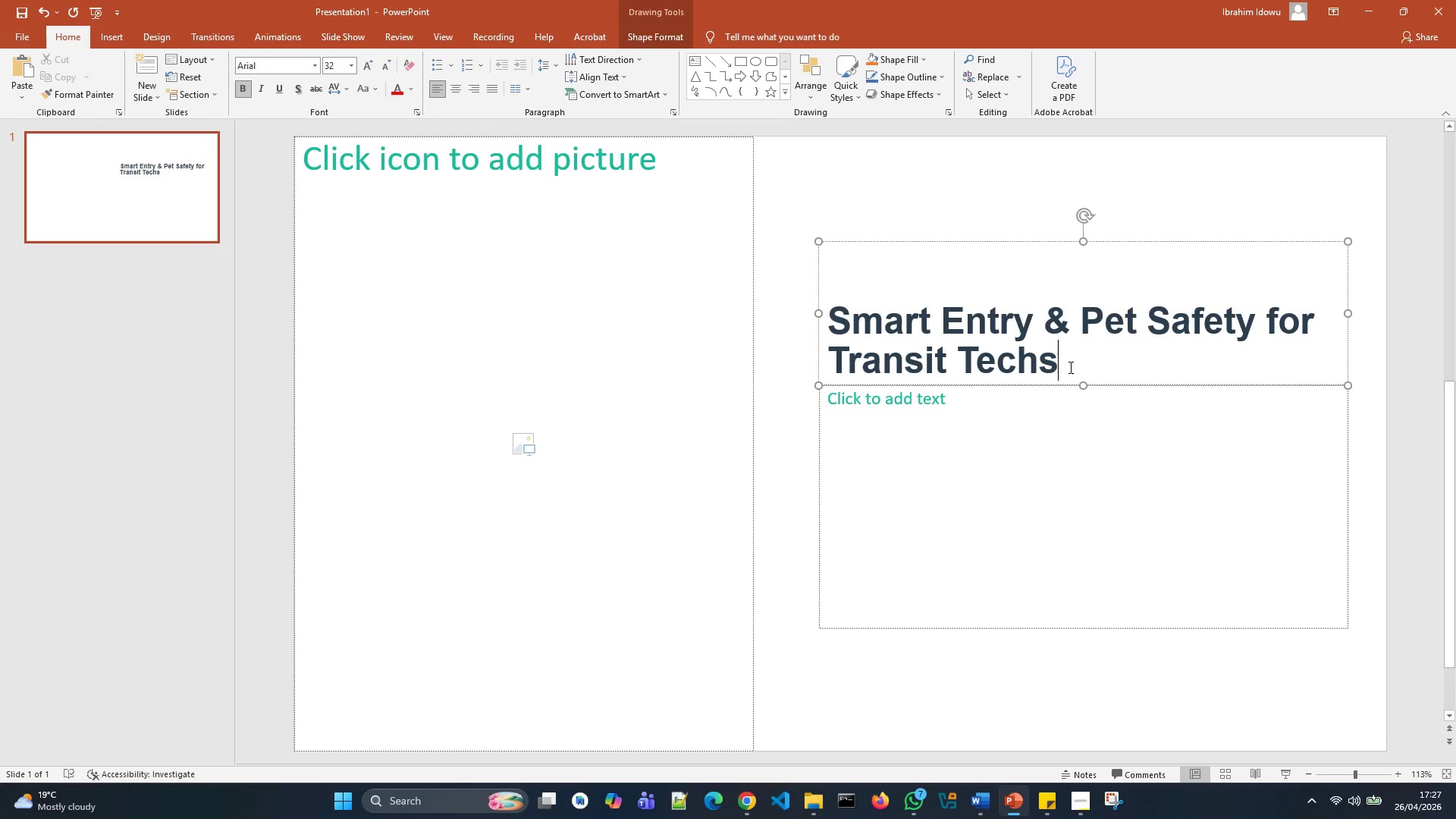 
left_click_drag(start_coordinate=[1069, 365], to_coordinate=[888, 311])
 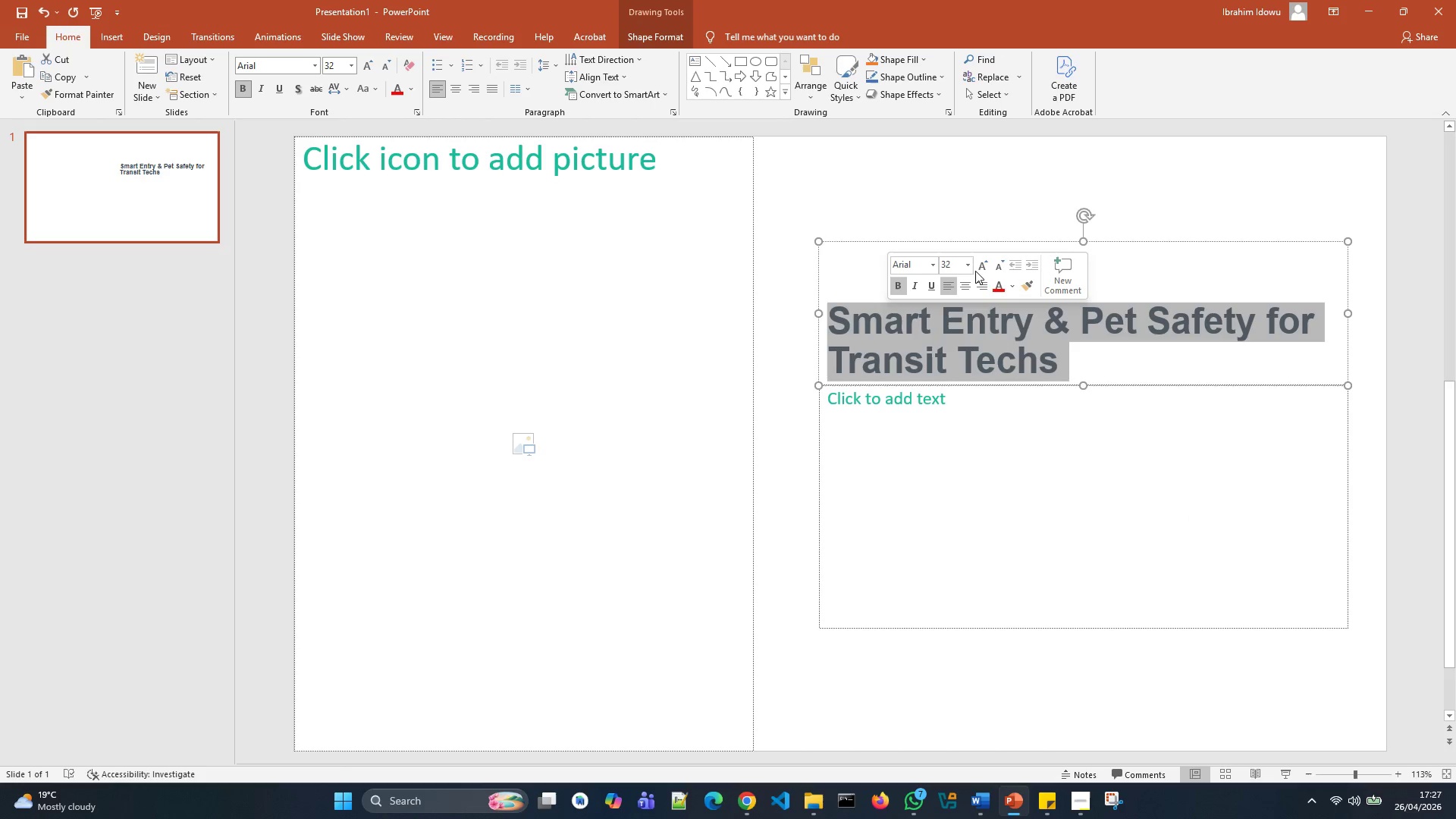 
left_click([981, 266])
 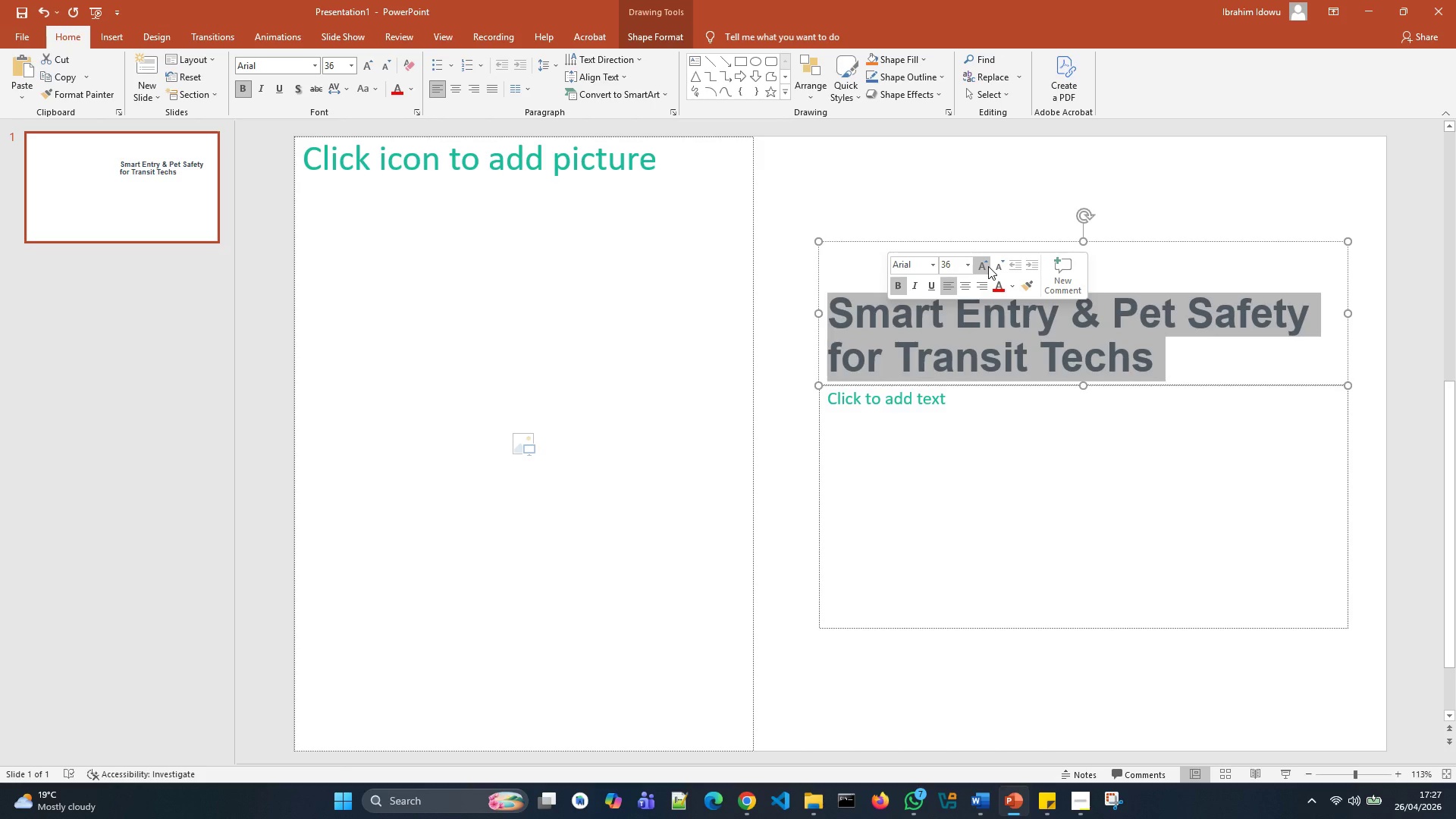 
left_click([995, 266])
 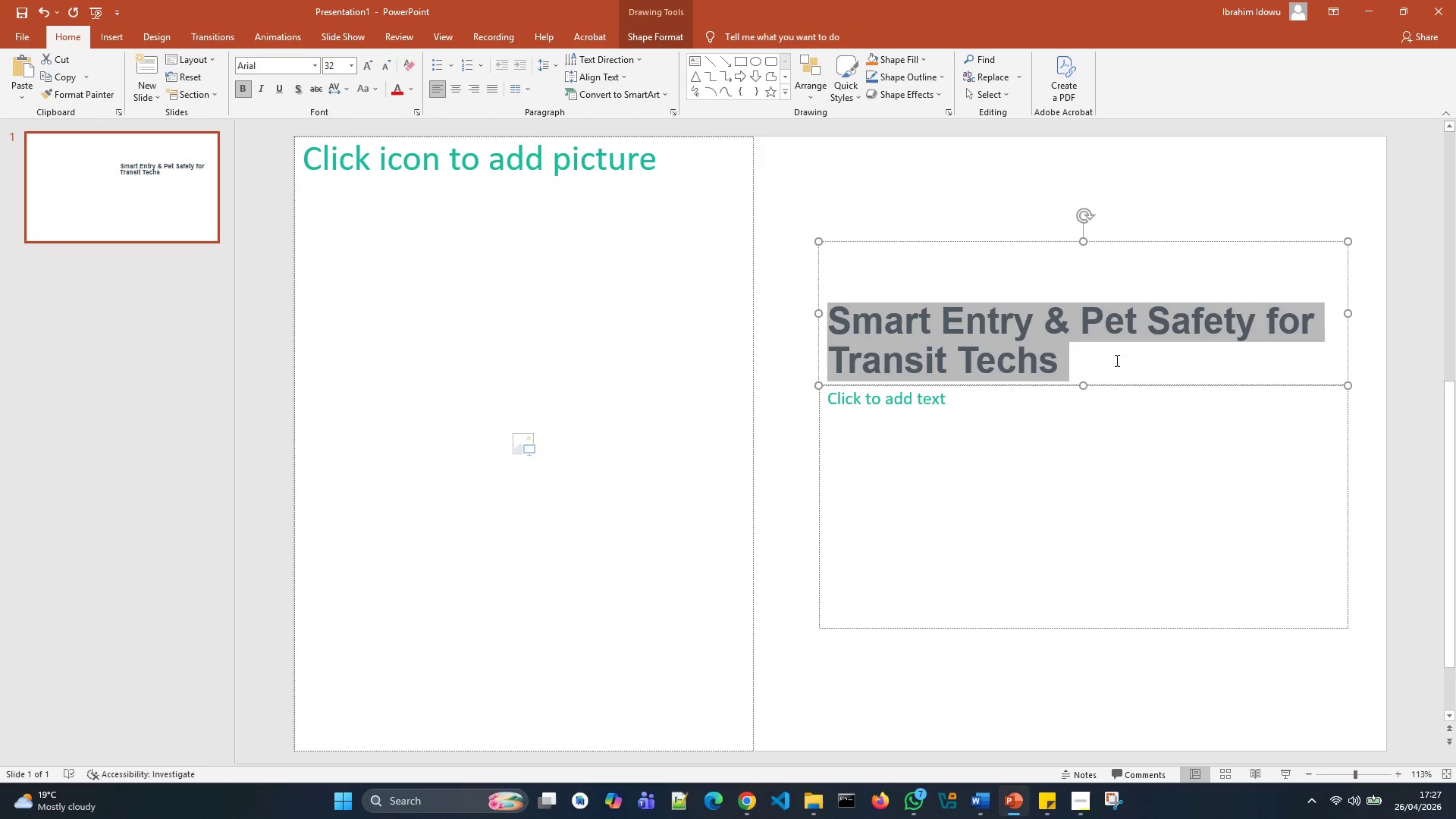 
left_click([1116, 465])
 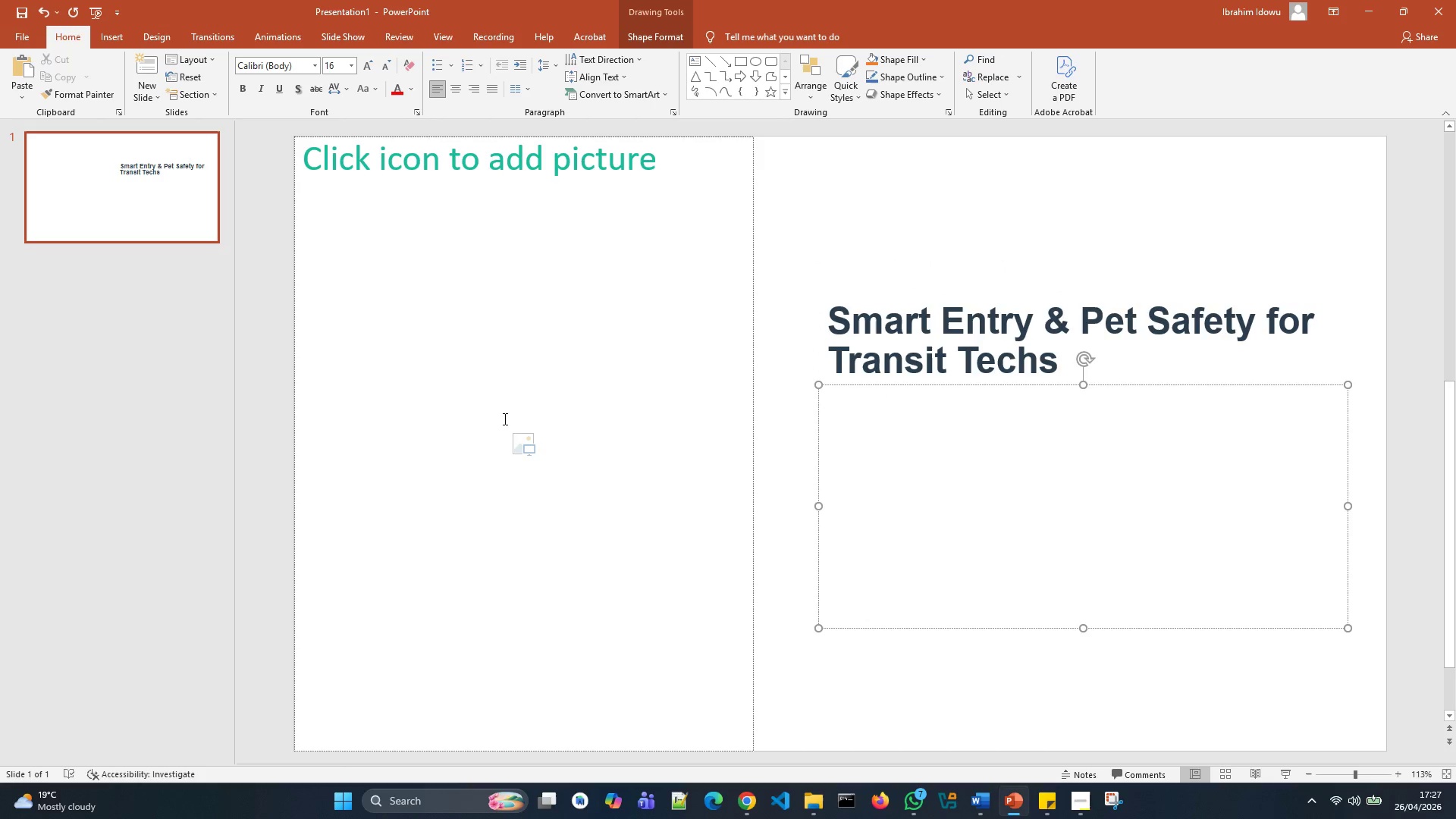 
left_click([520, 452])
 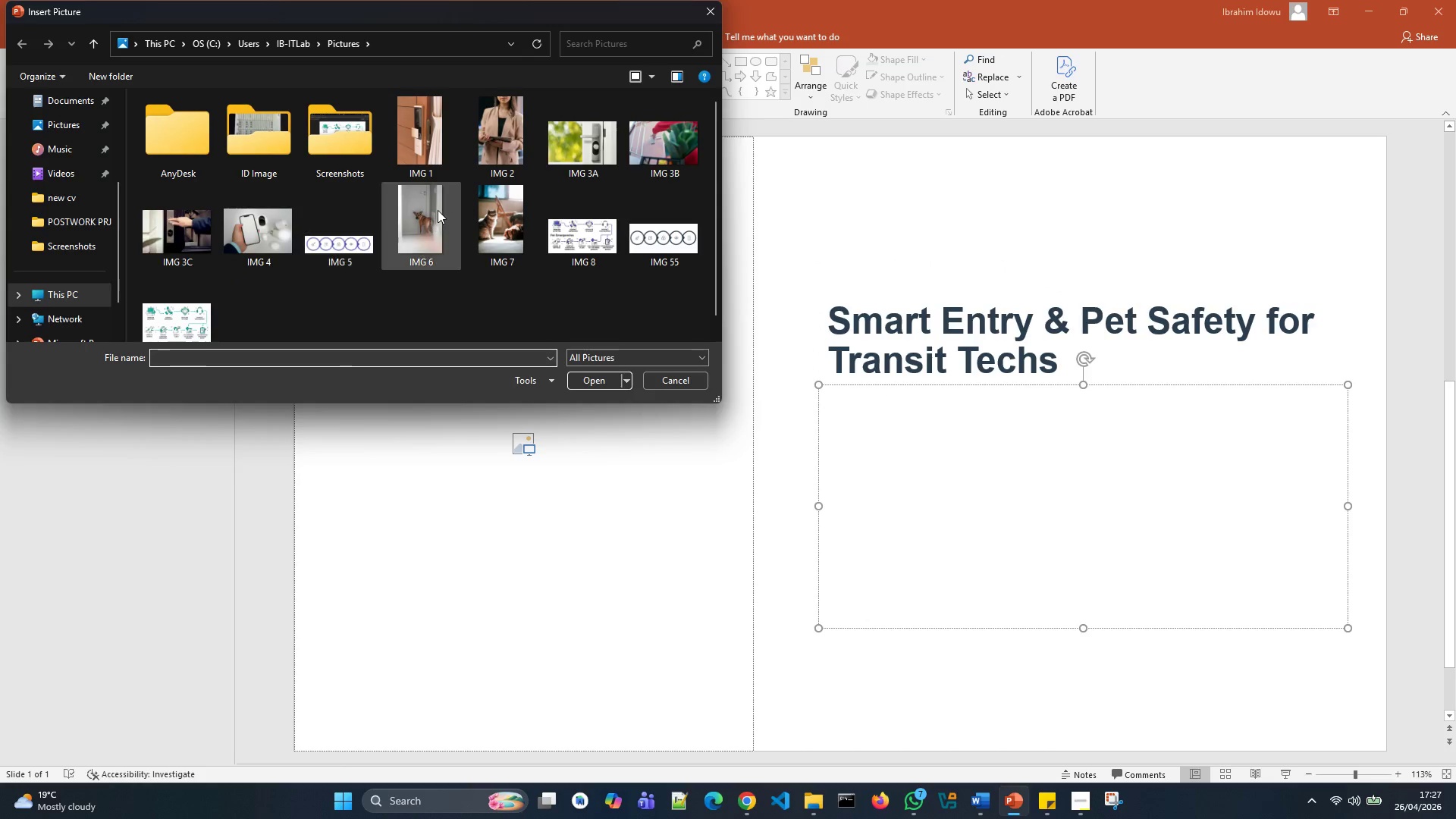 
left_click([429, 163])
 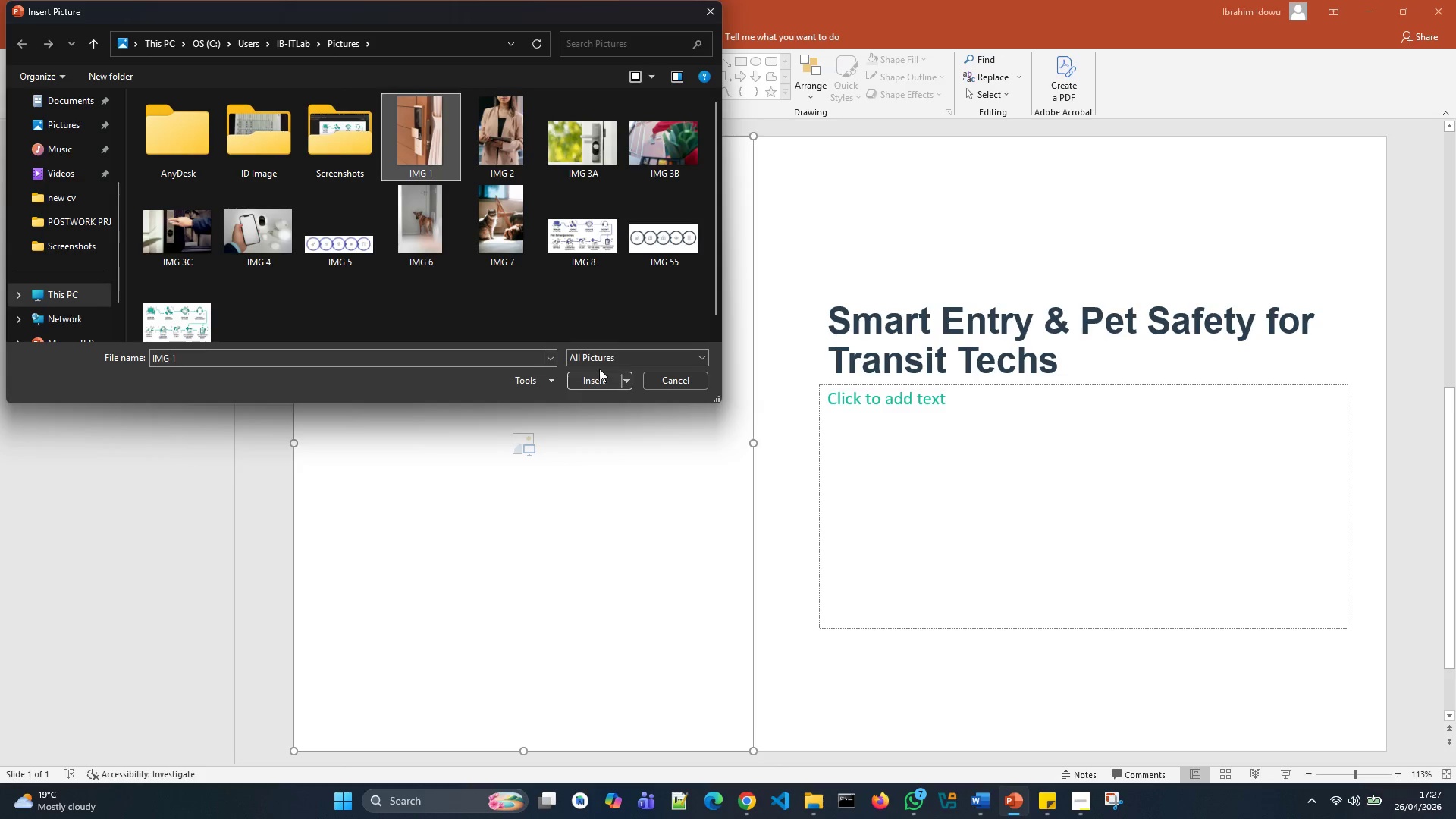 
left_click([592, 377])
 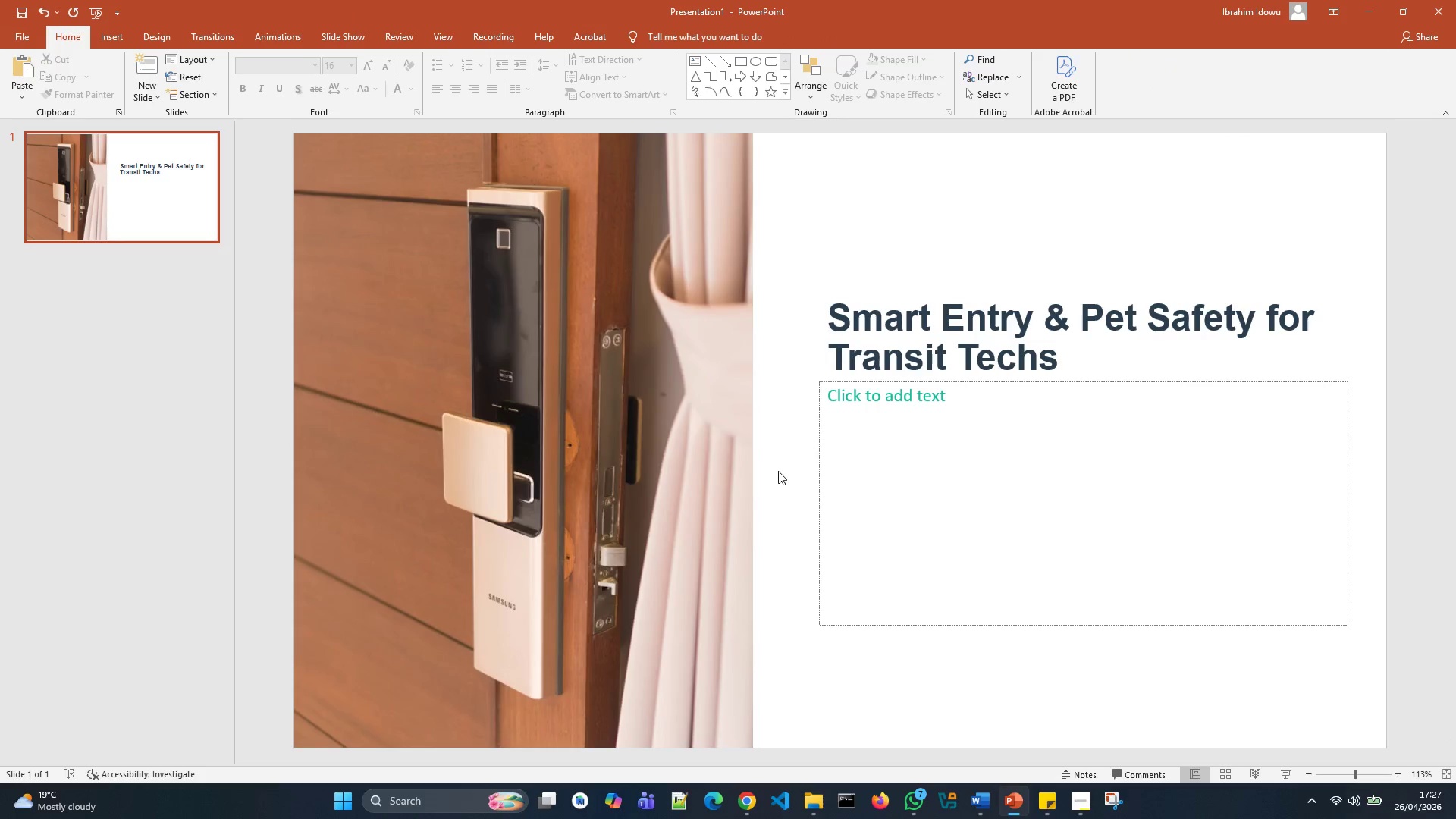 
left_click([901, 447])
 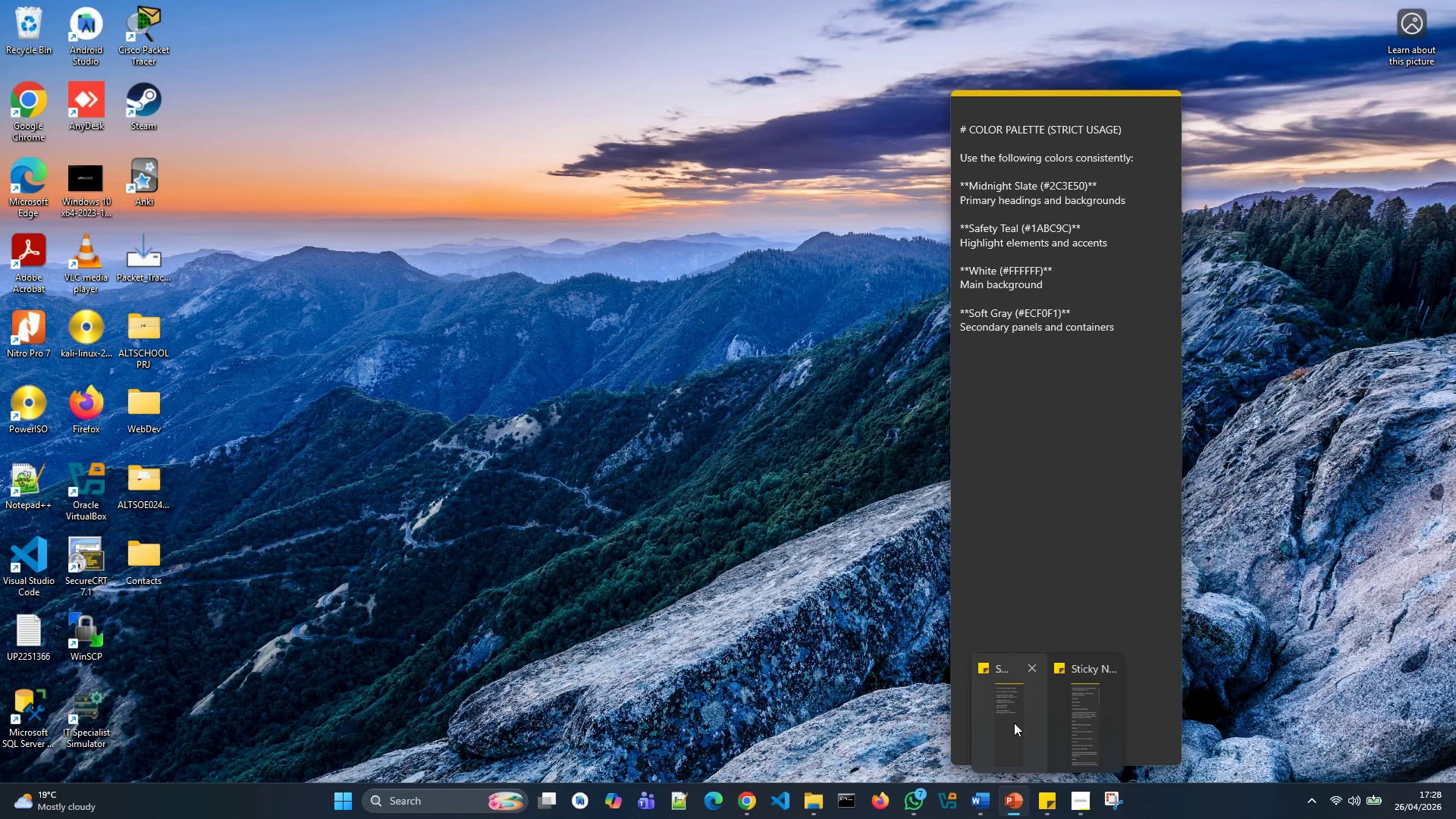 
wait(46.67)
 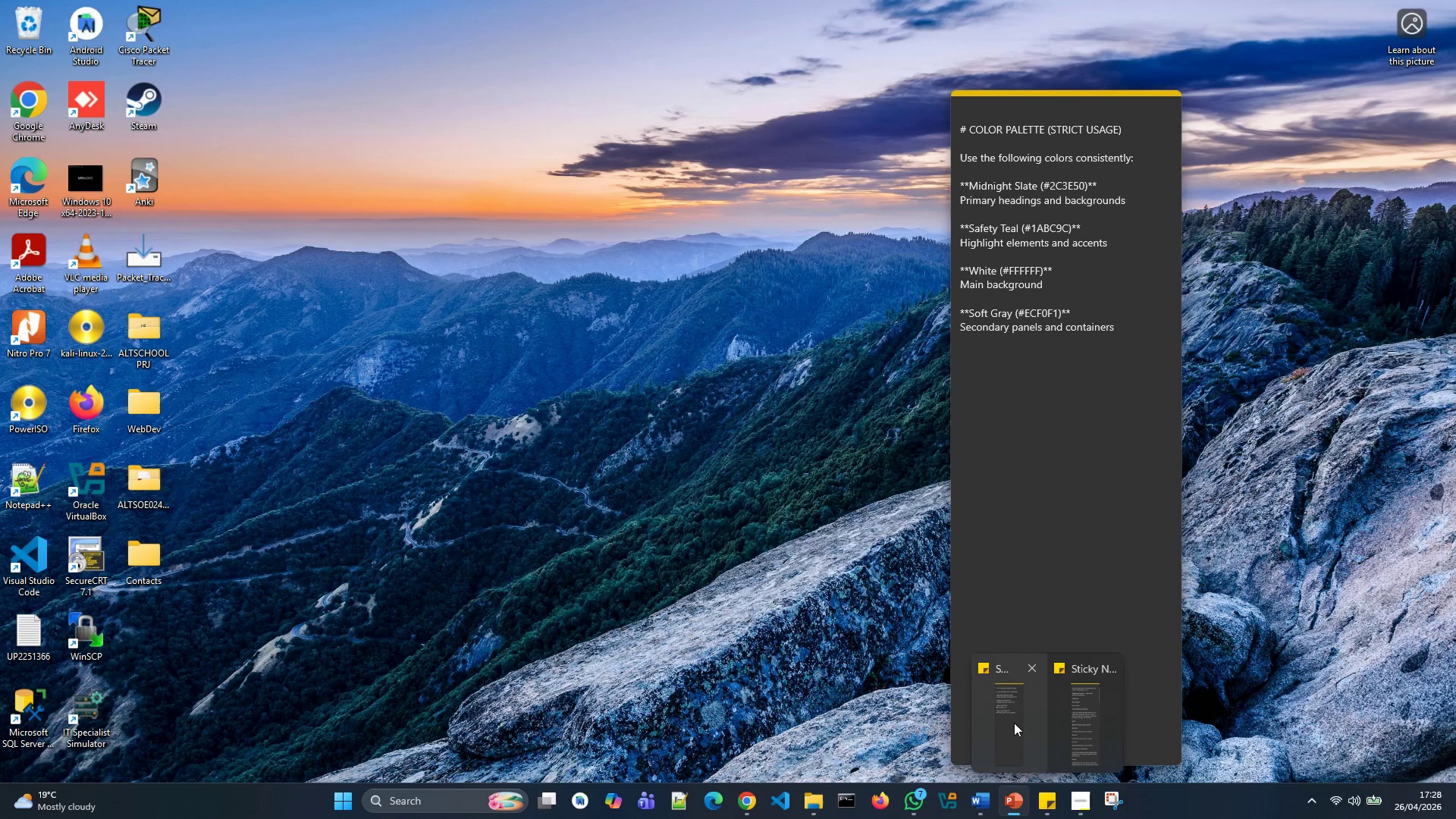 
left_click([1014, 723])
 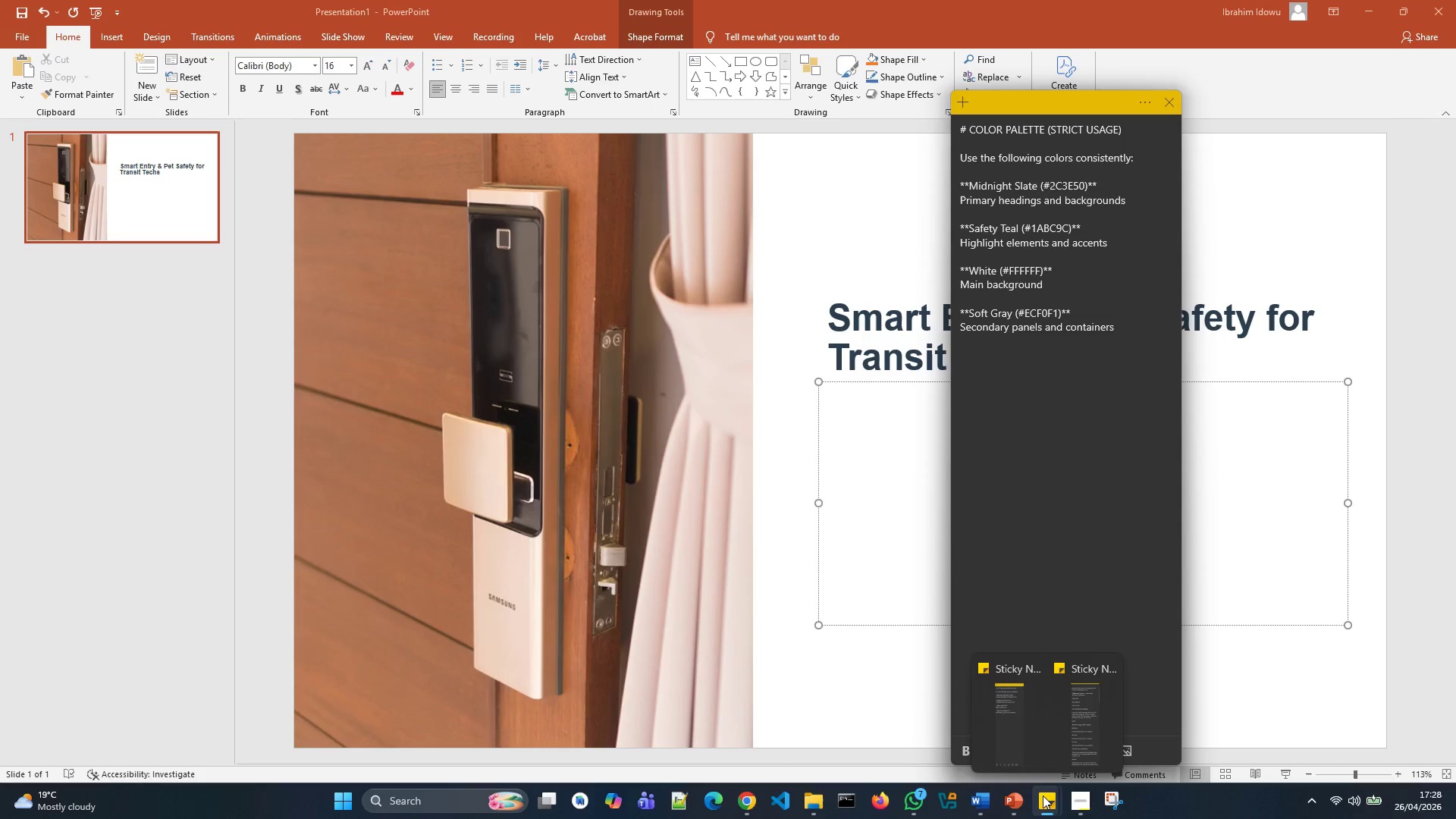 
left_click([1078, 731])
 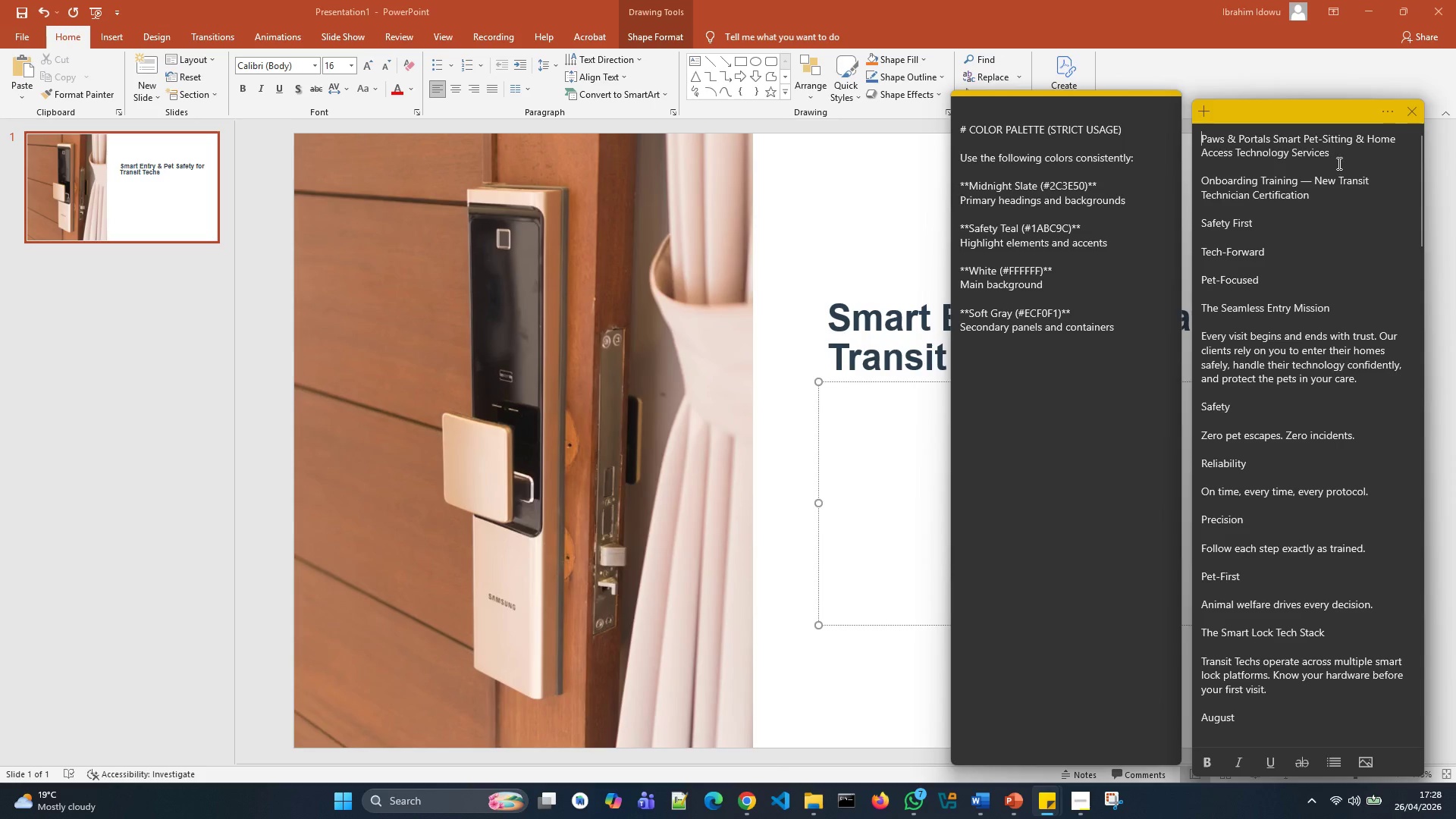 
left_click_drag(start_coordinate=[1347, 156], to_coordinate=[1201, 140])
 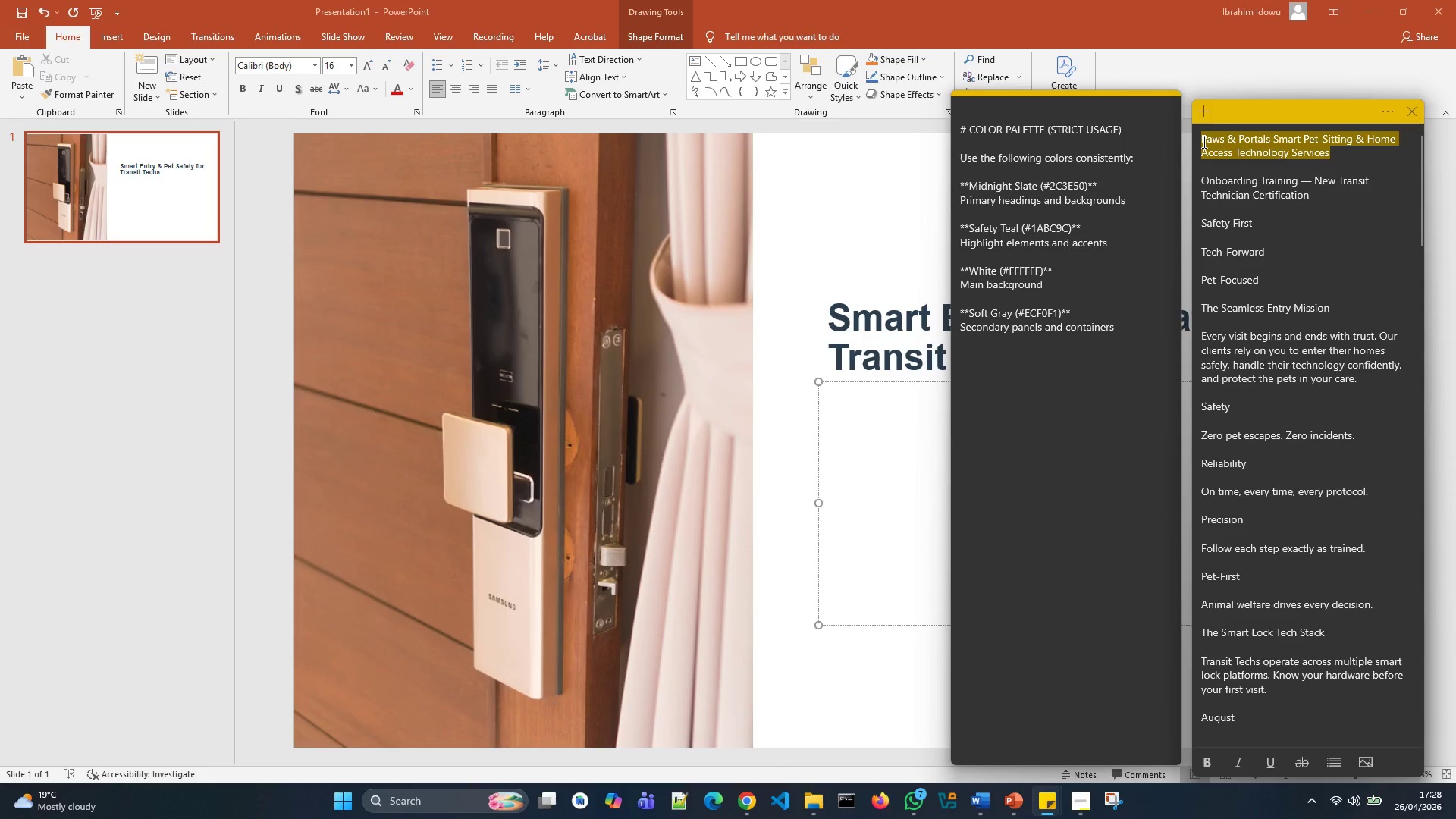 
key(Control+X)
 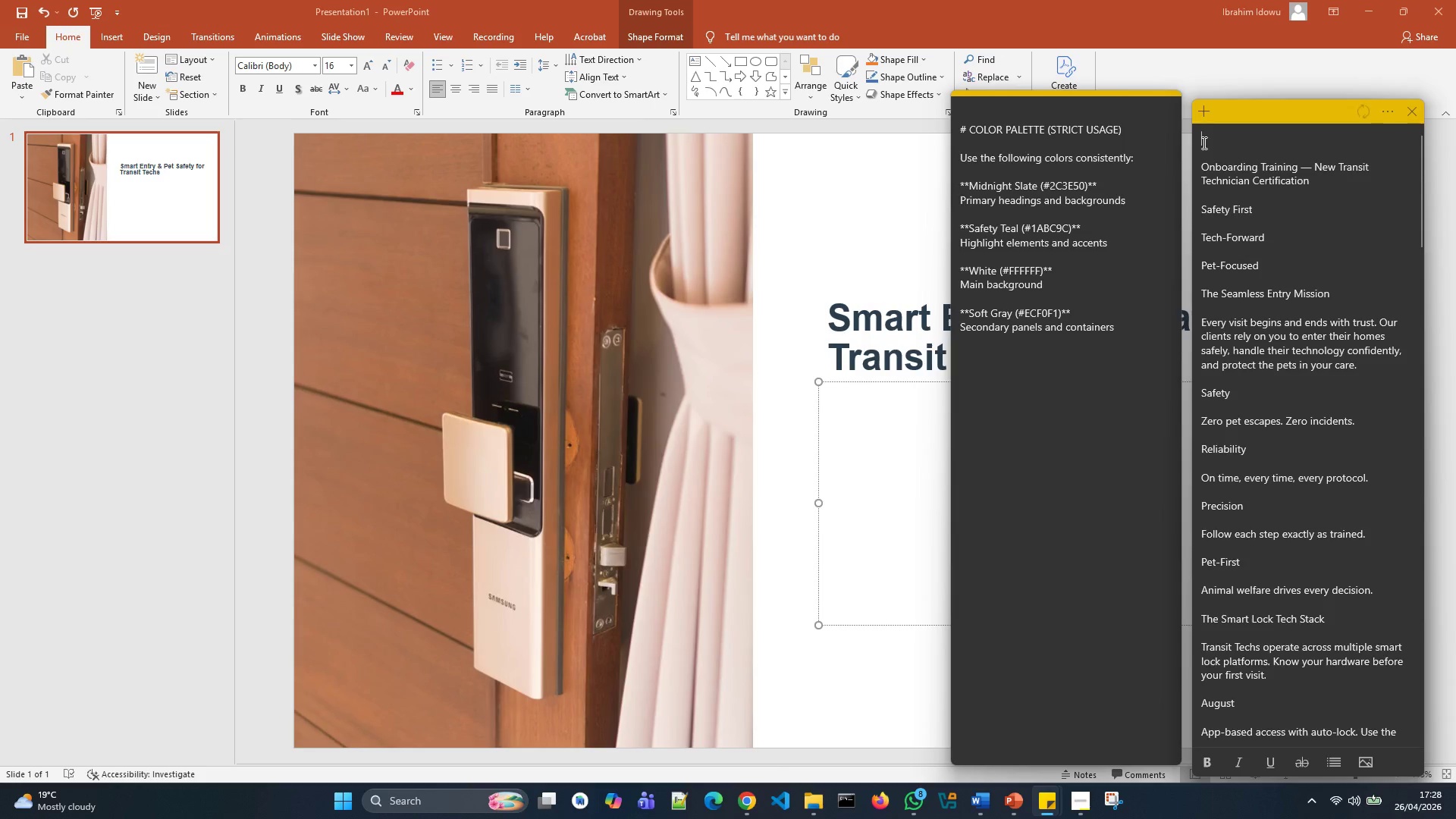 
key(Control+X)
 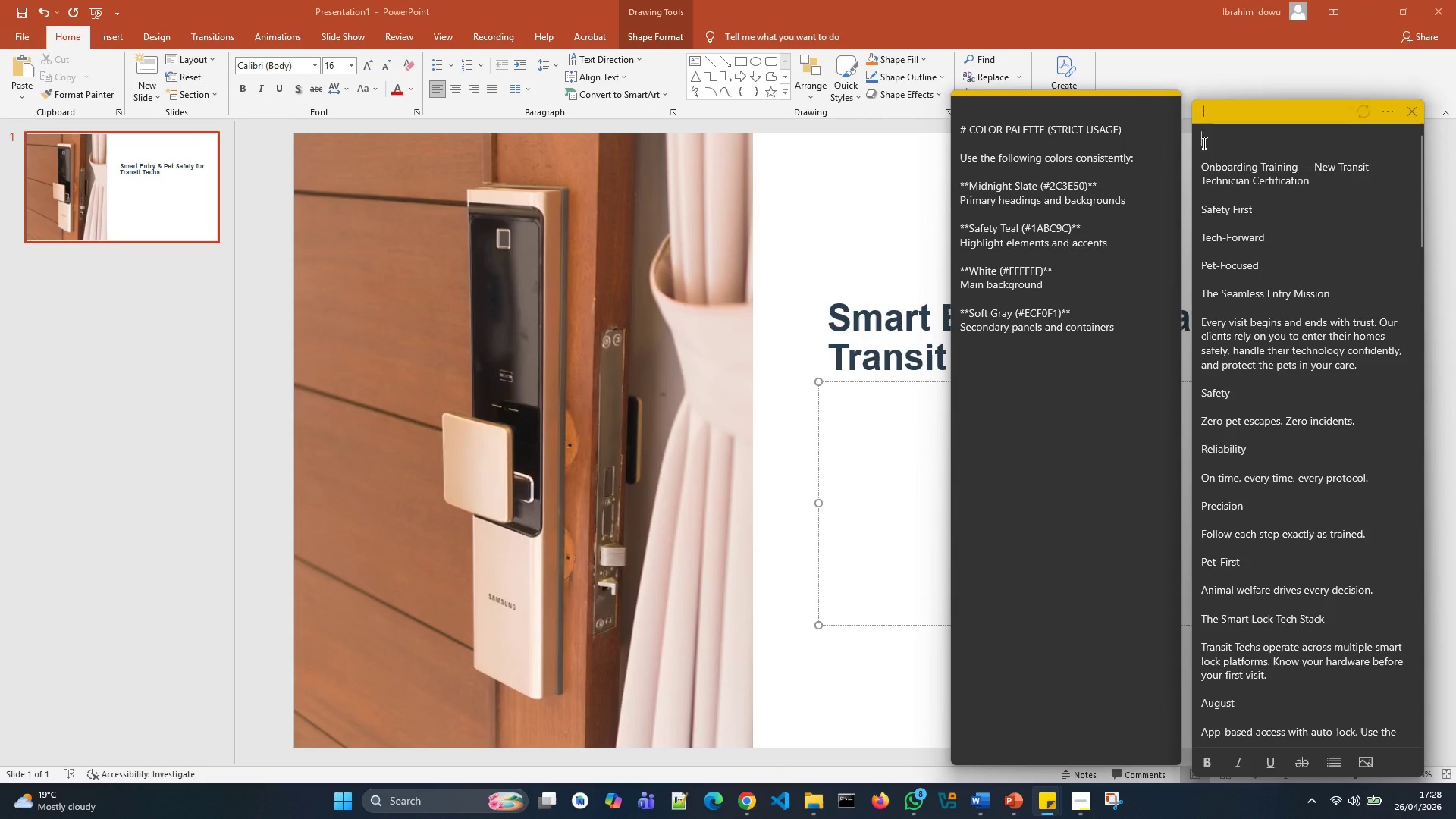 
key(Control+X)
 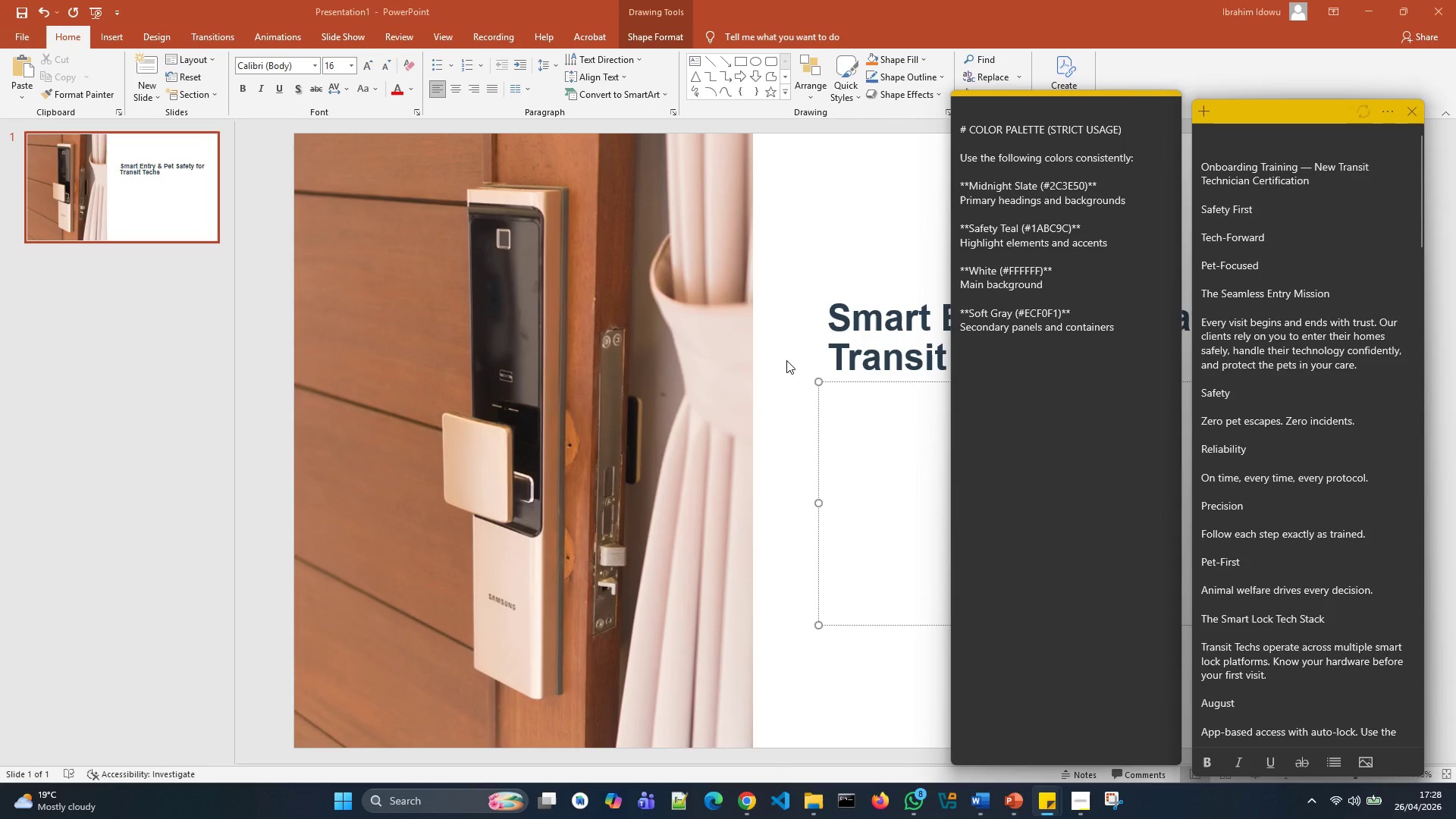 
left_click([827, 334])
 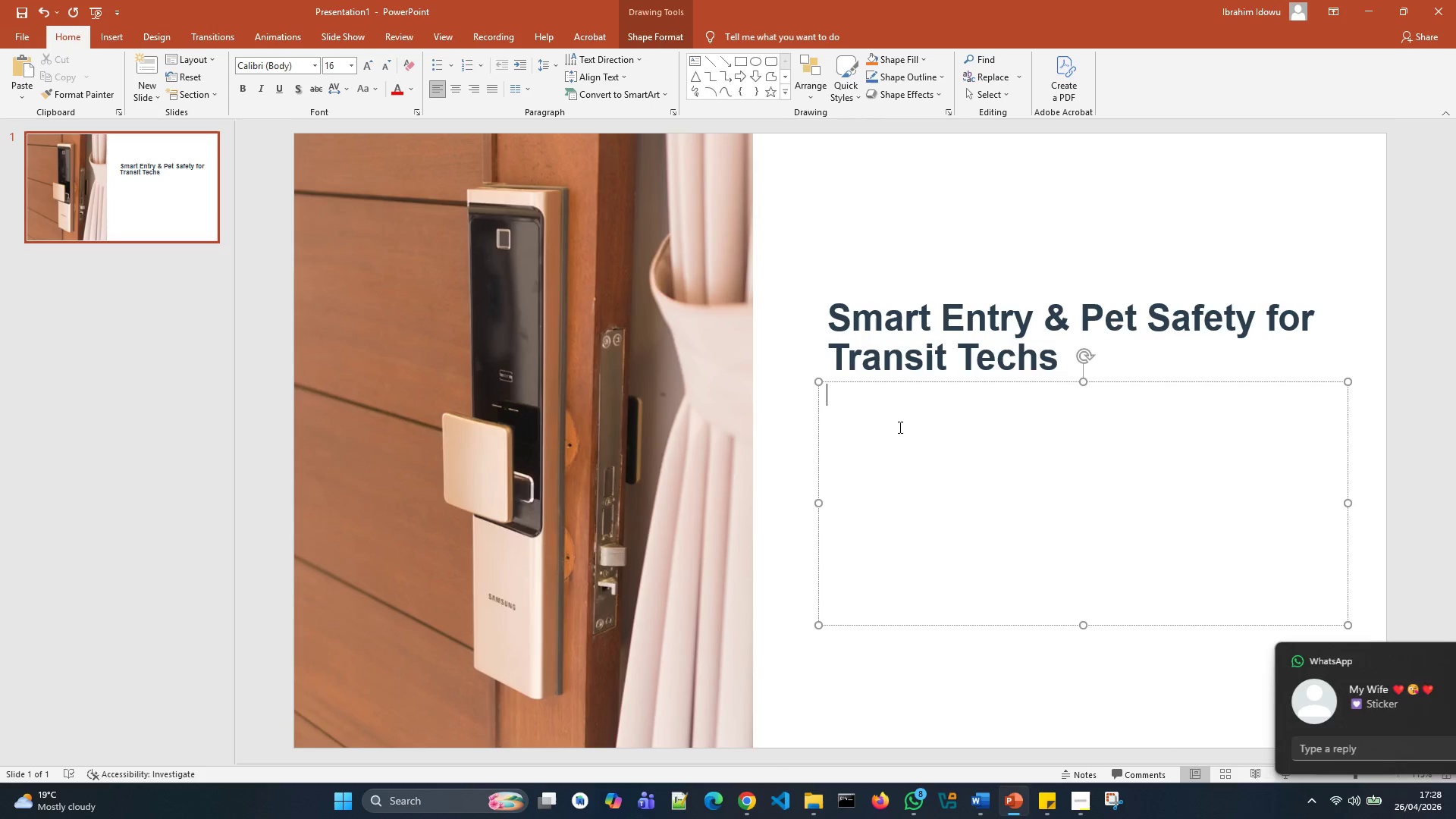 
left_click([898, 422])
 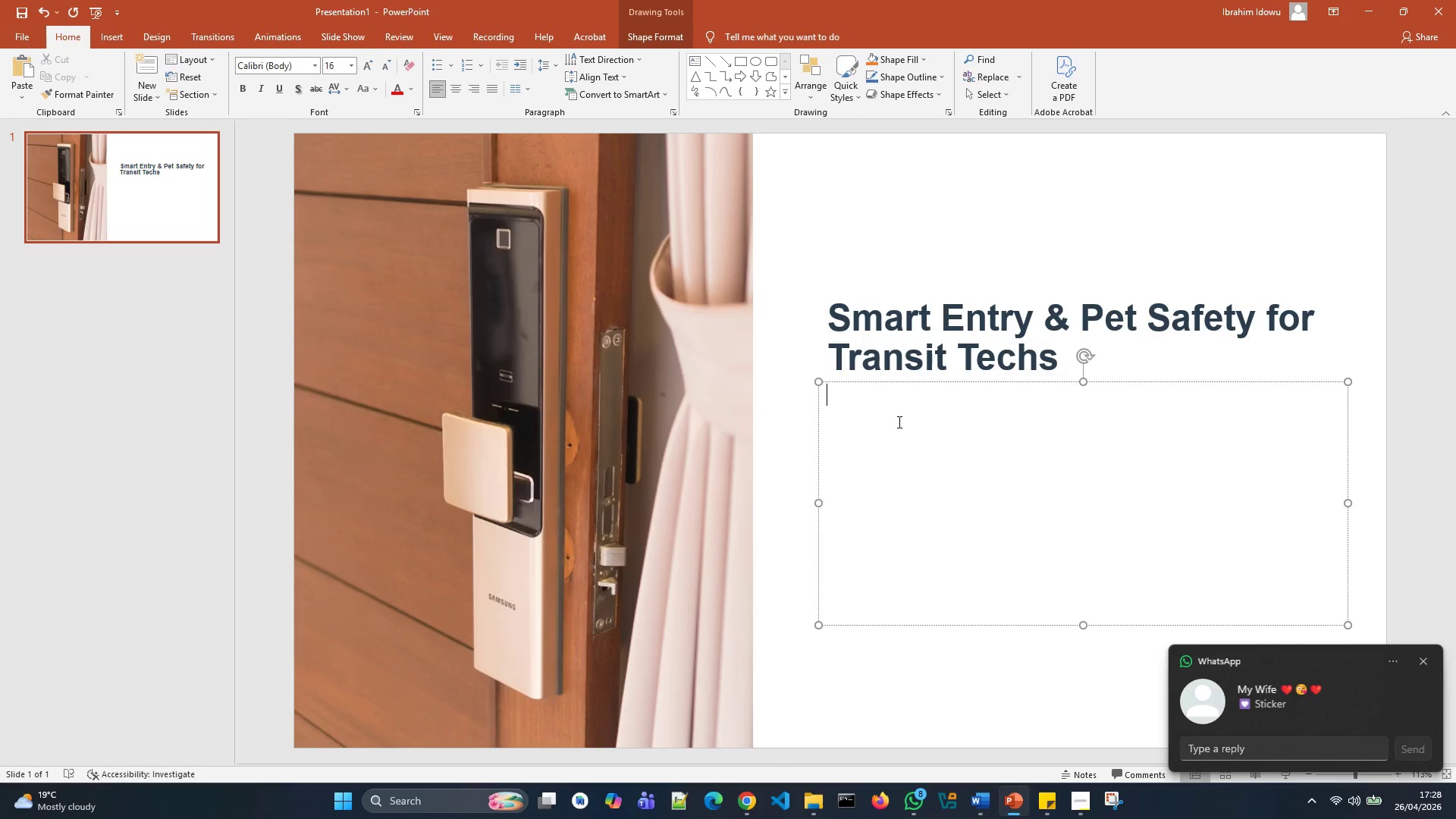 
key(Control+V)
 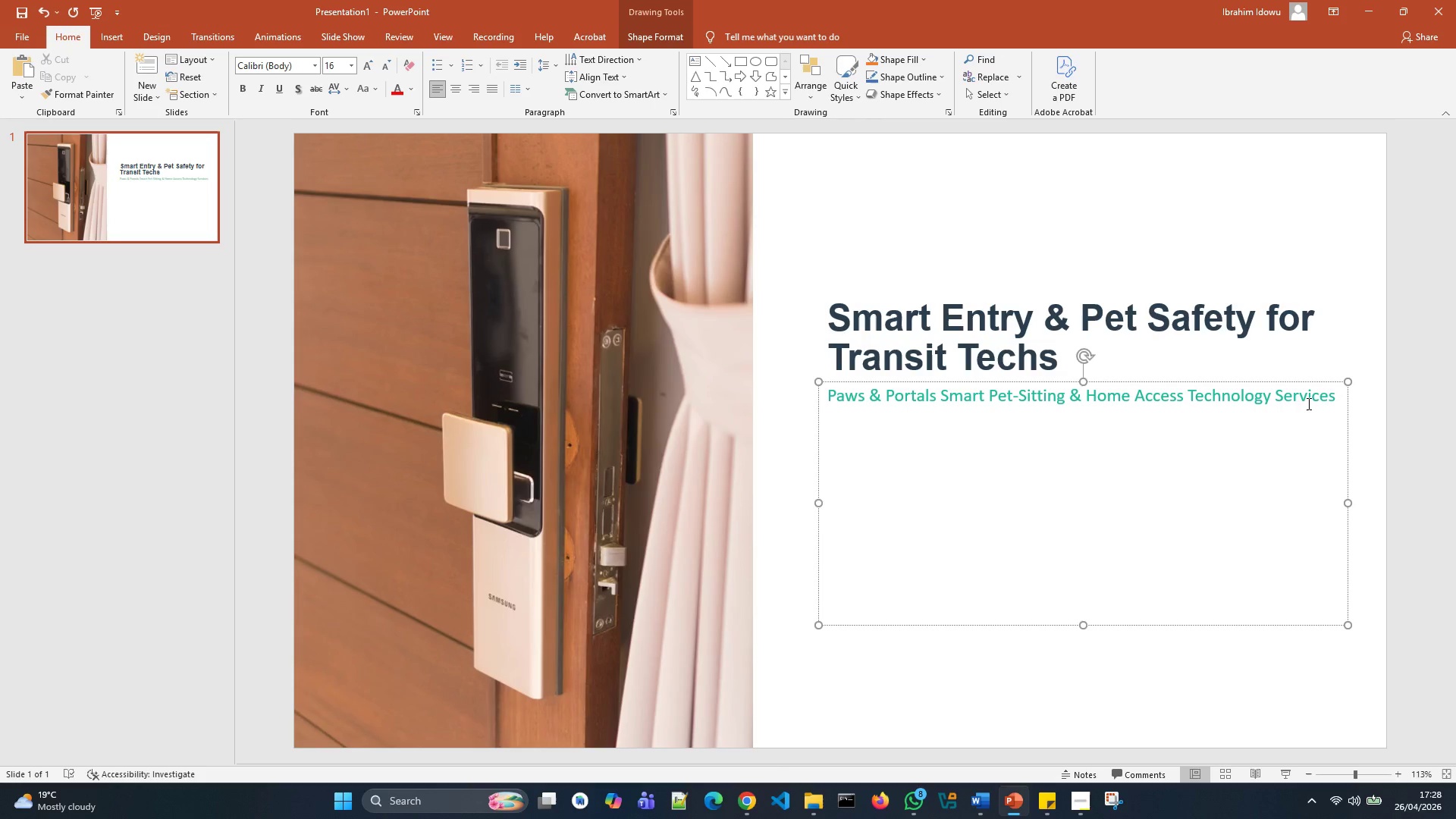 
wait(10.75)
 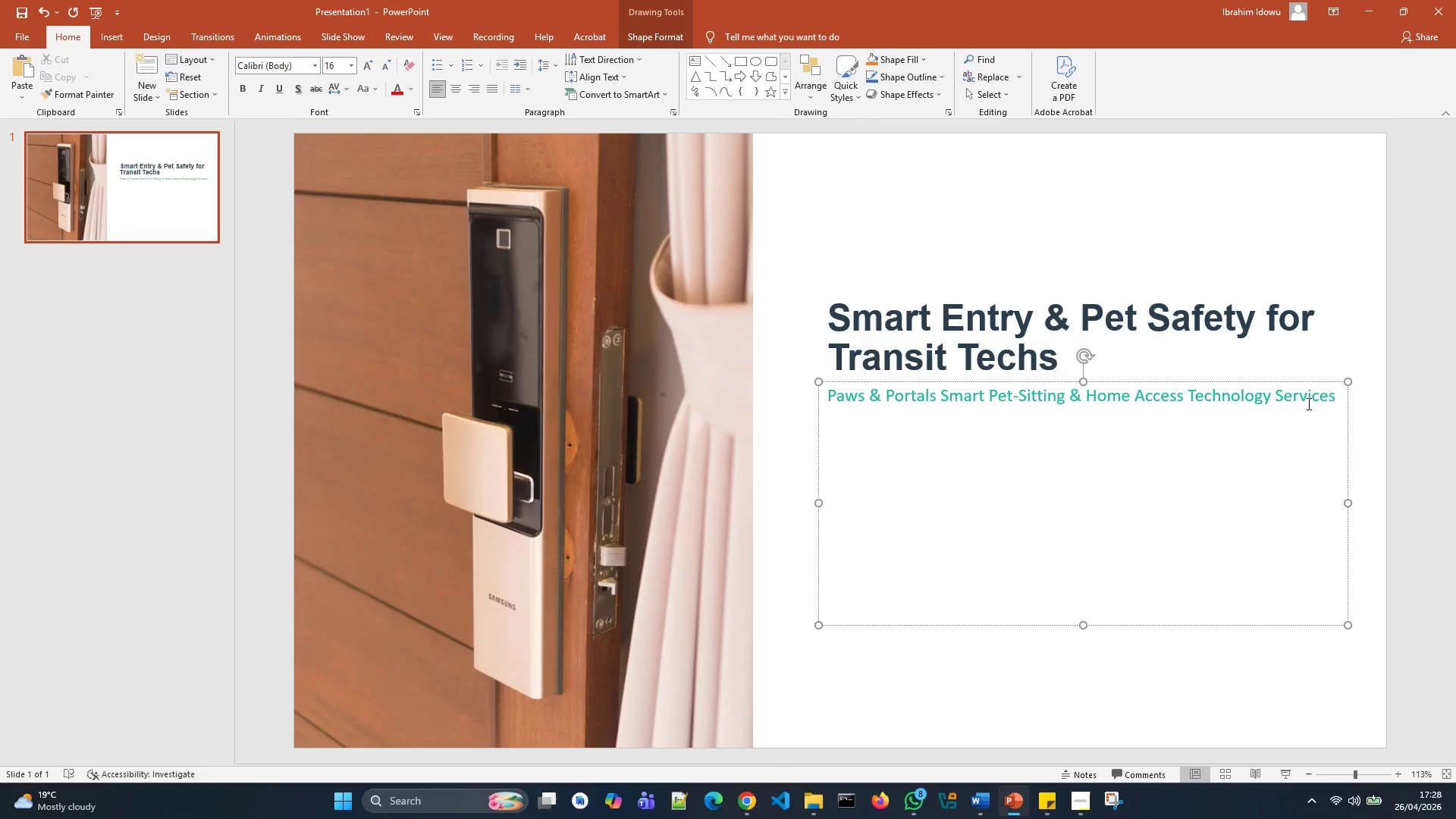 
left_click_drag(start_coordinate=[1343, 399], to_coordinate=[964, 400])
 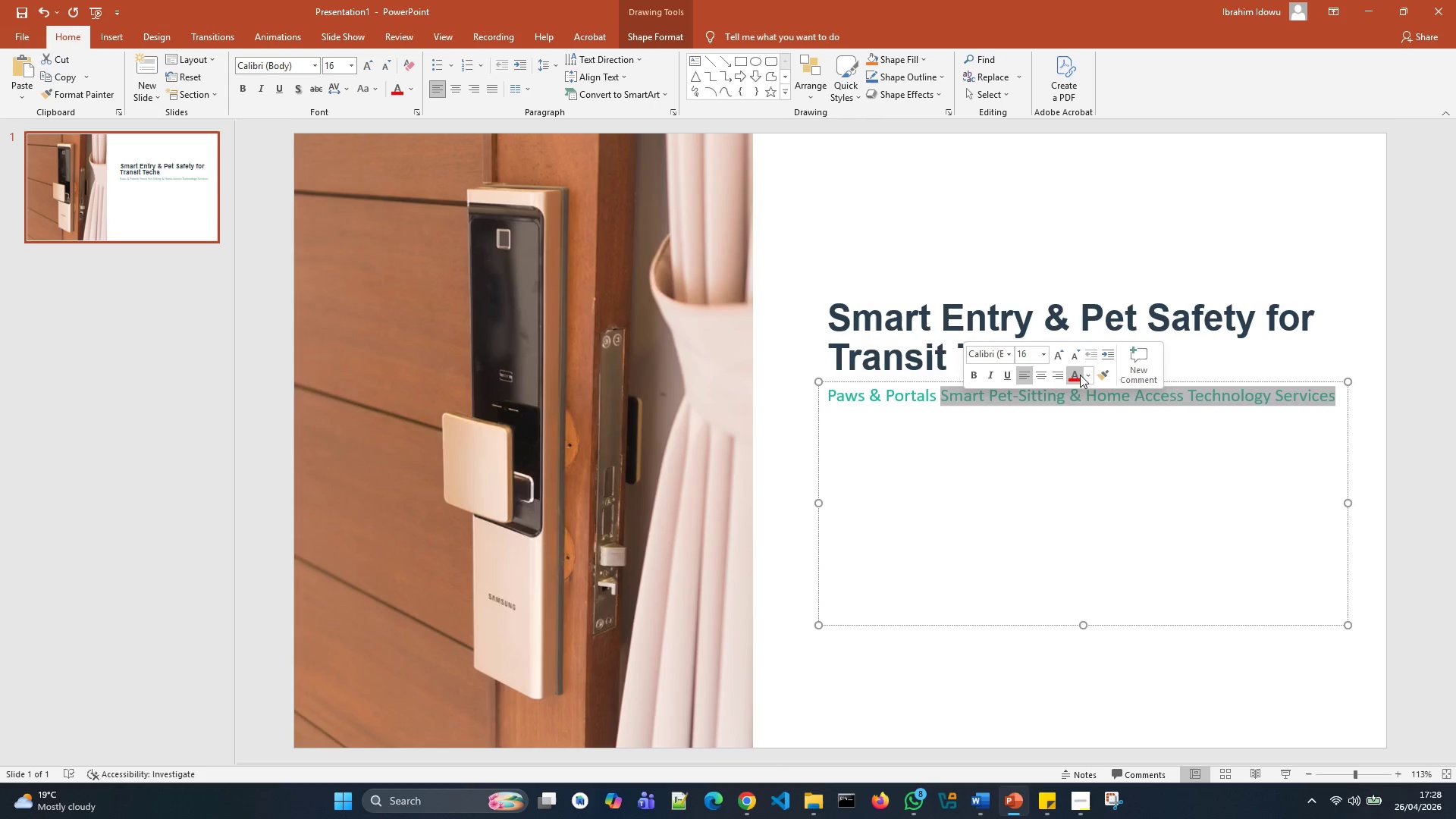 
left_click([1085, 377])
 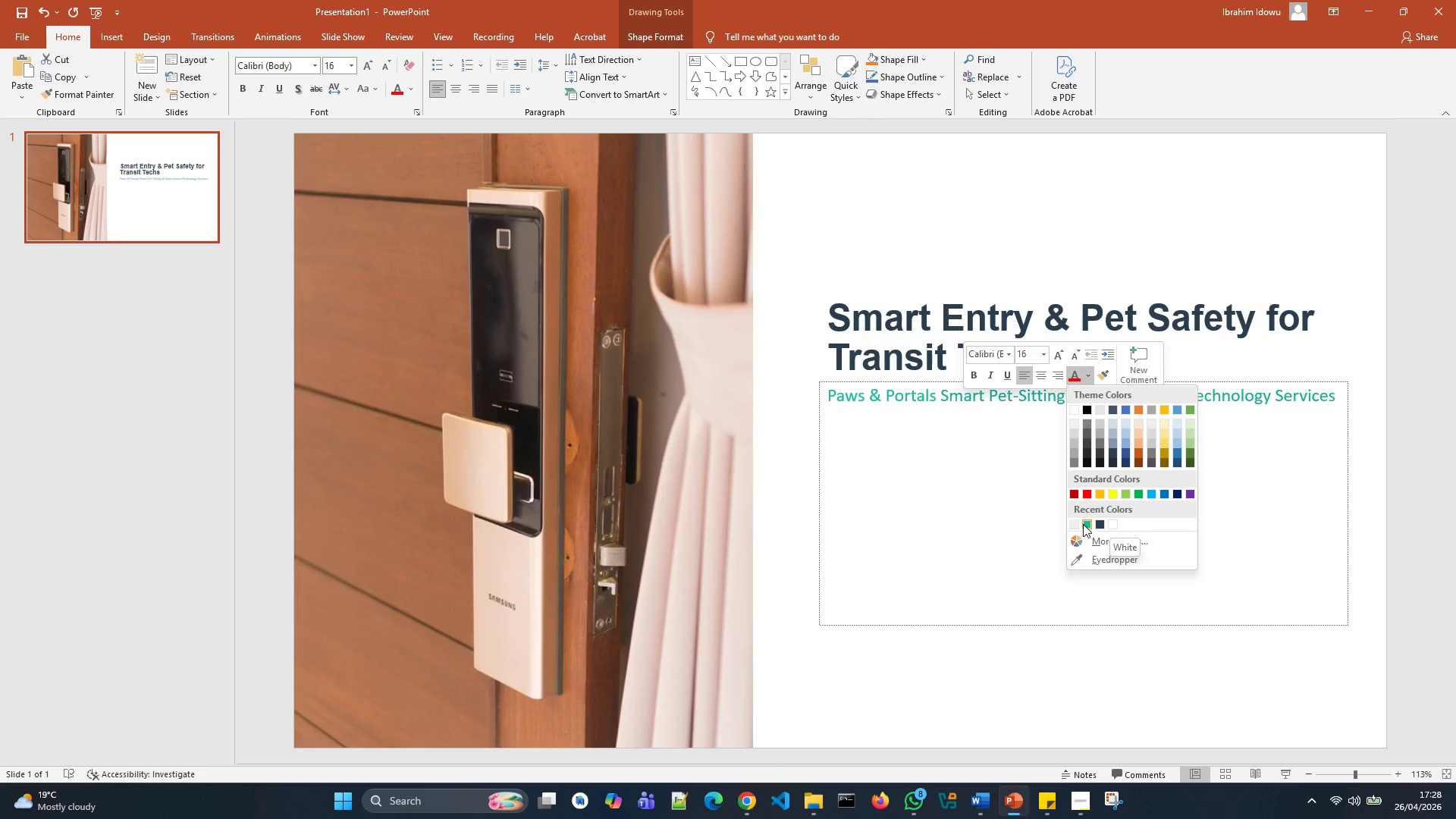 
wait(8.38)
 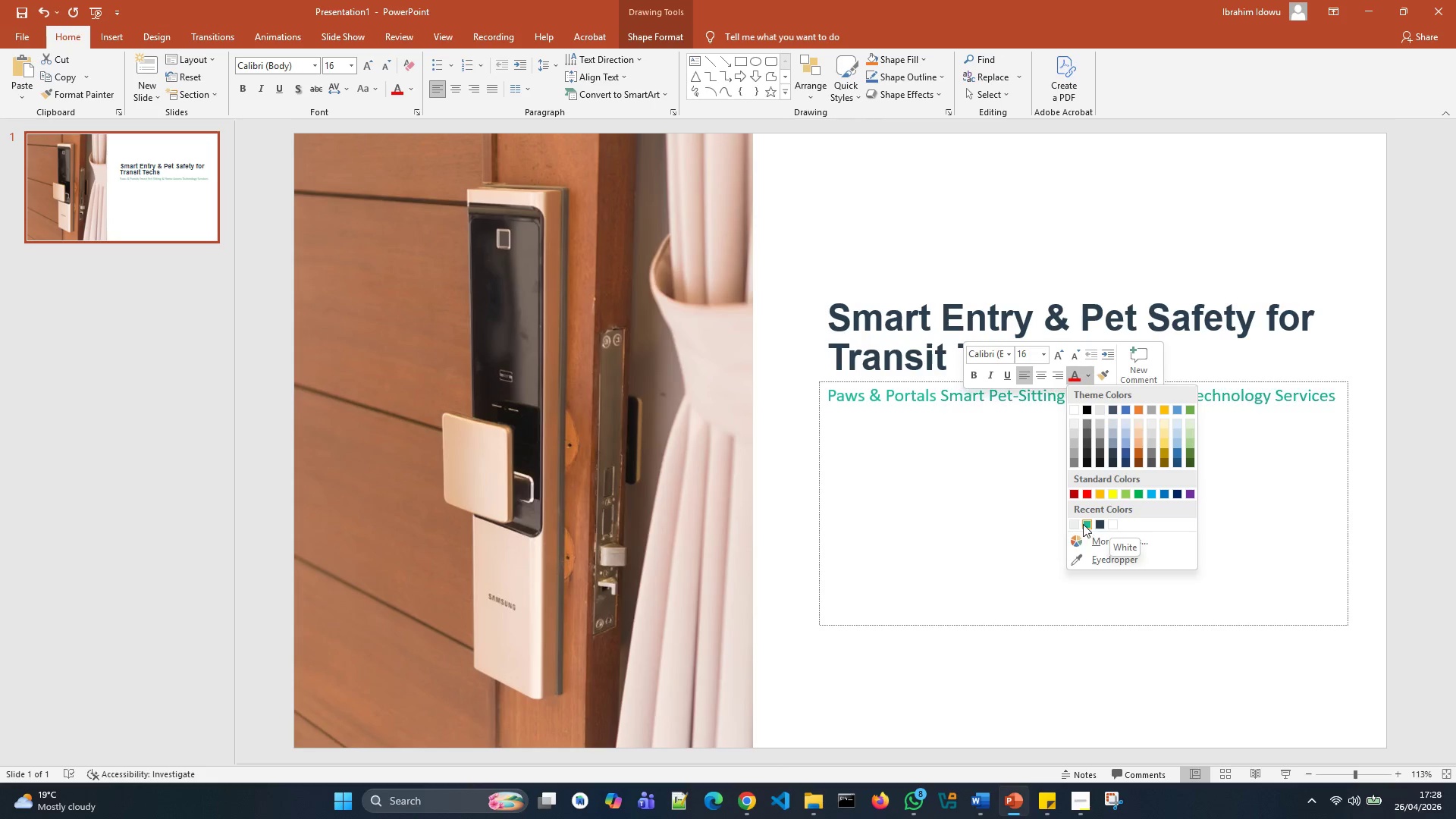 
left_click([1097, 523])
 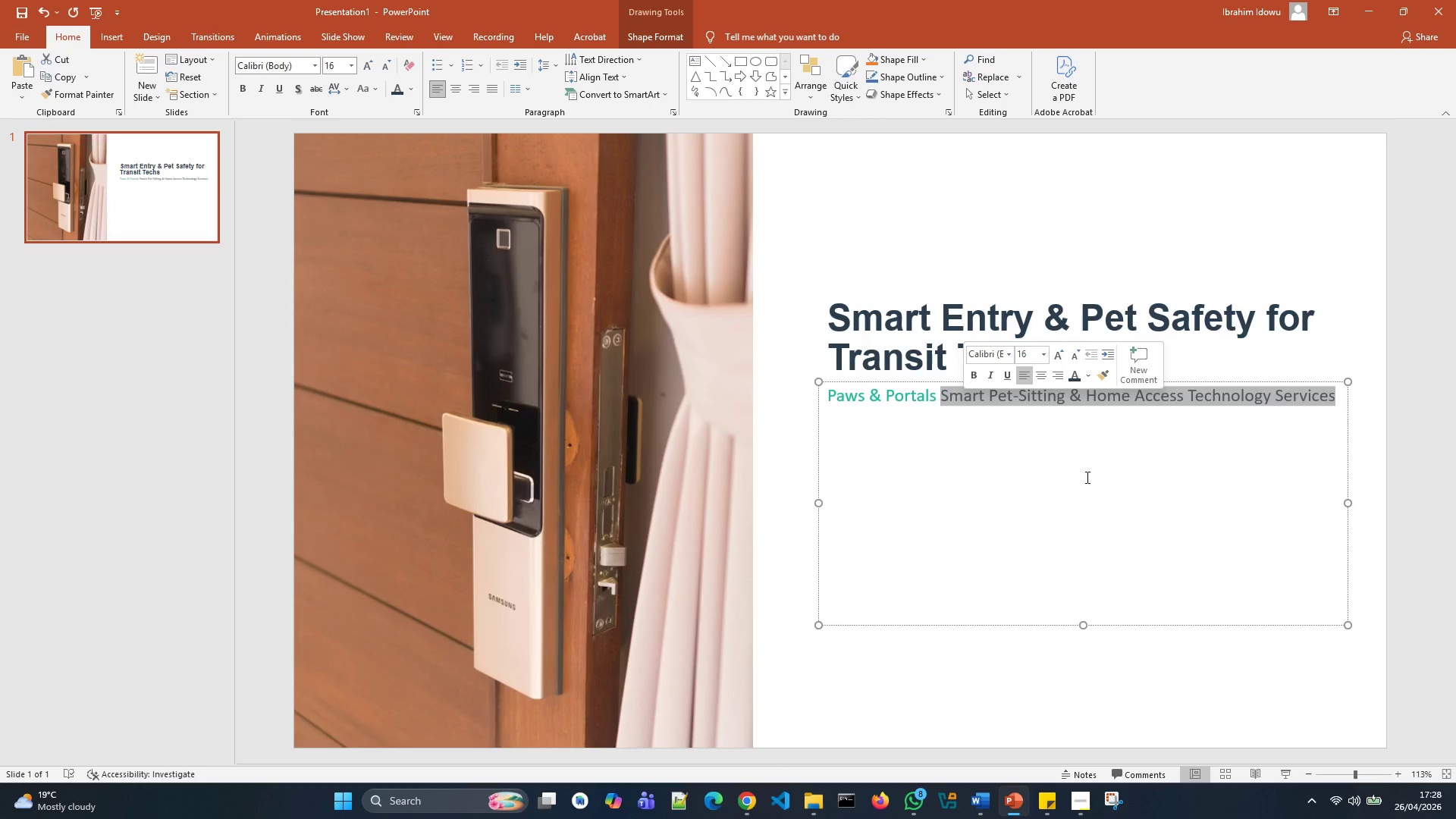 
left_click([1084, 470])
 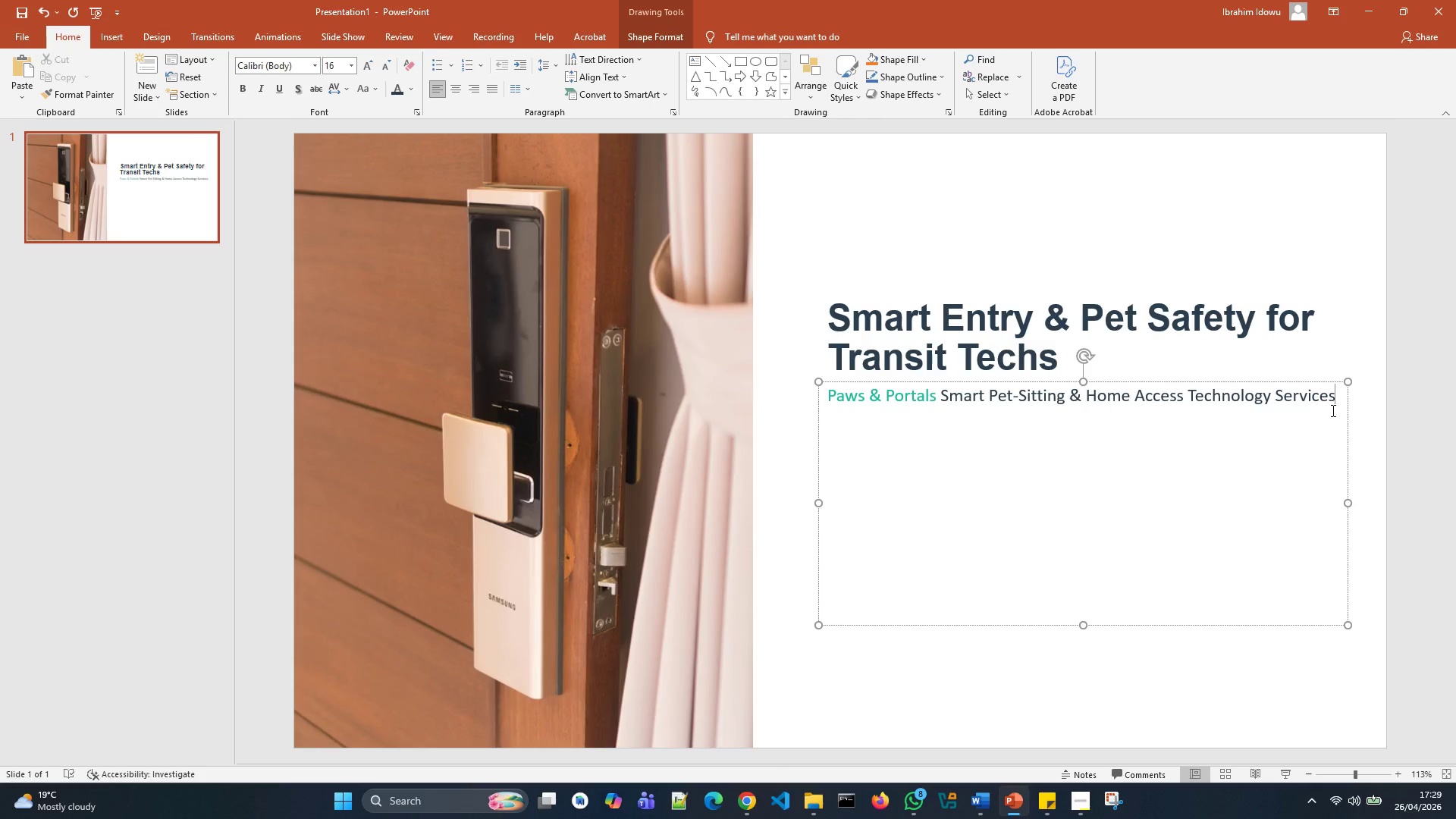 
wait(7.25)
 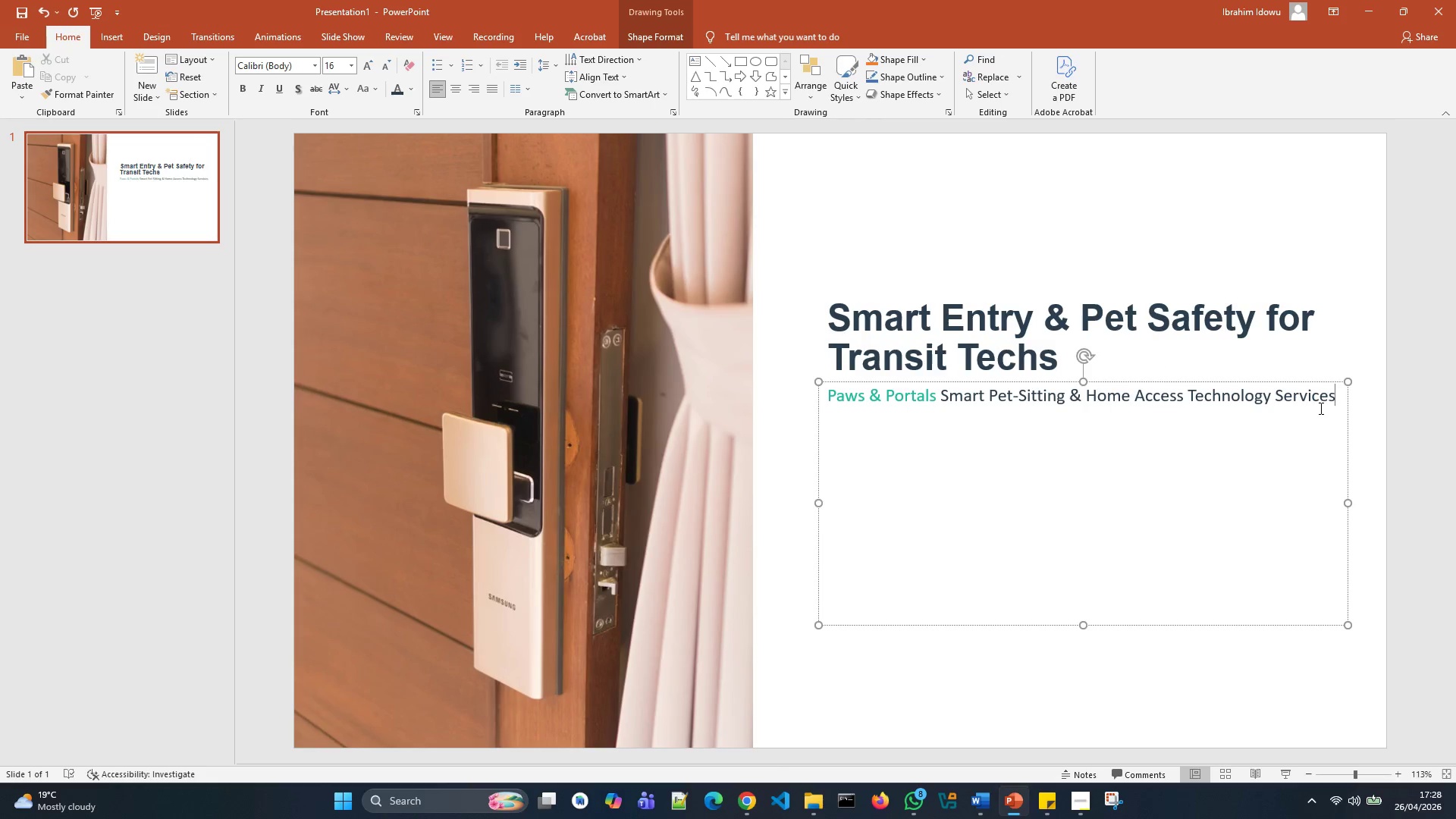 
left_click_drag(start_coordinate=[1338, 402], to_coordinate=[852, 398])
 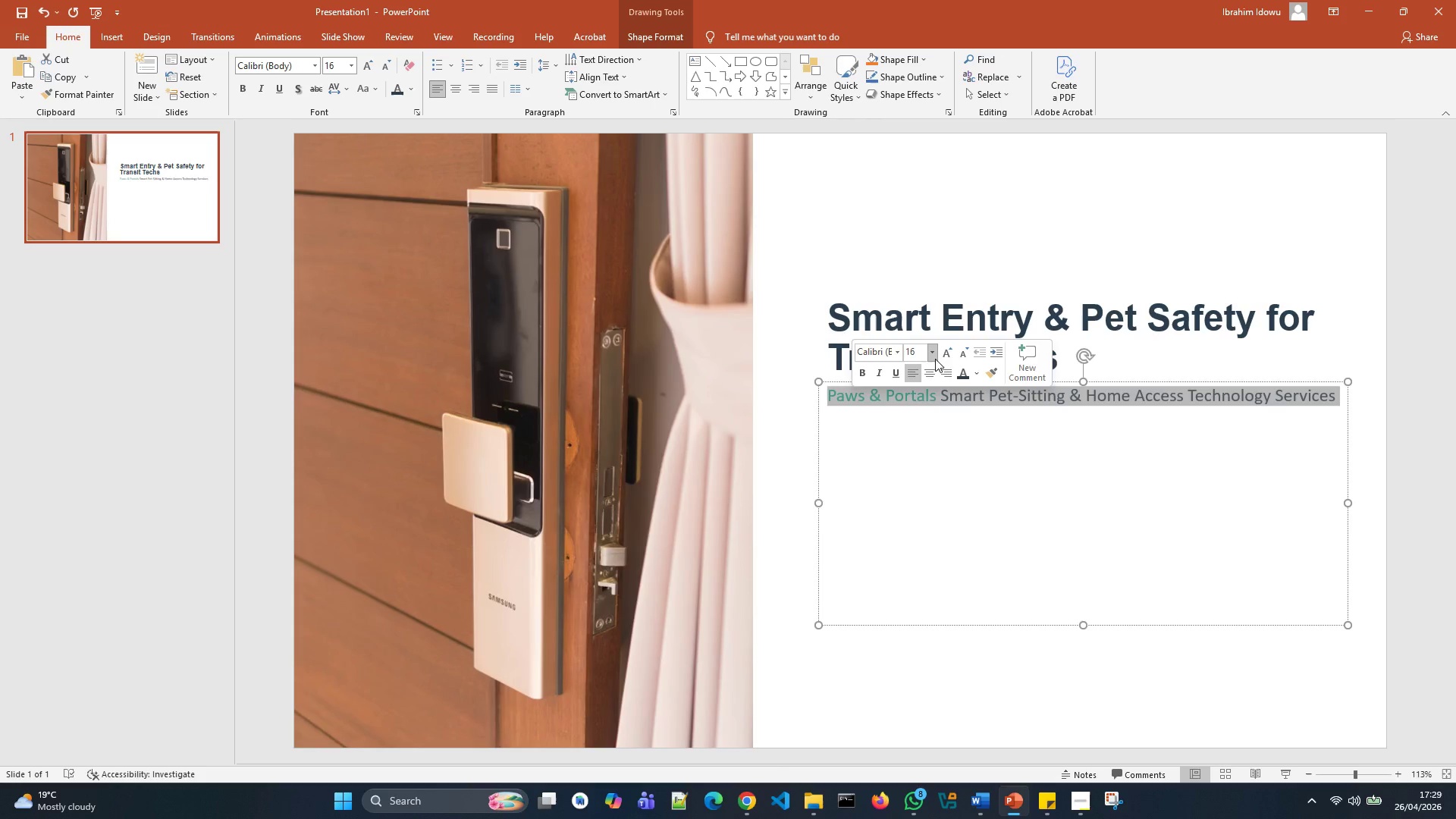 
left_click([943, 357])
 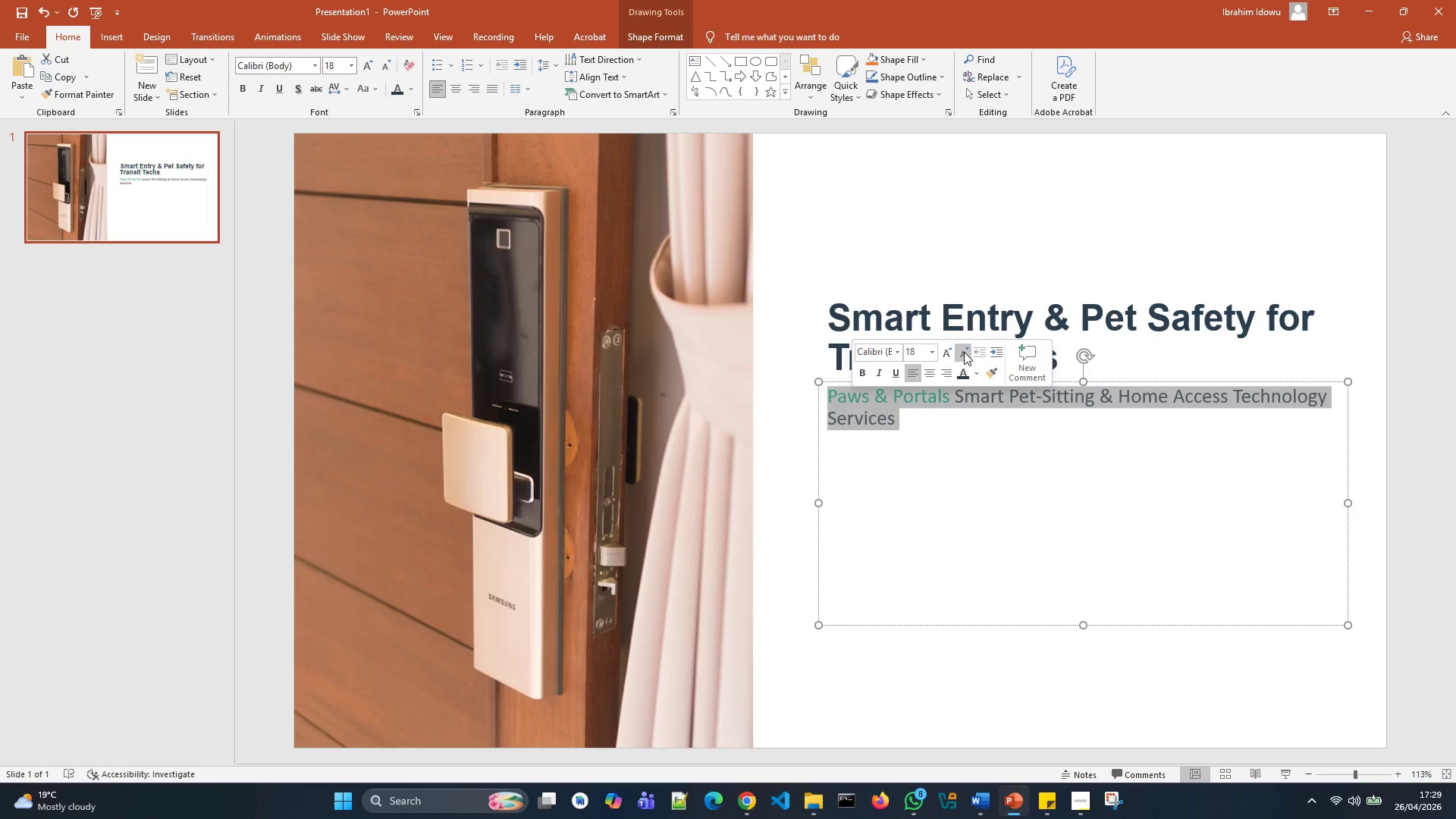 
left_click([964, 352])
 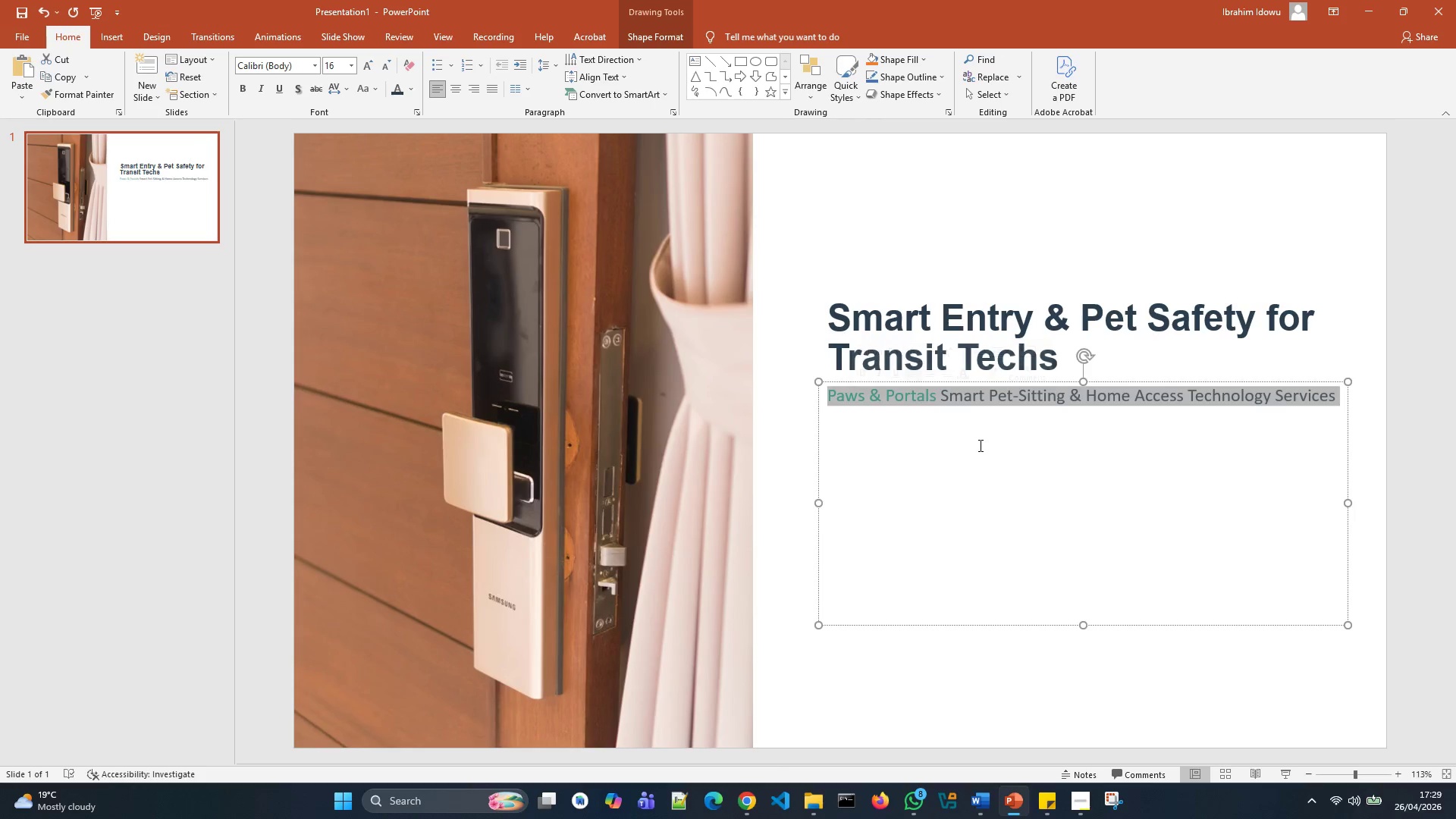 
left_click([980, 444])
 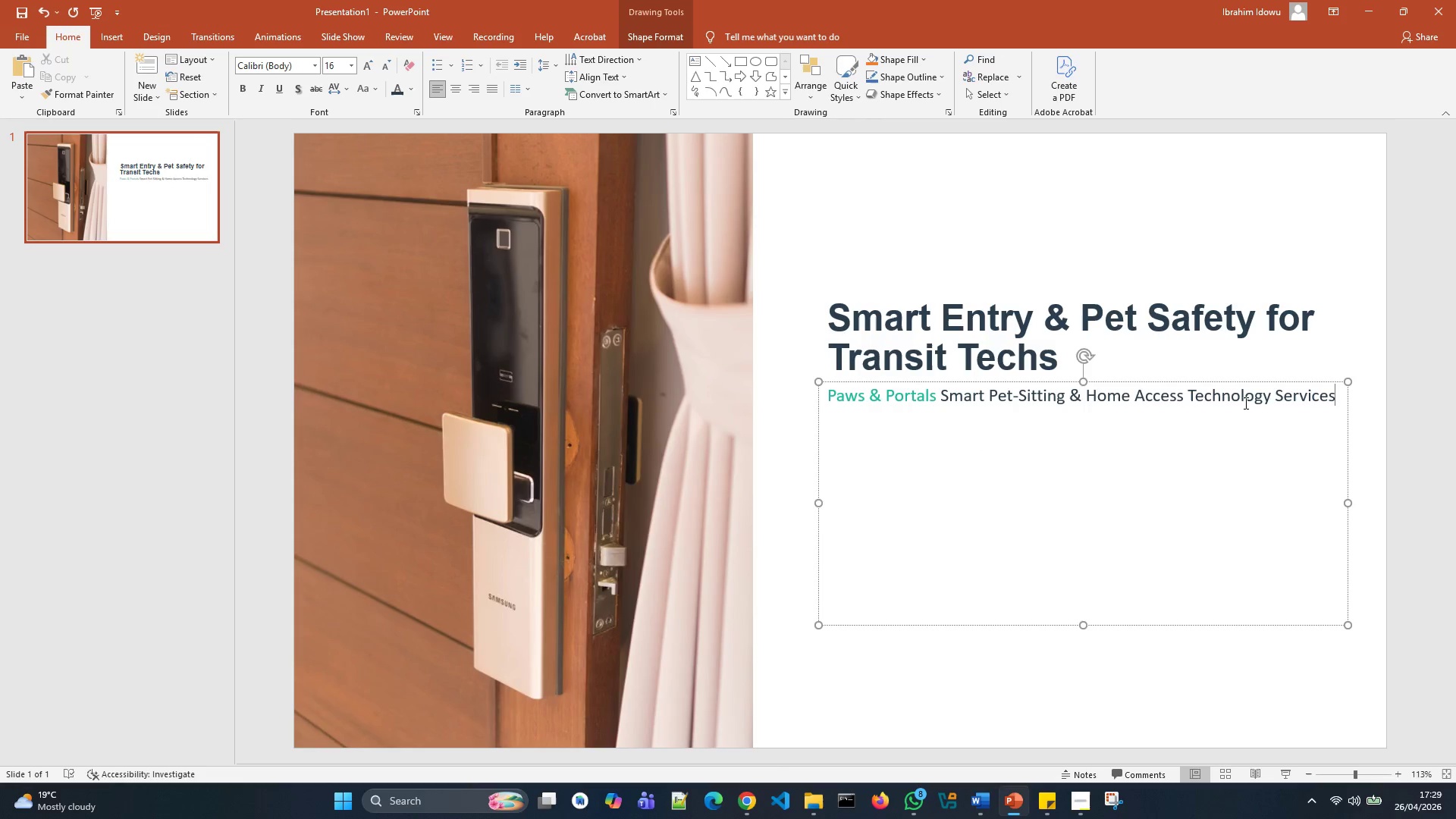 
key(Enter)
 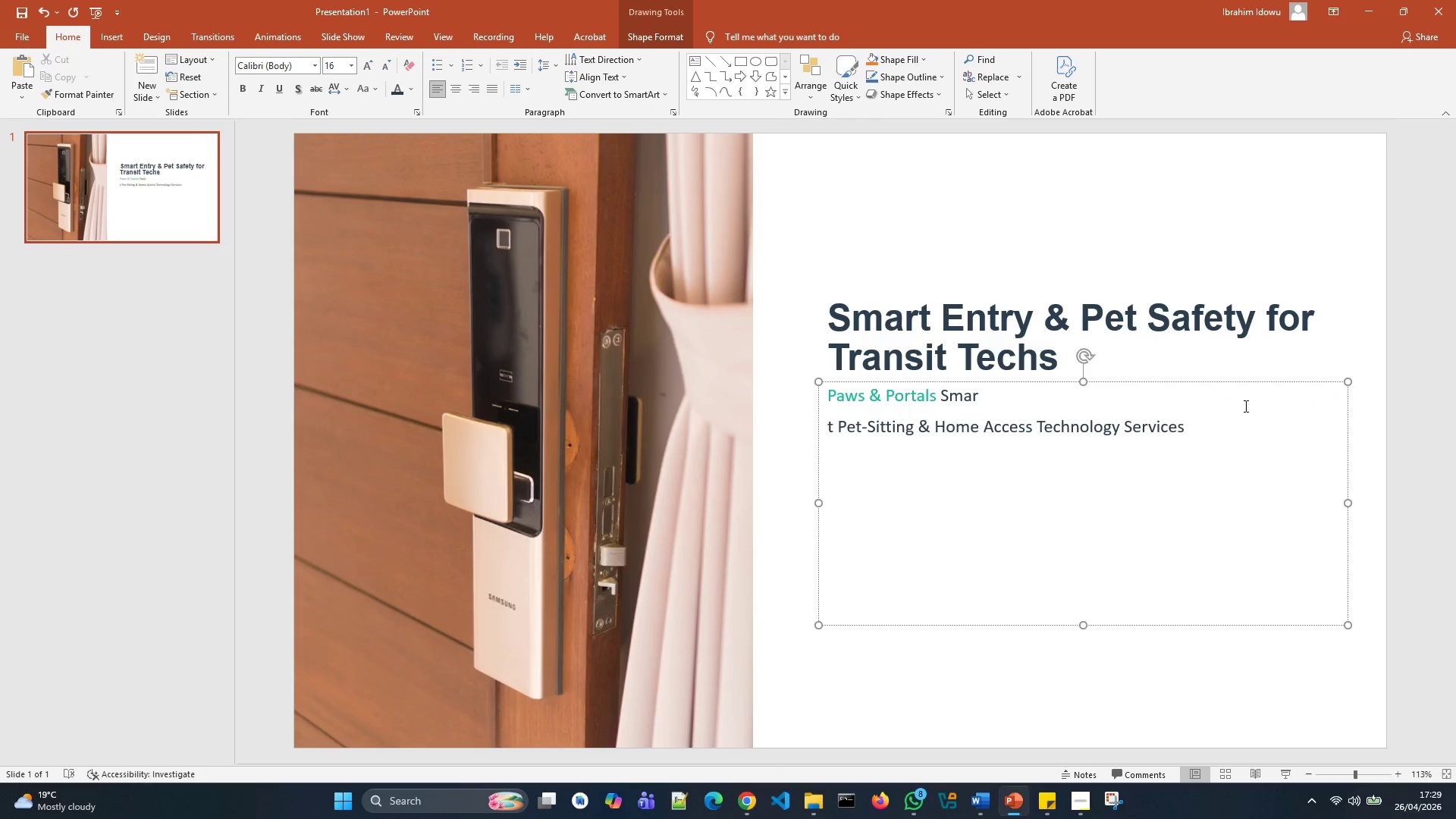 
key(Backspace)
 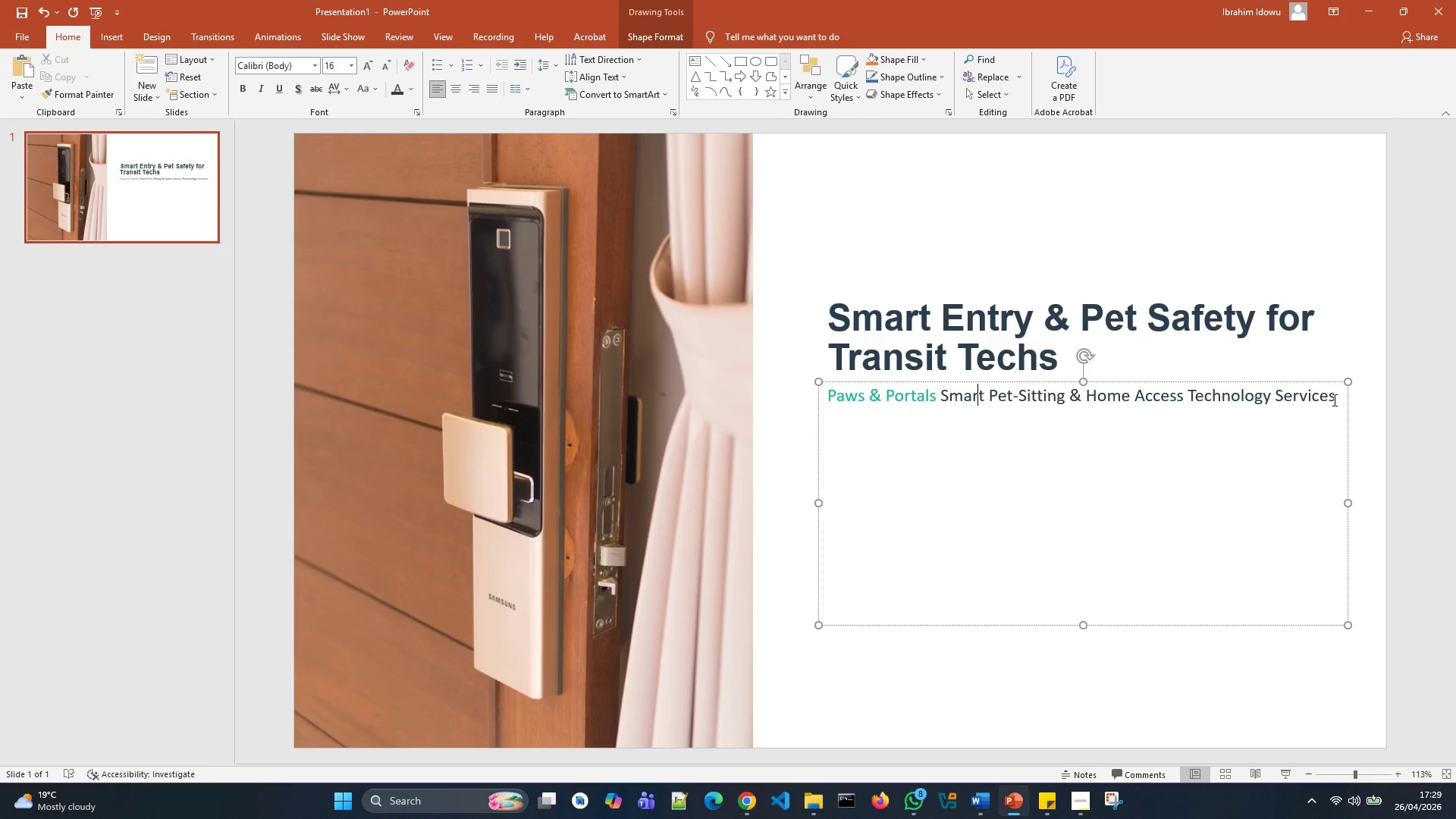 
left_click([1333, 400])
 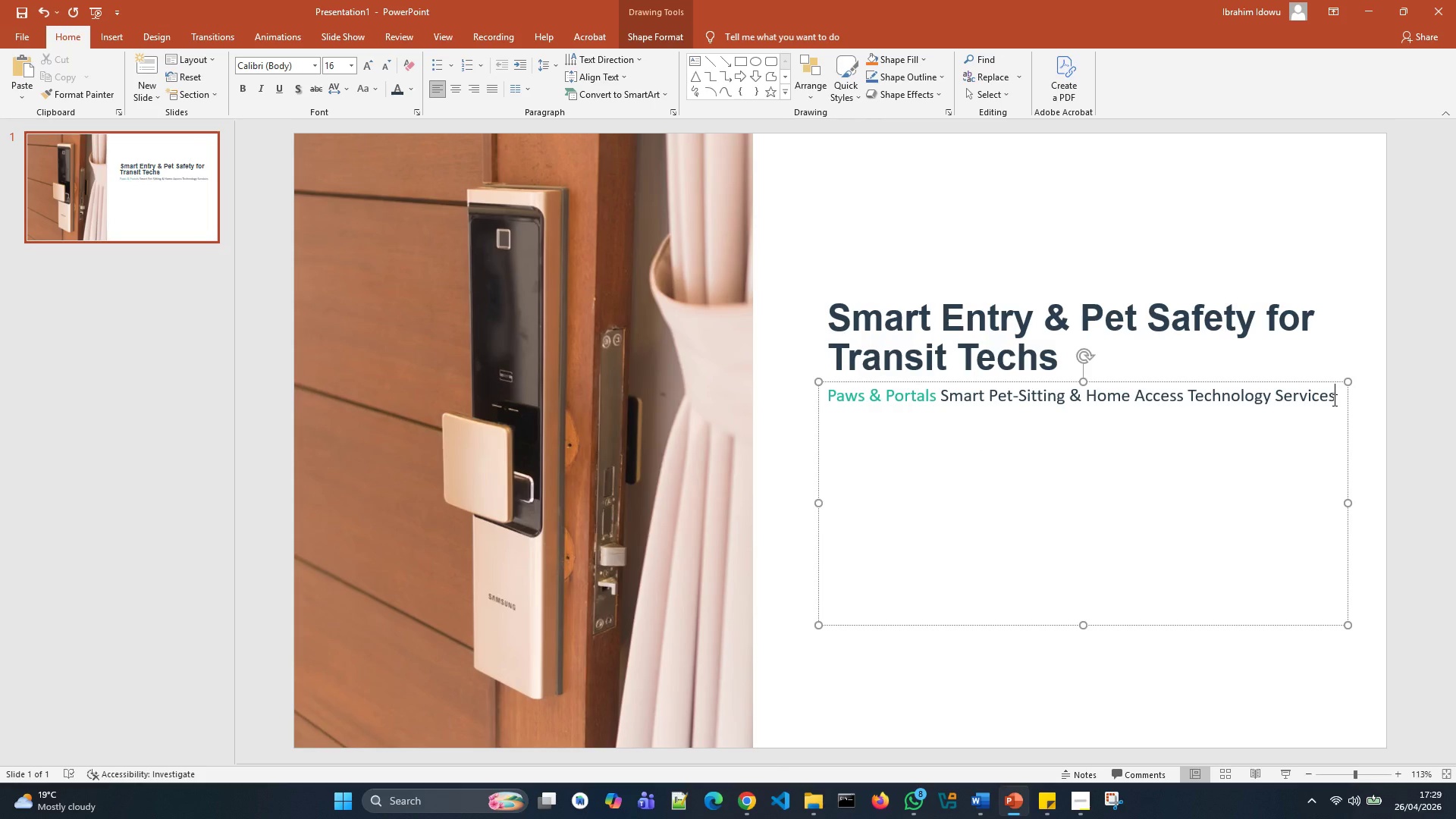 
key(Enter)
 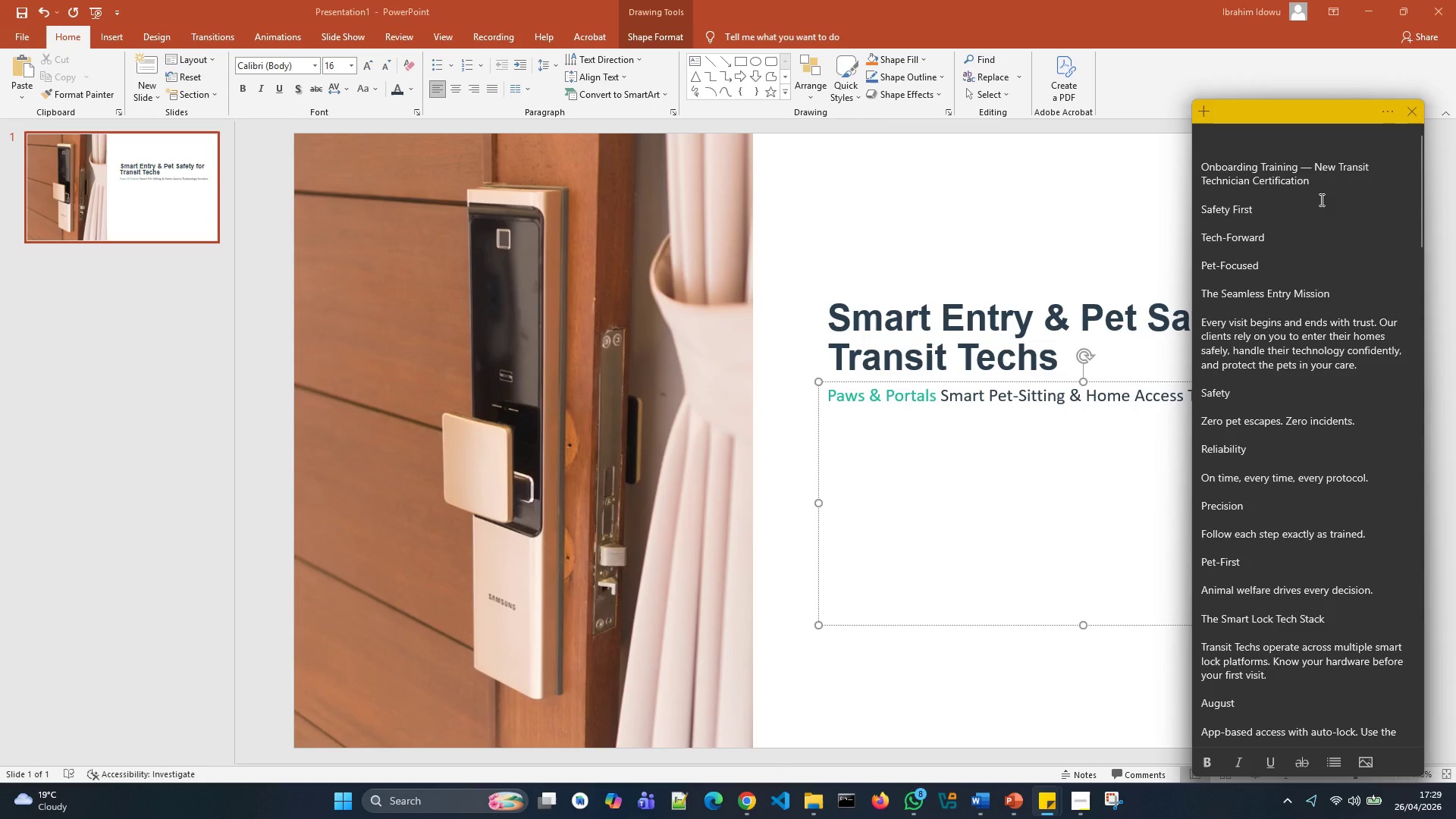 
wait(6.48)
 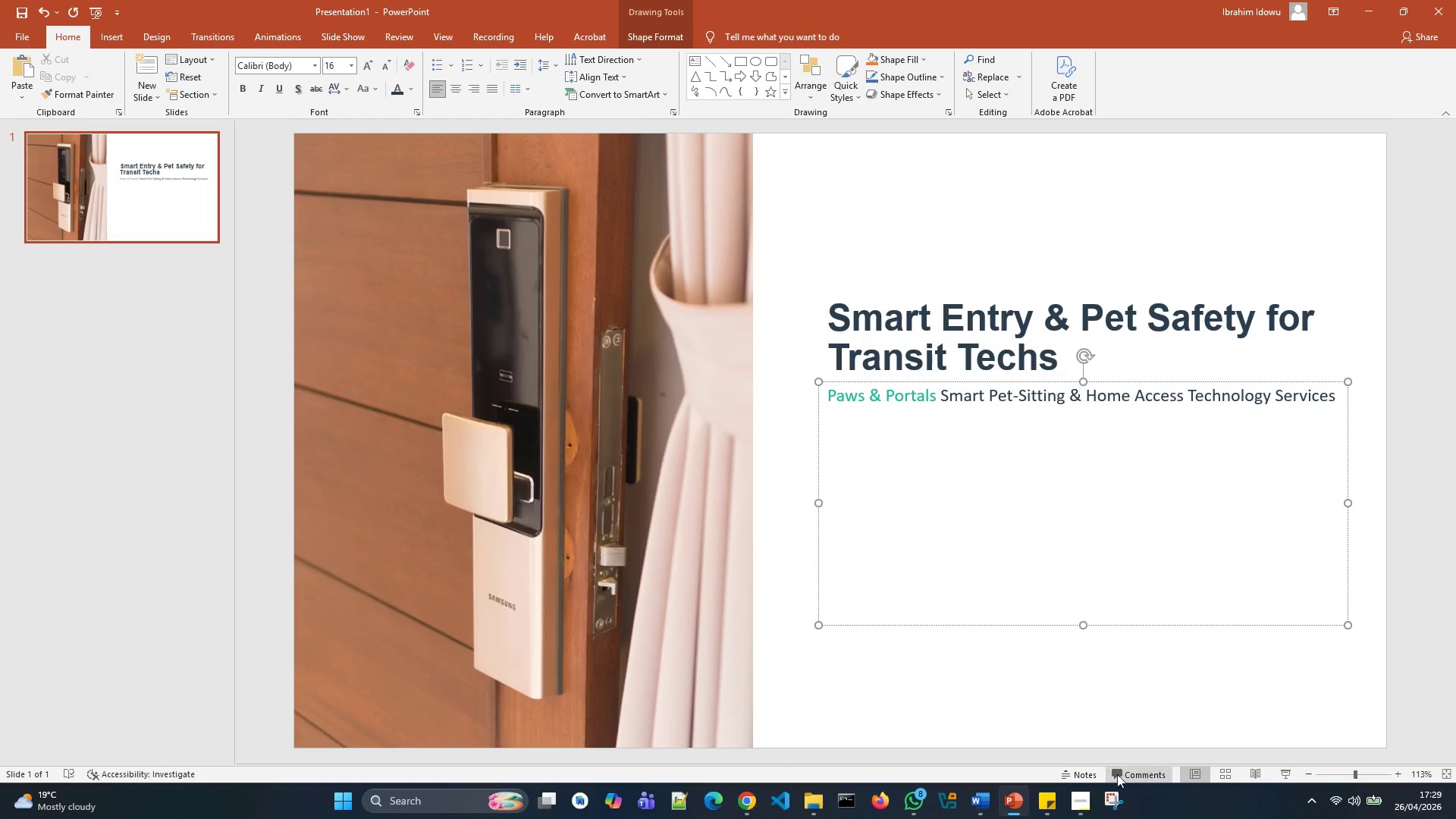 
left_click_drag(start_coordinate=[1320, 185], to_coordinate=[1185, 160])
 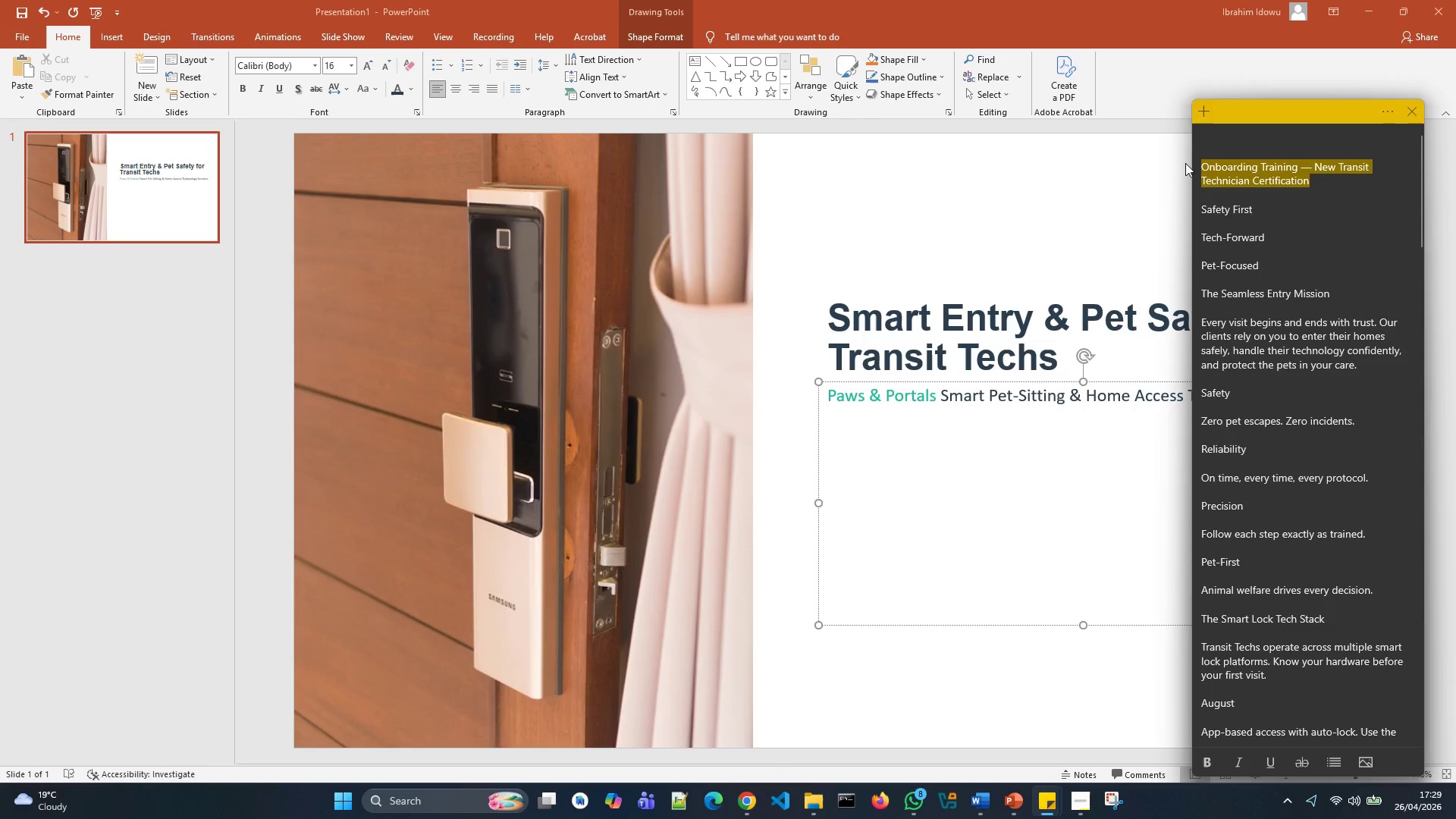 
key(Control+X)
 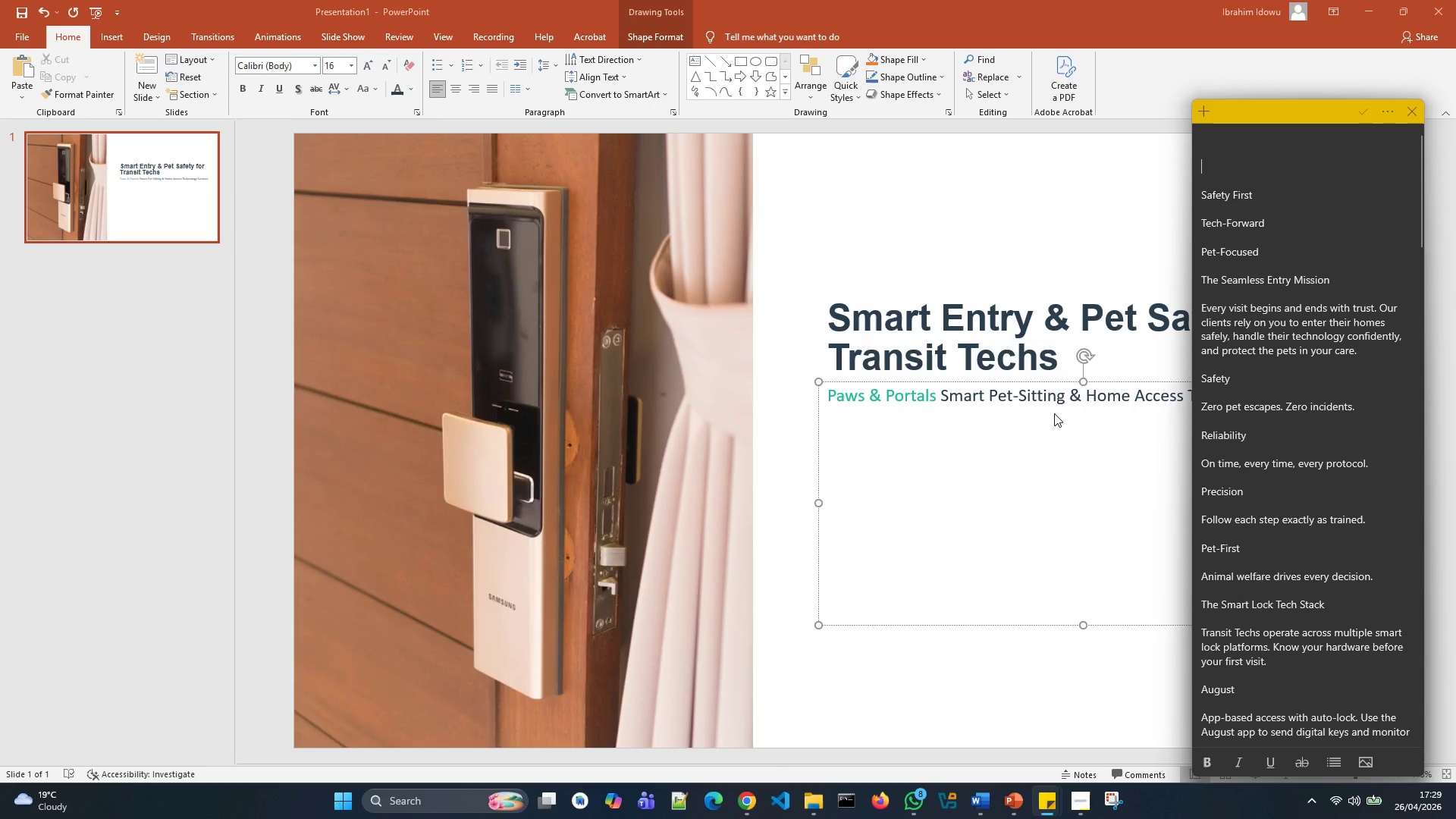 
left_click([1041, 432])
 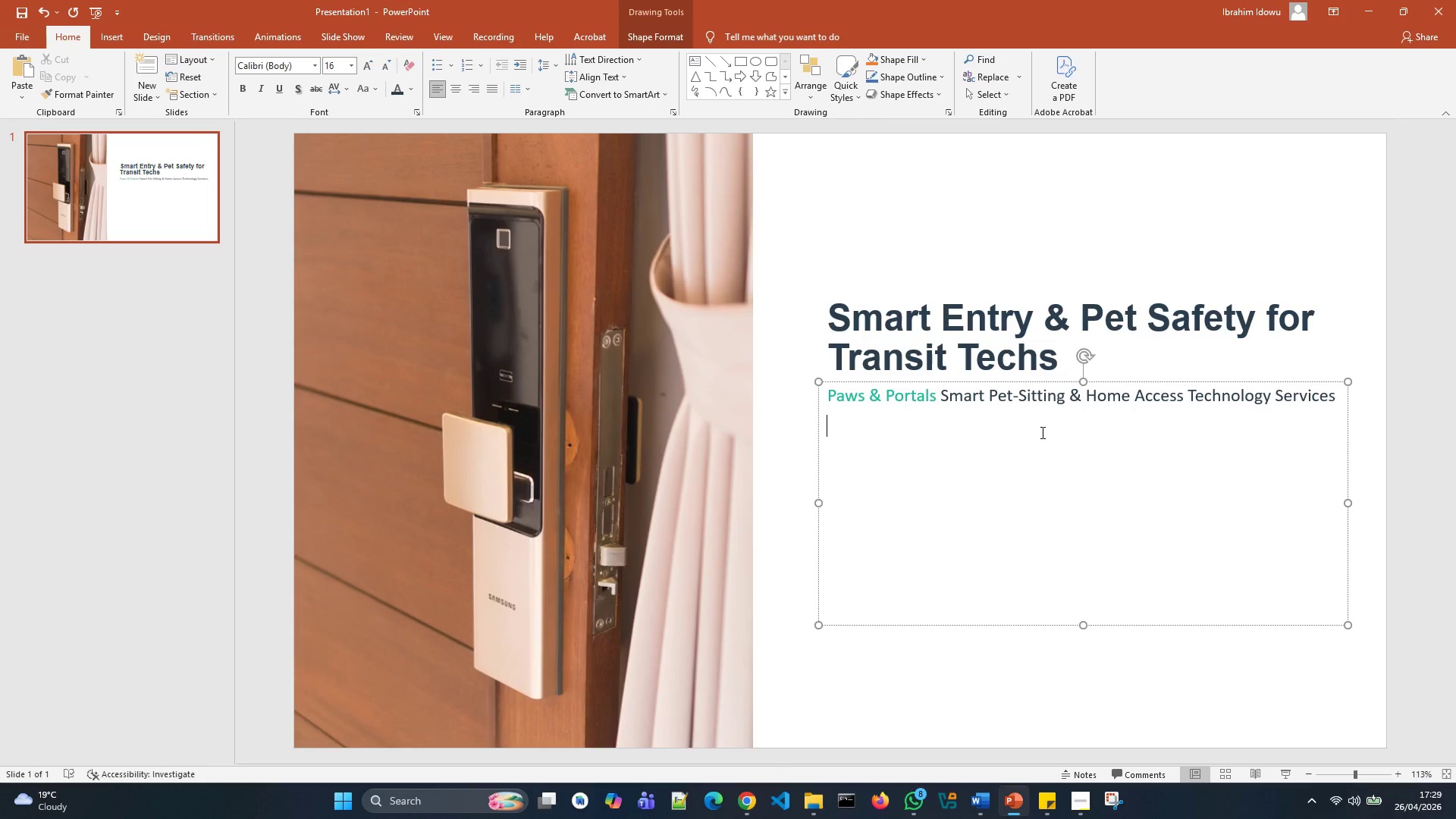 
key(Control+V)
 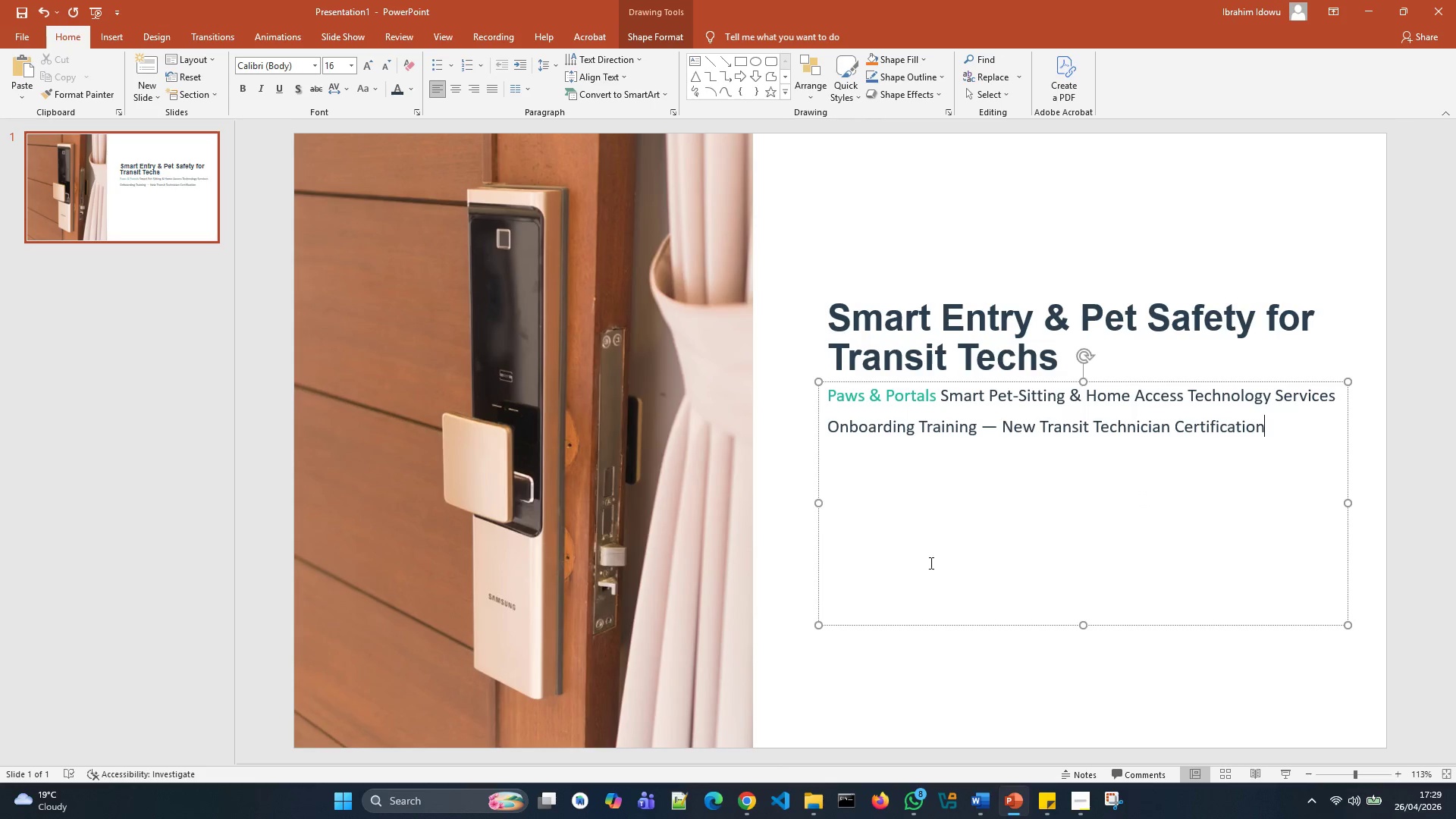 
wait(6.83)
 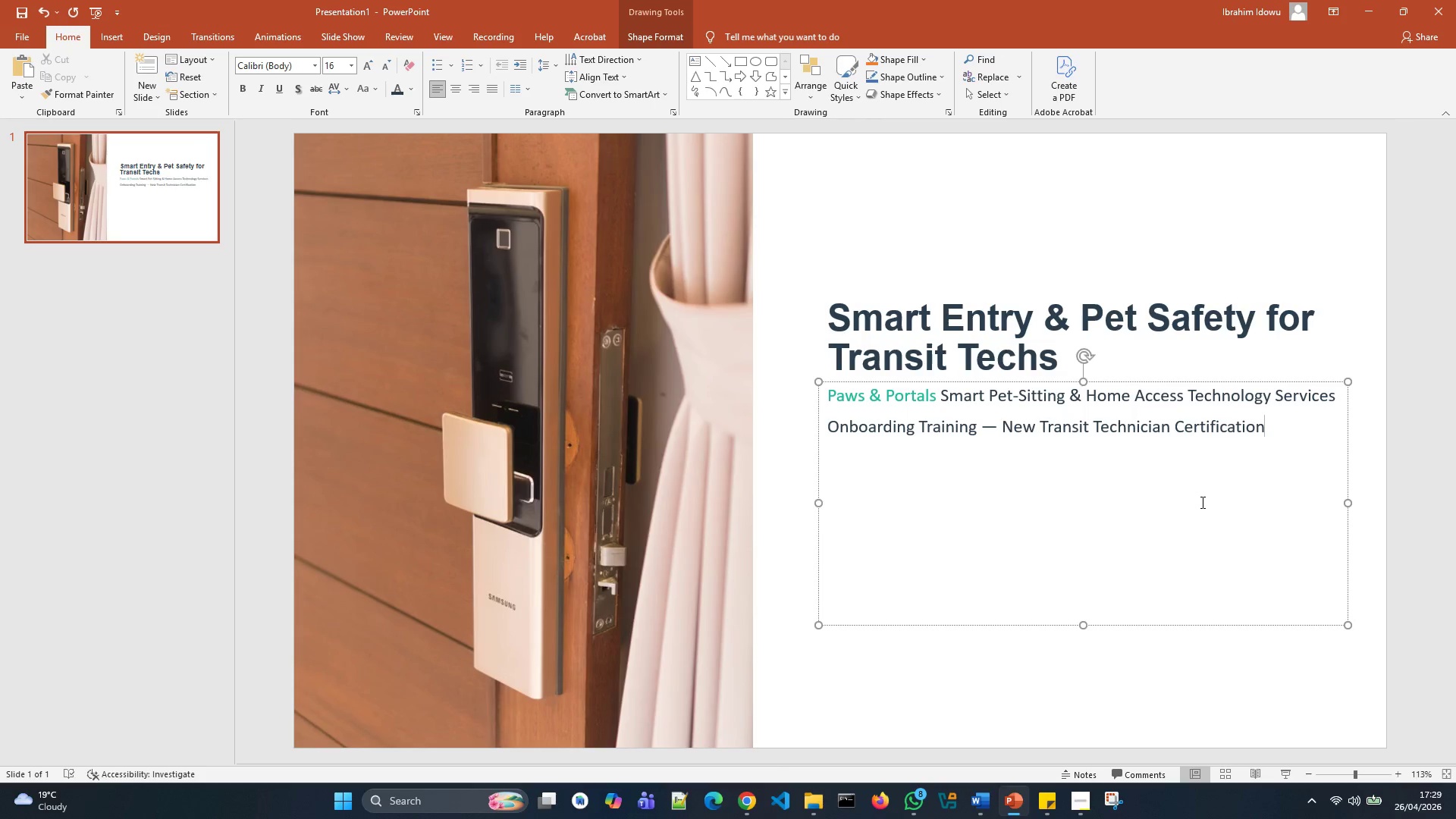 
left_click_drag(start_coordinate=[1087, 627], to_coordinate=[1098, 480])
 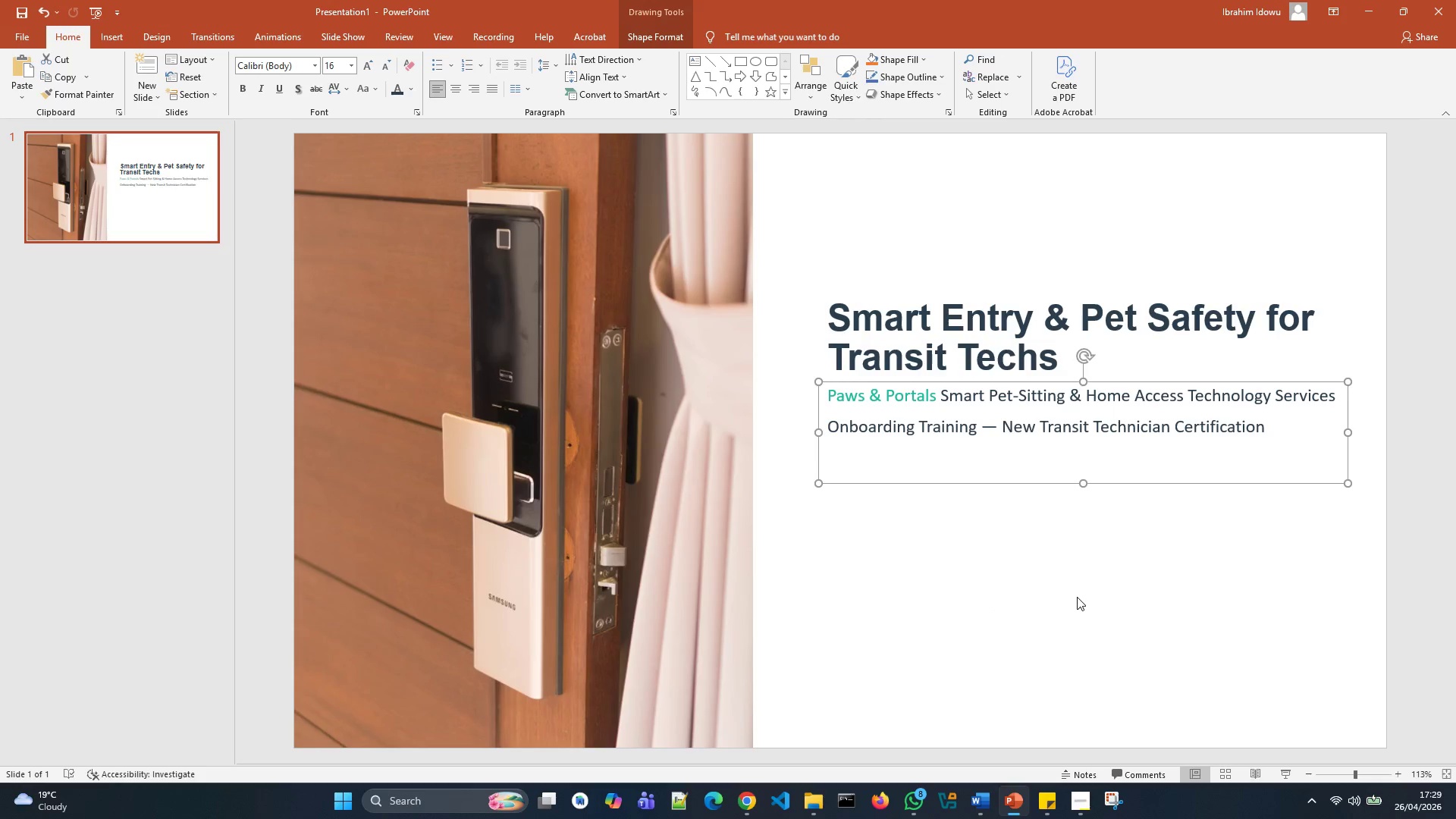 
left_click([1077, 597])
 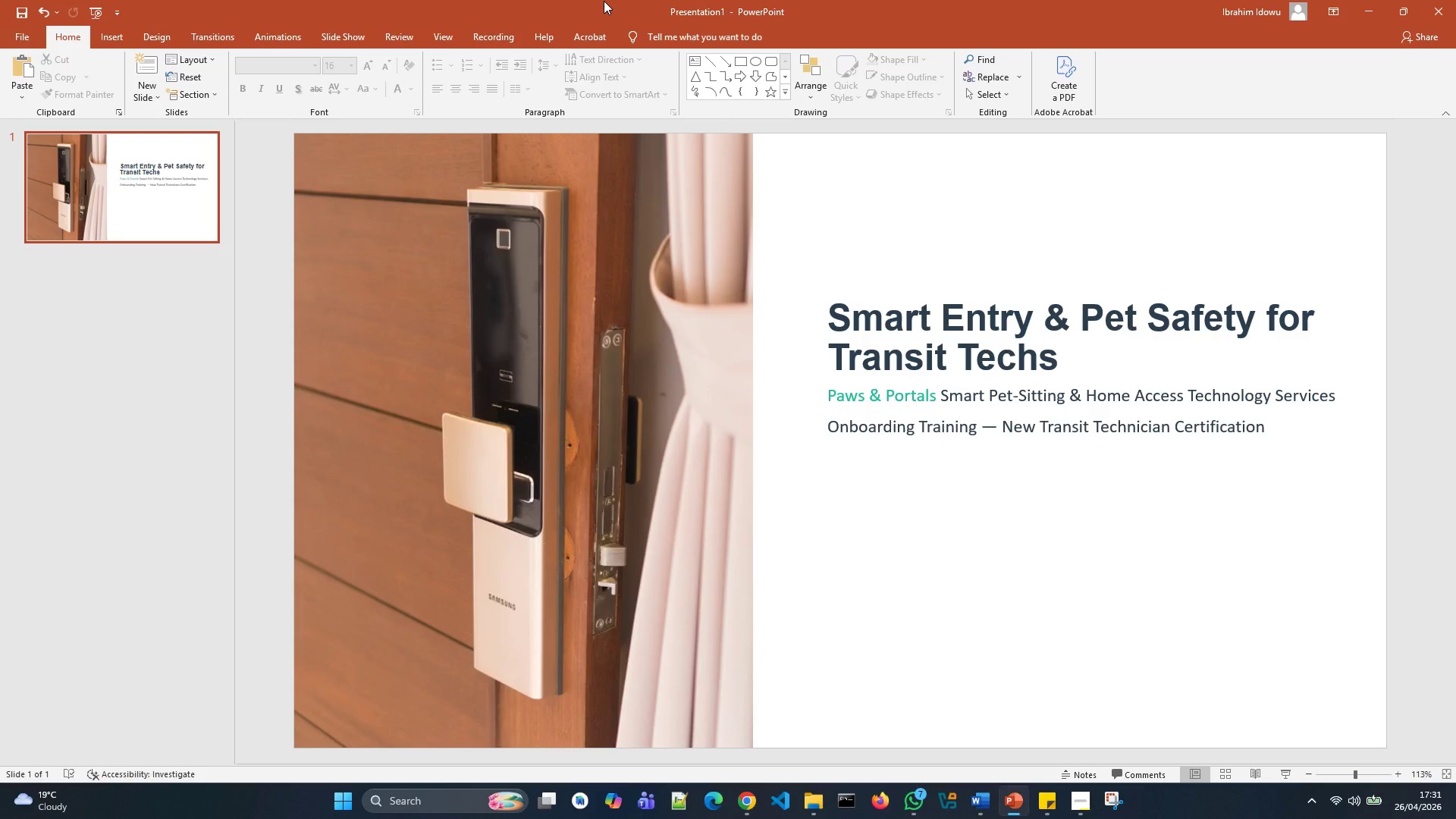 
wait(131.53)
 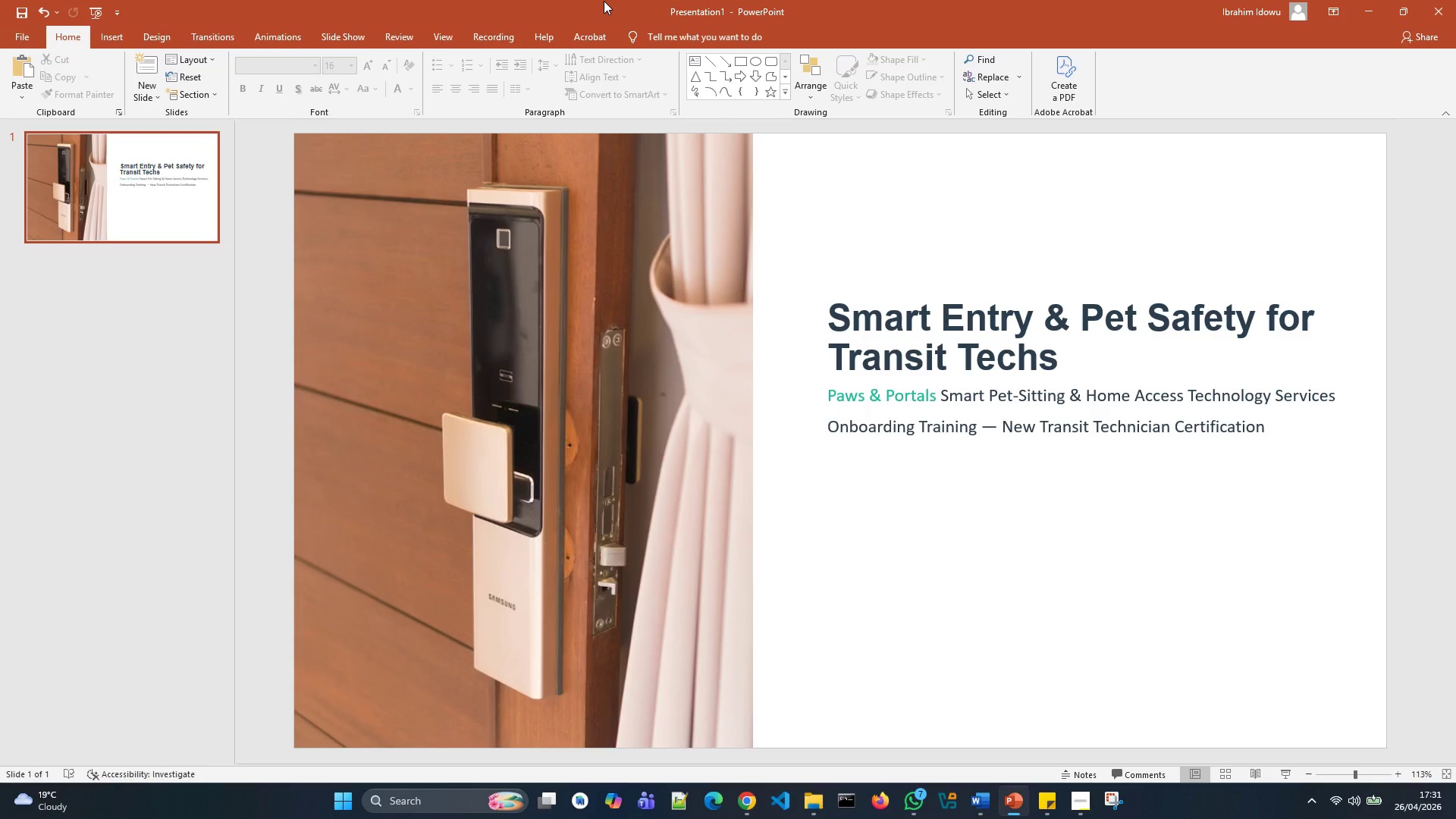 
scroll: coordinate [503, 321], scroll_direction: down, amount: 1.0
 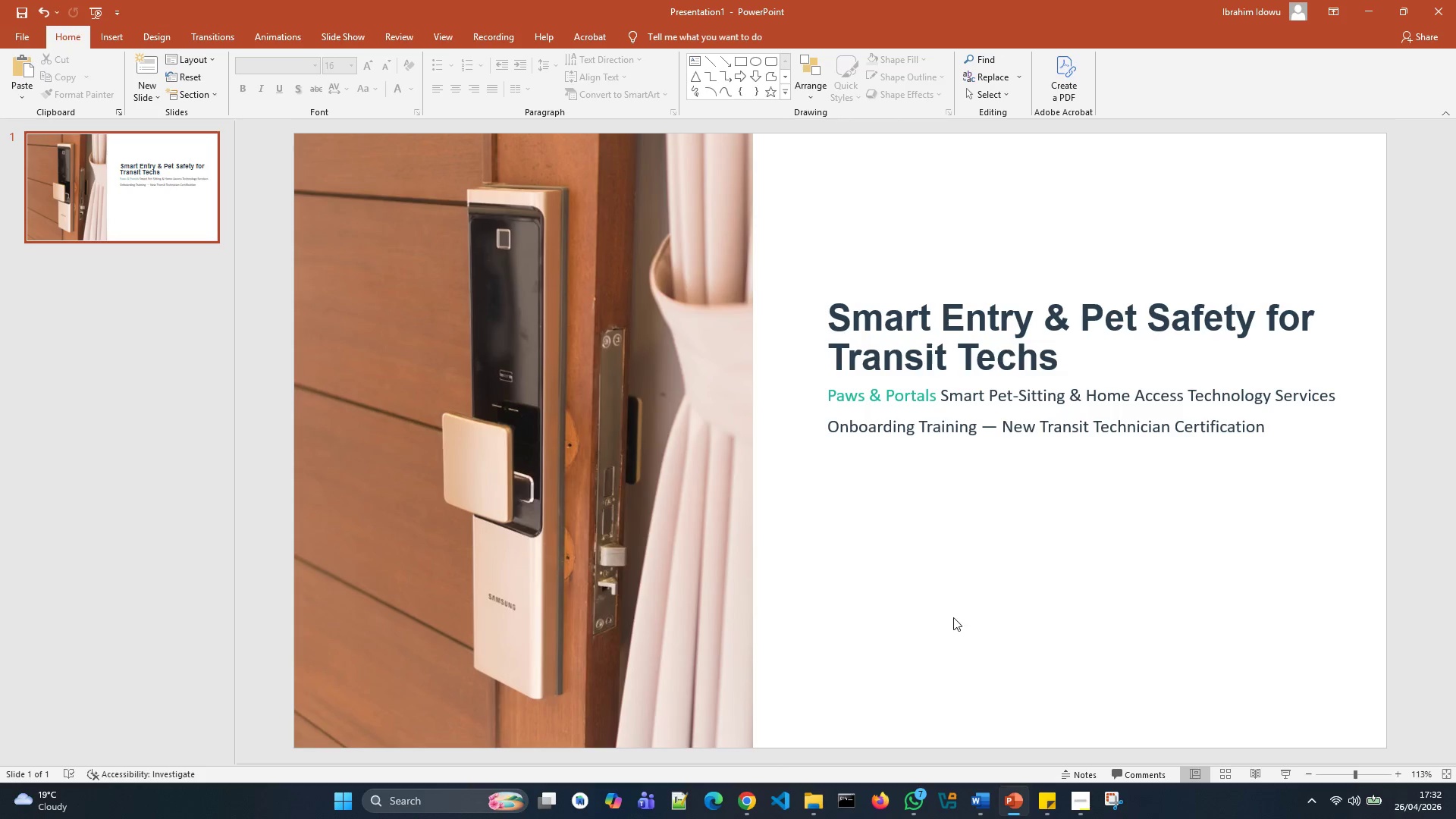 
wait(44.86)
 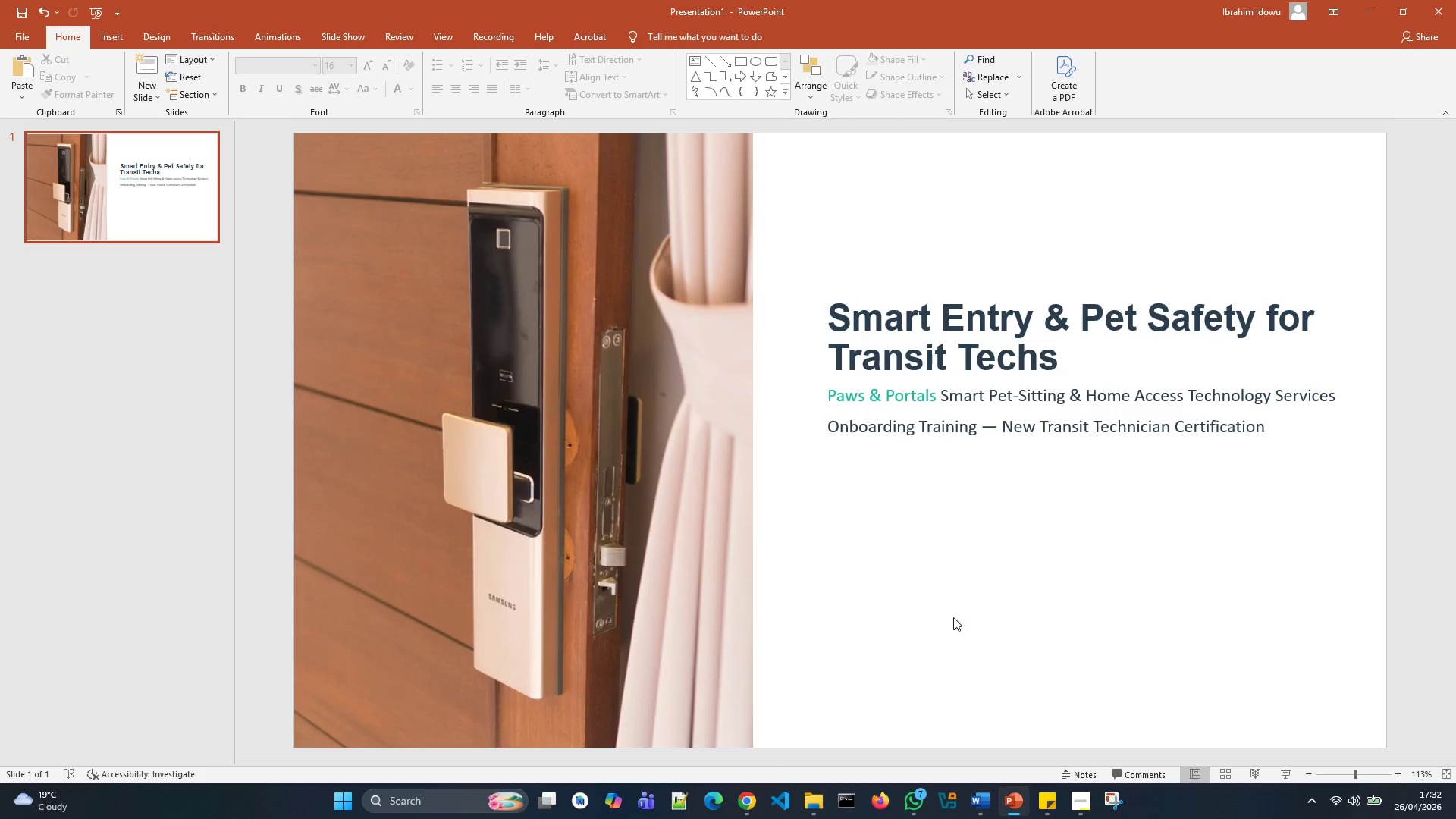 
left_click([102, 36])
 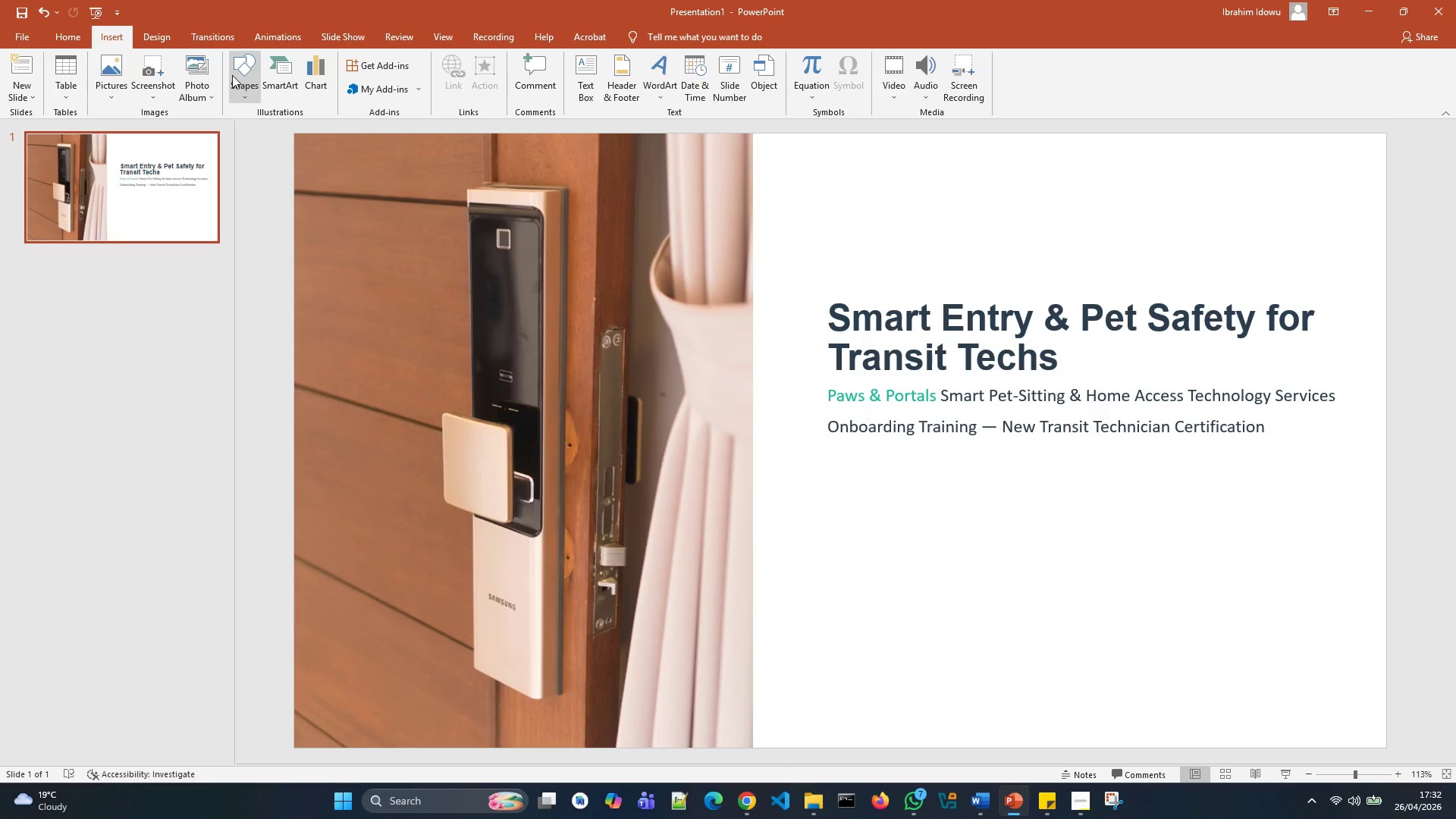 
left_click([234, 74])
 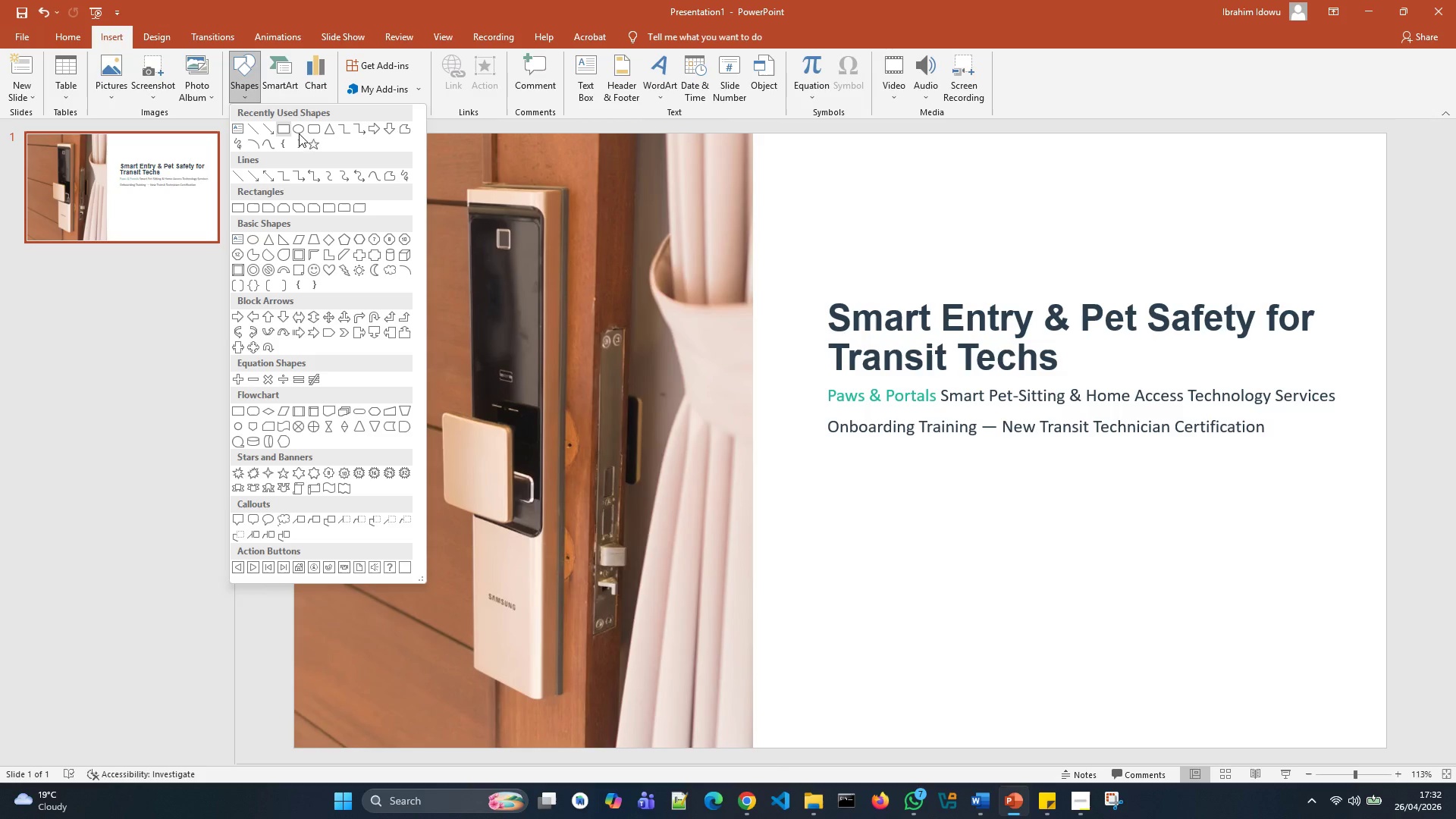 
left_click([310, 133])
 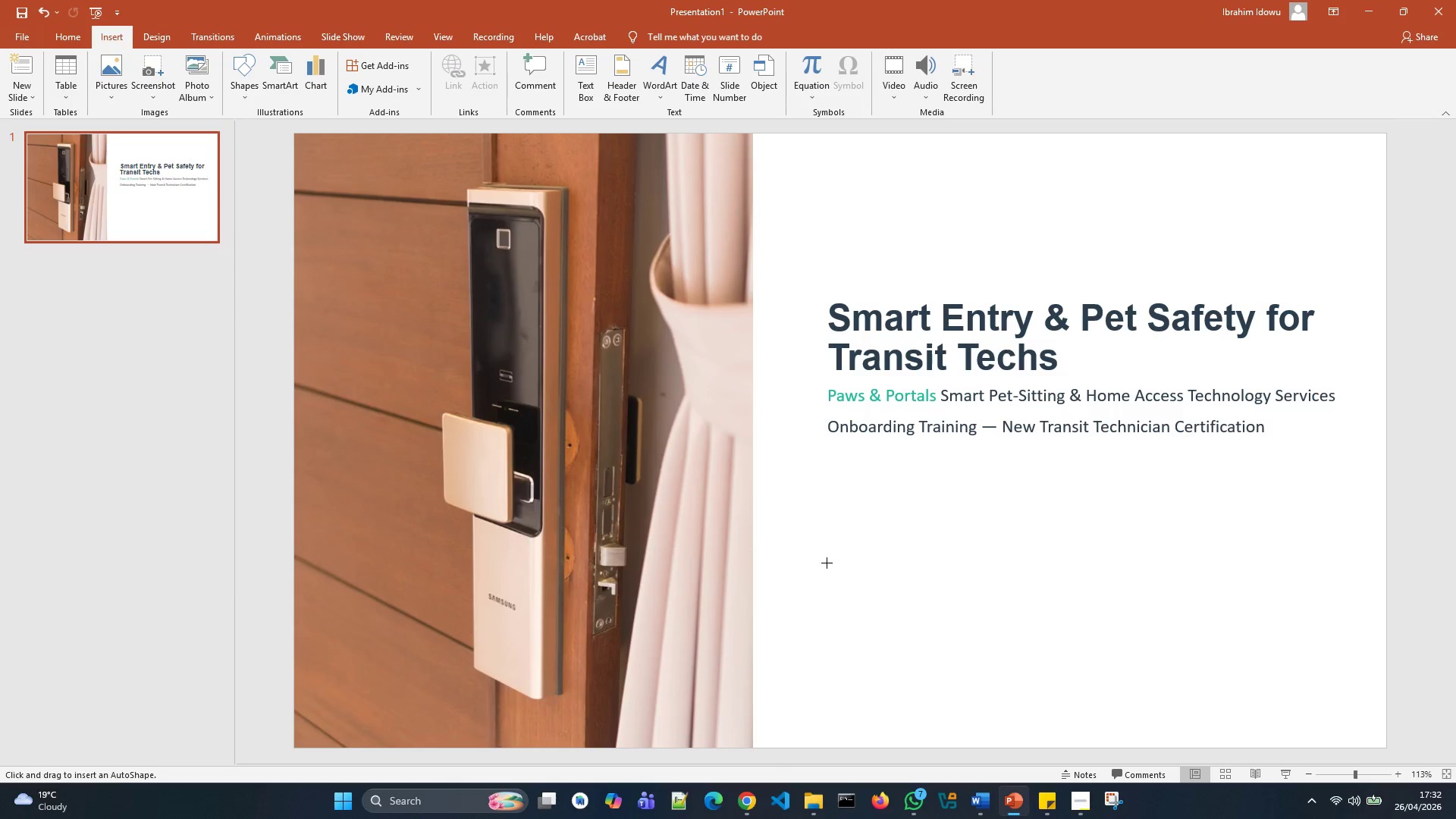 
left_click_drag(start_coordinate=[833, 535], to_coordinate=[1036, 570])
 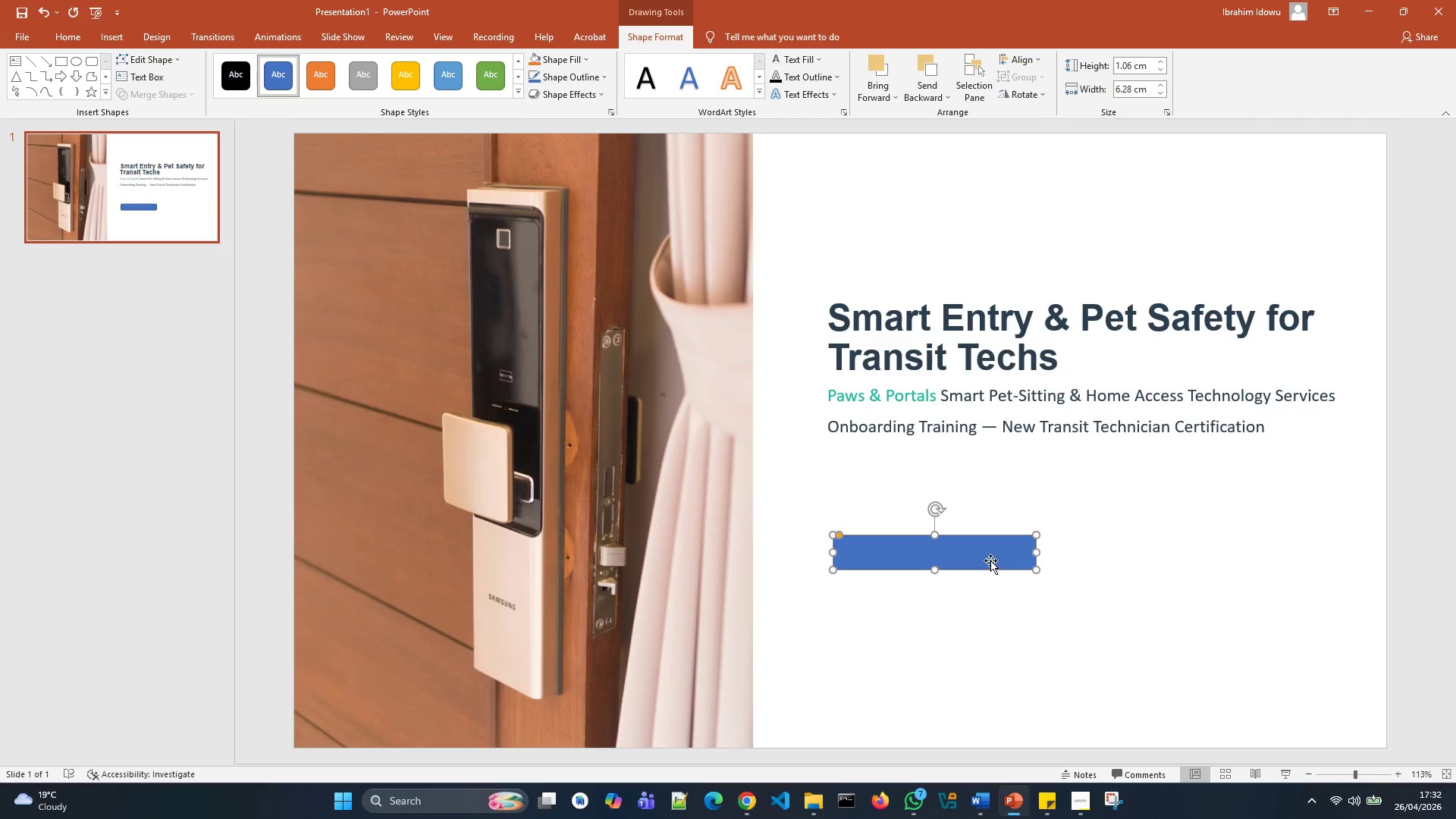 
left_click_drag(start_coordinate=[990, 560], to_coordinate=[983, 550])
 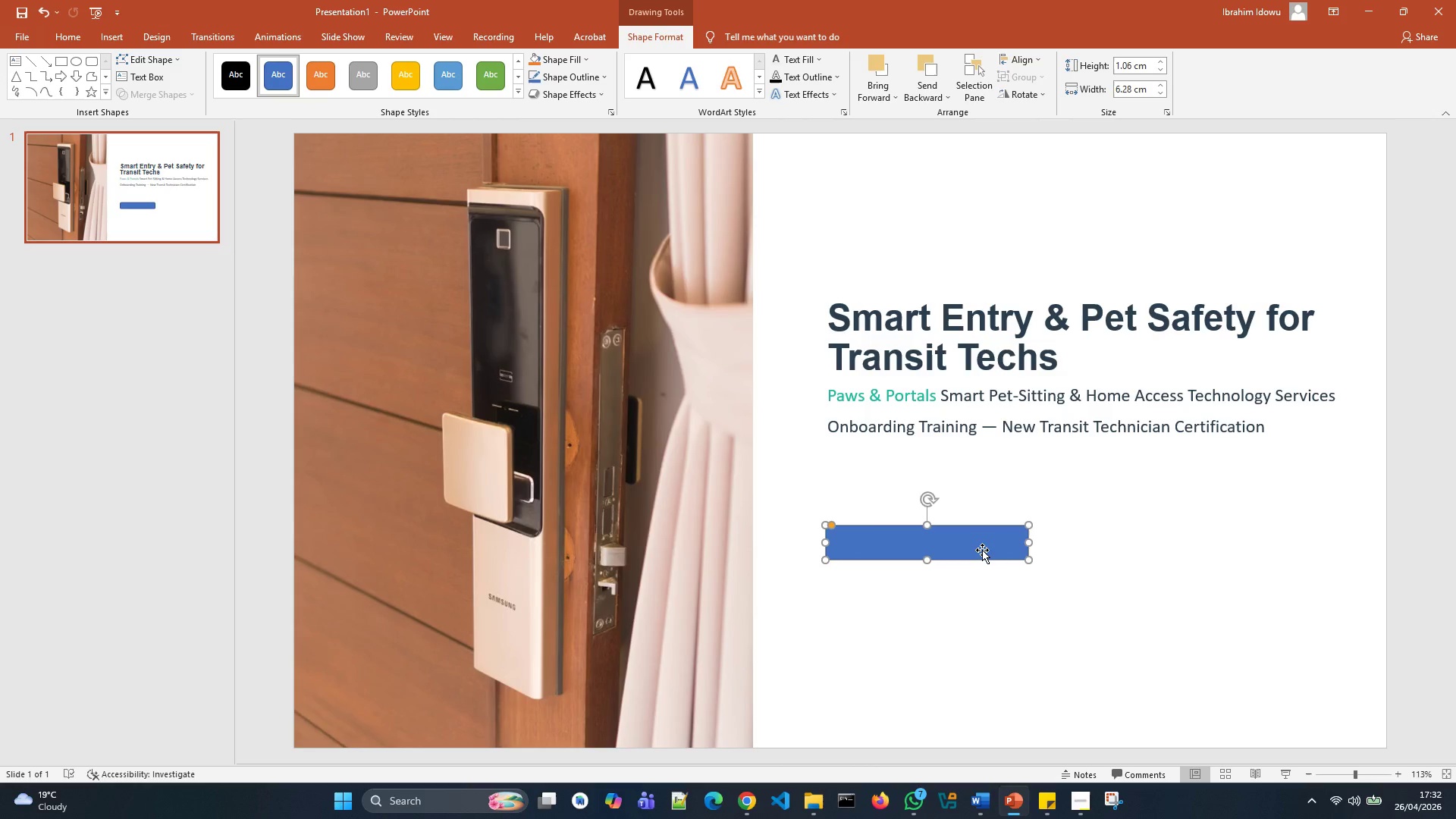 
right_click([982, 550])
 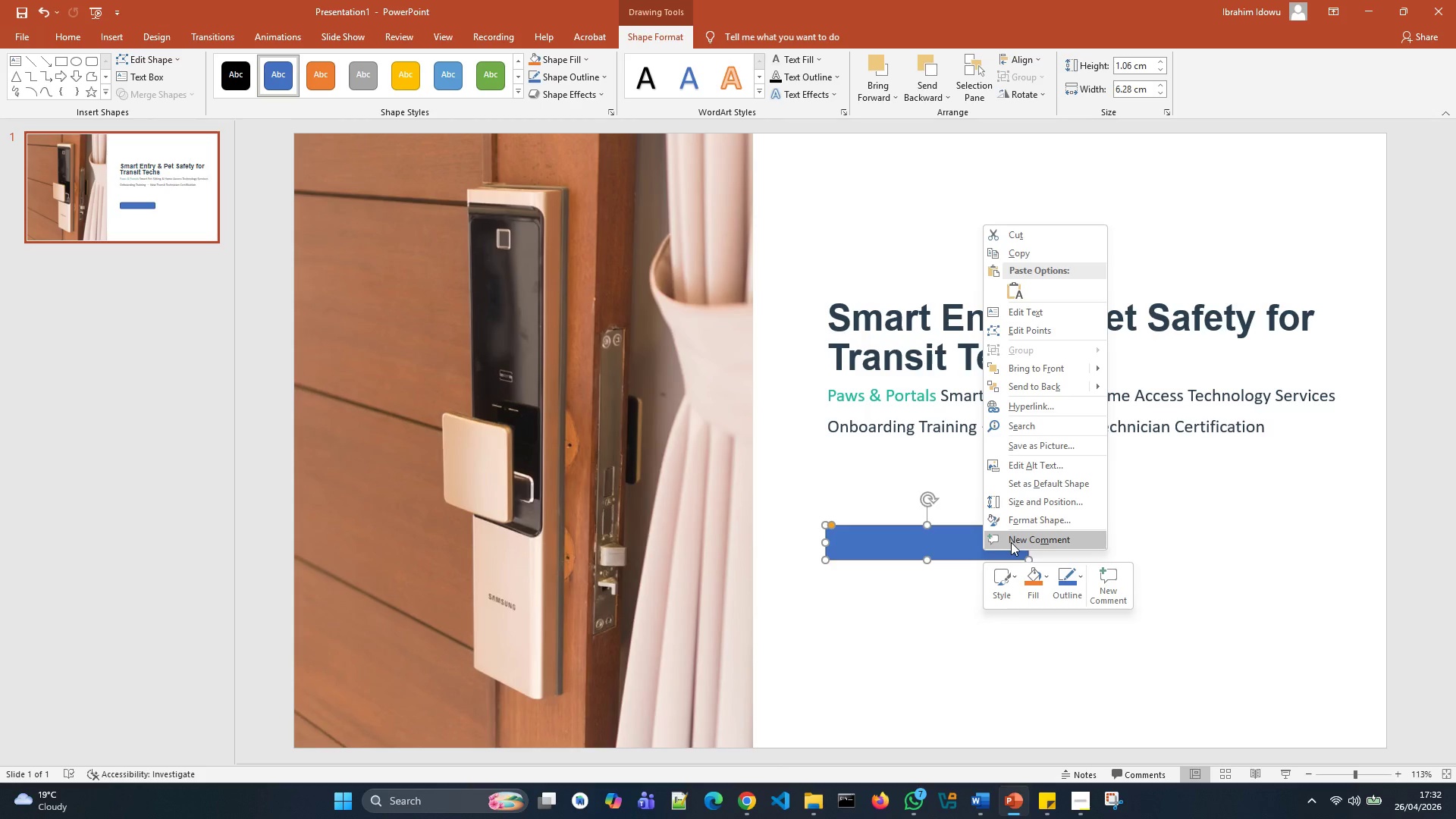 
left_click([1042, 592])
 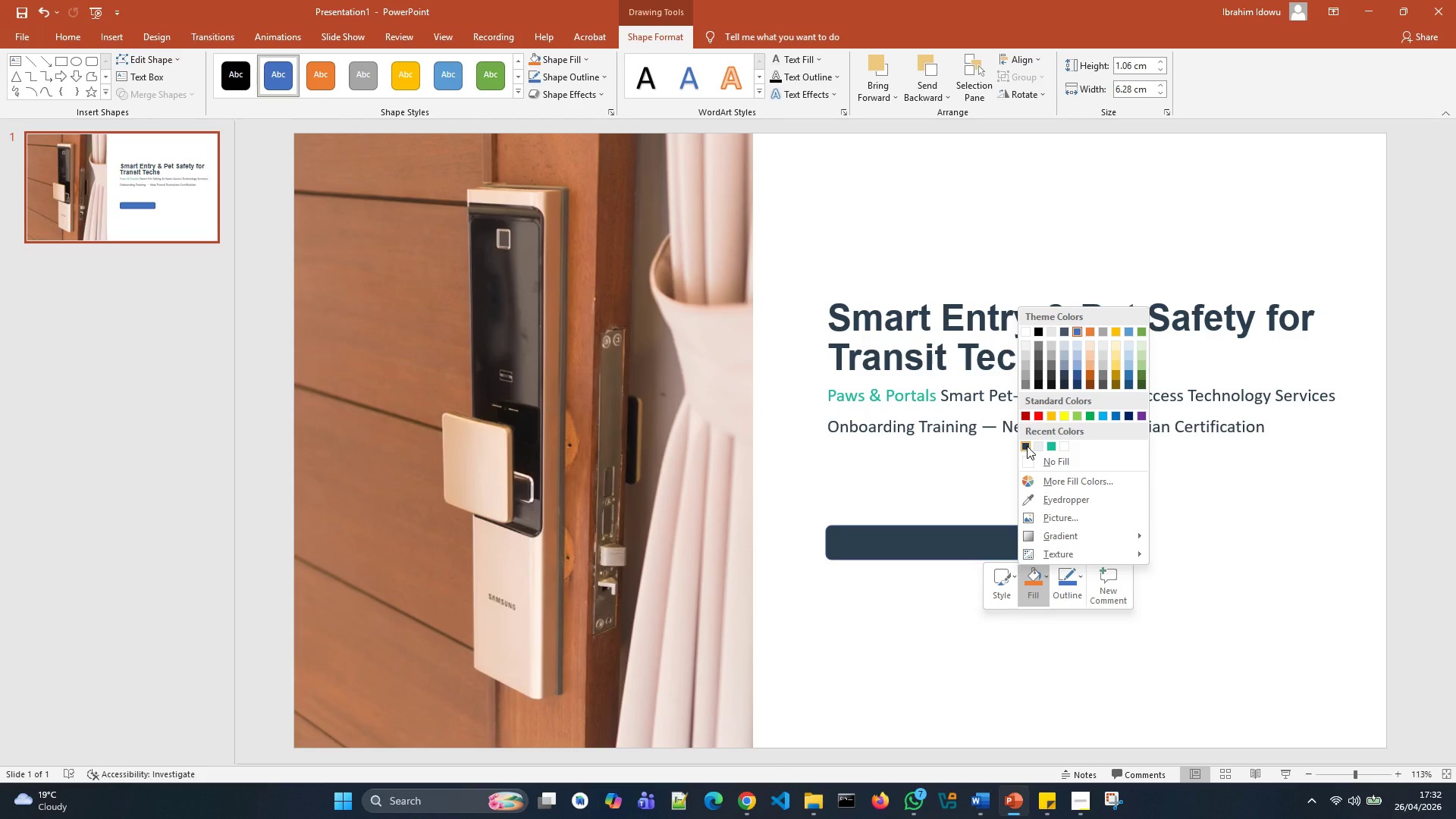 
left_click([1027, 446])
 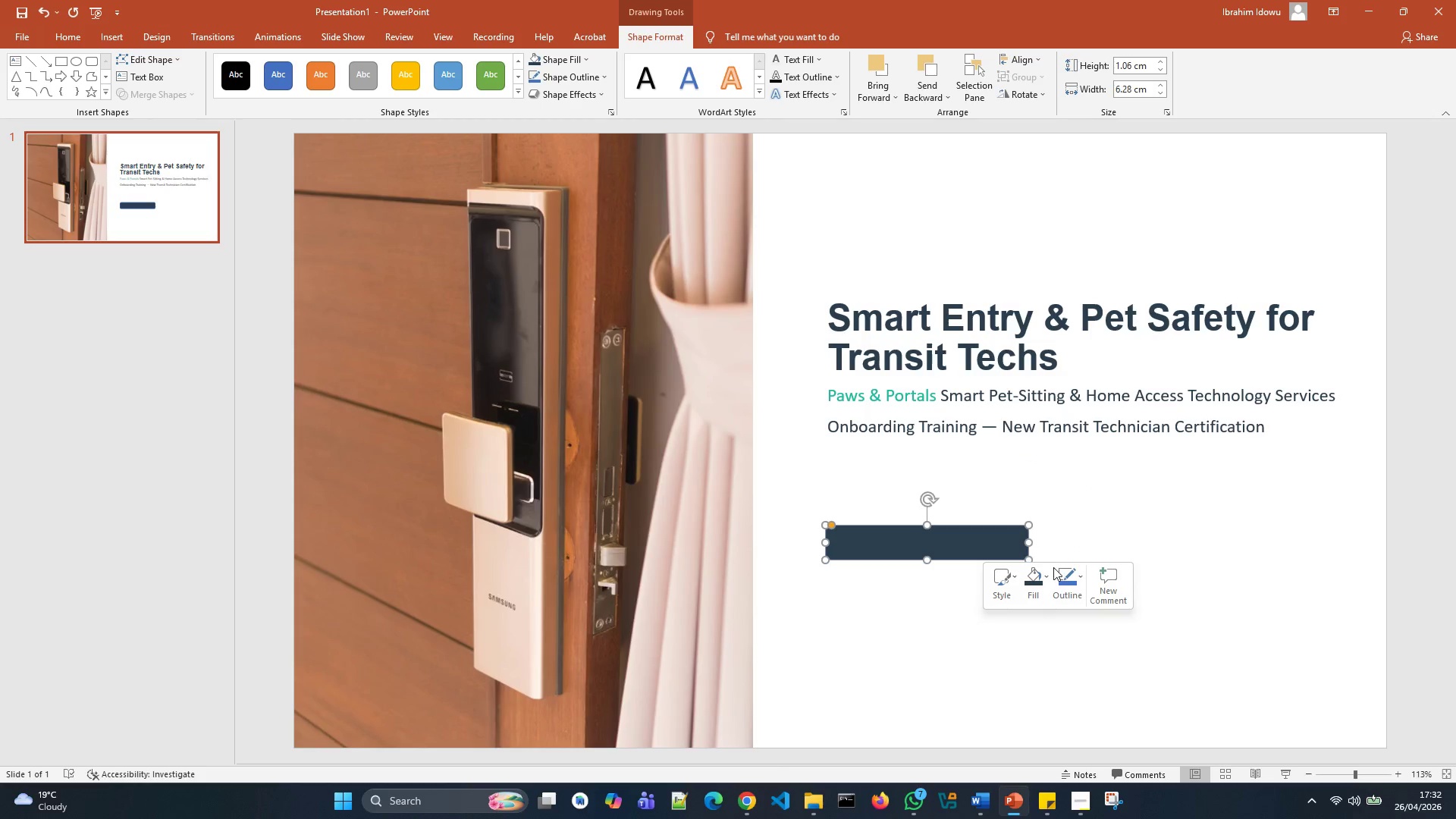 
left_click([1063, 583])
 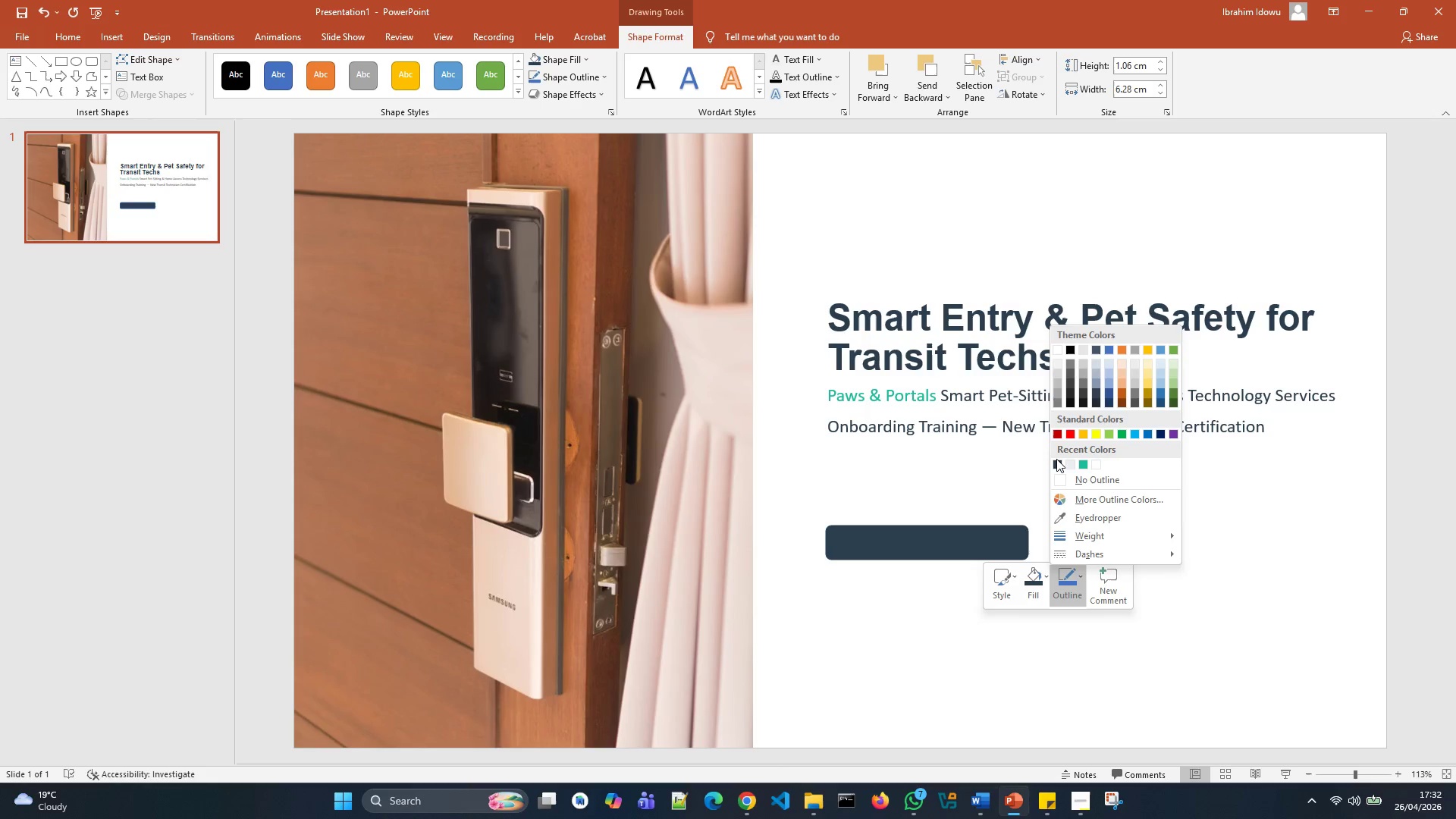 
left_click([1056, 459])
 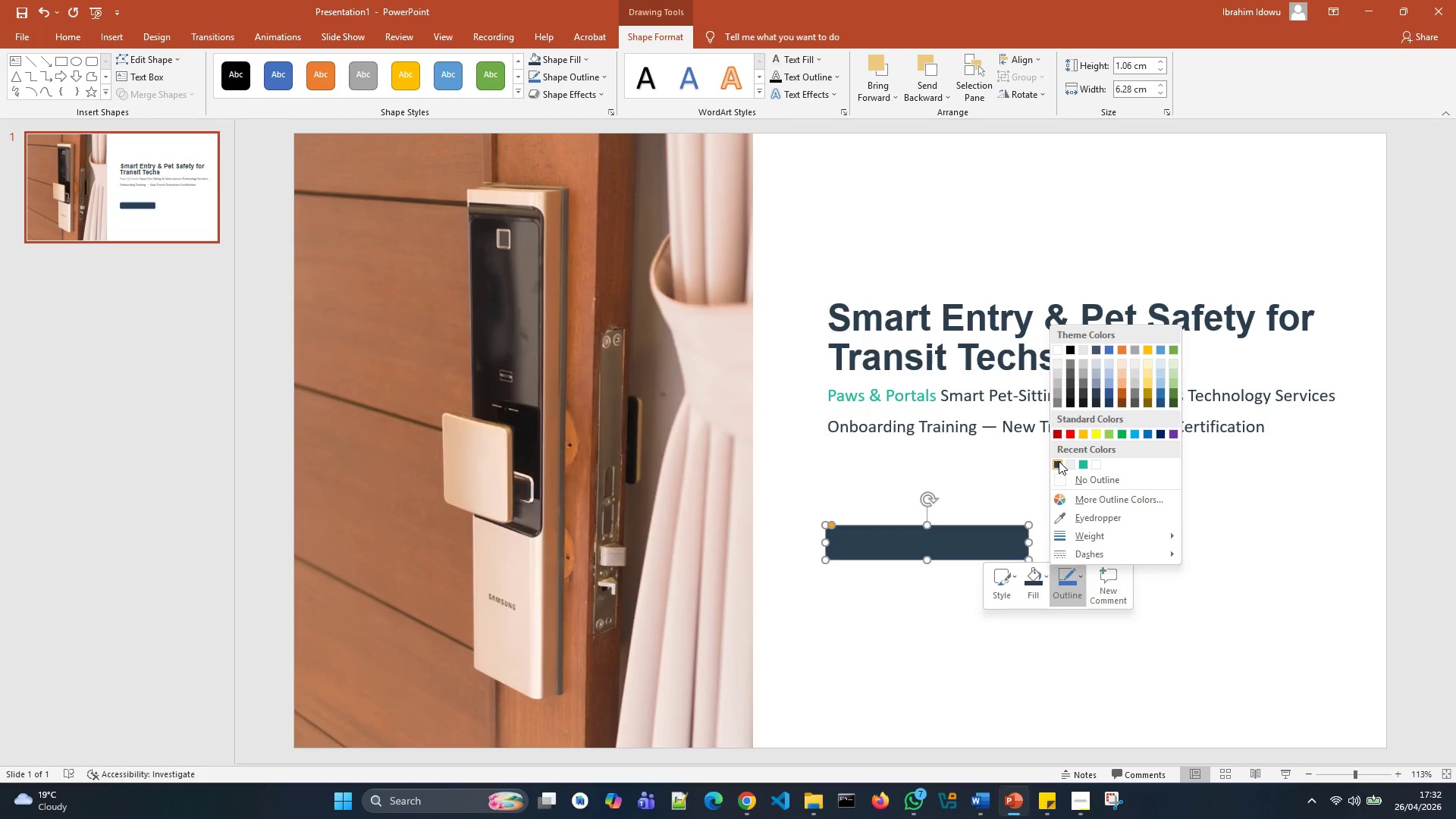 
left_click([1058, 461])
 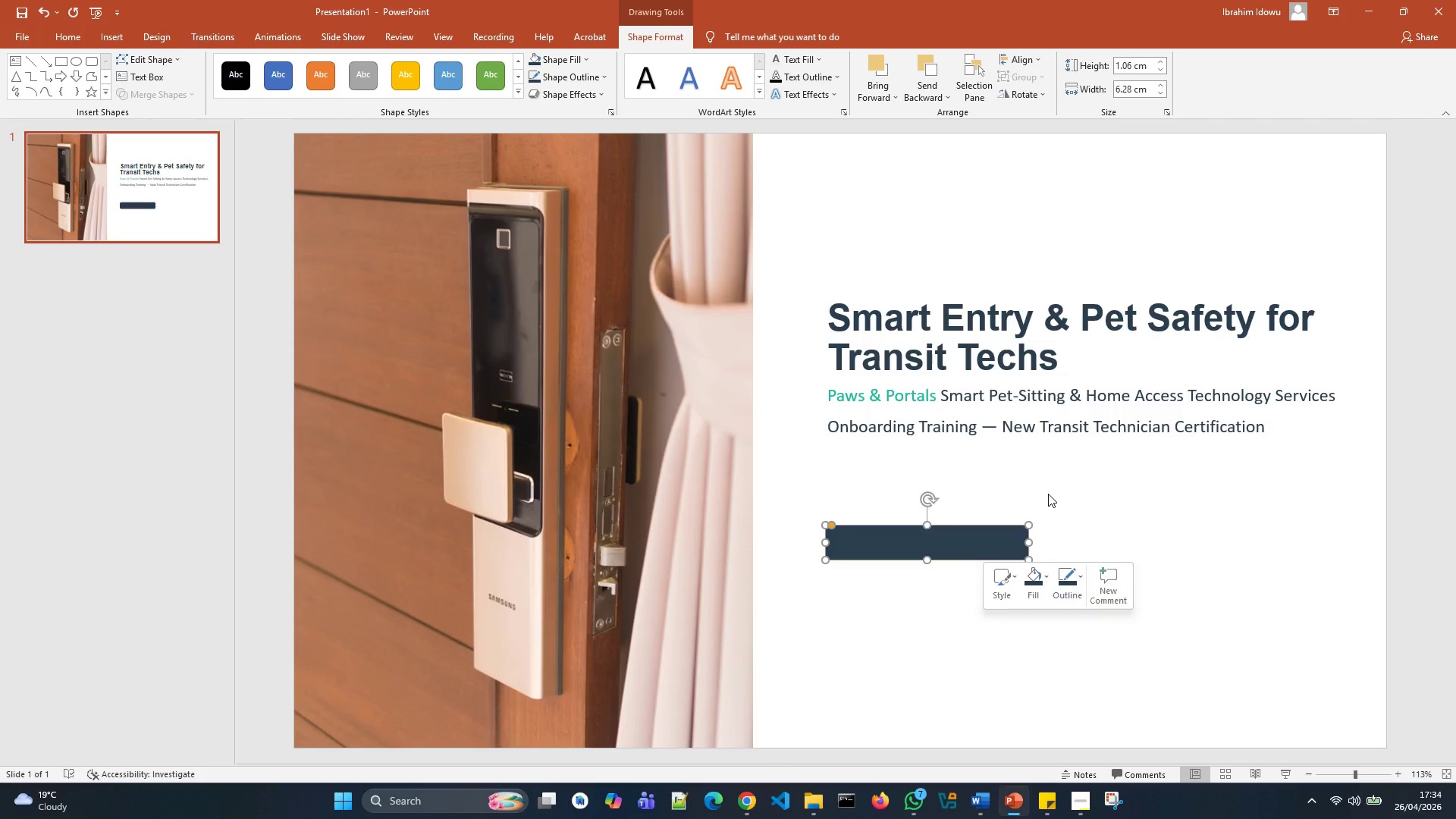 
wait(73.42)
 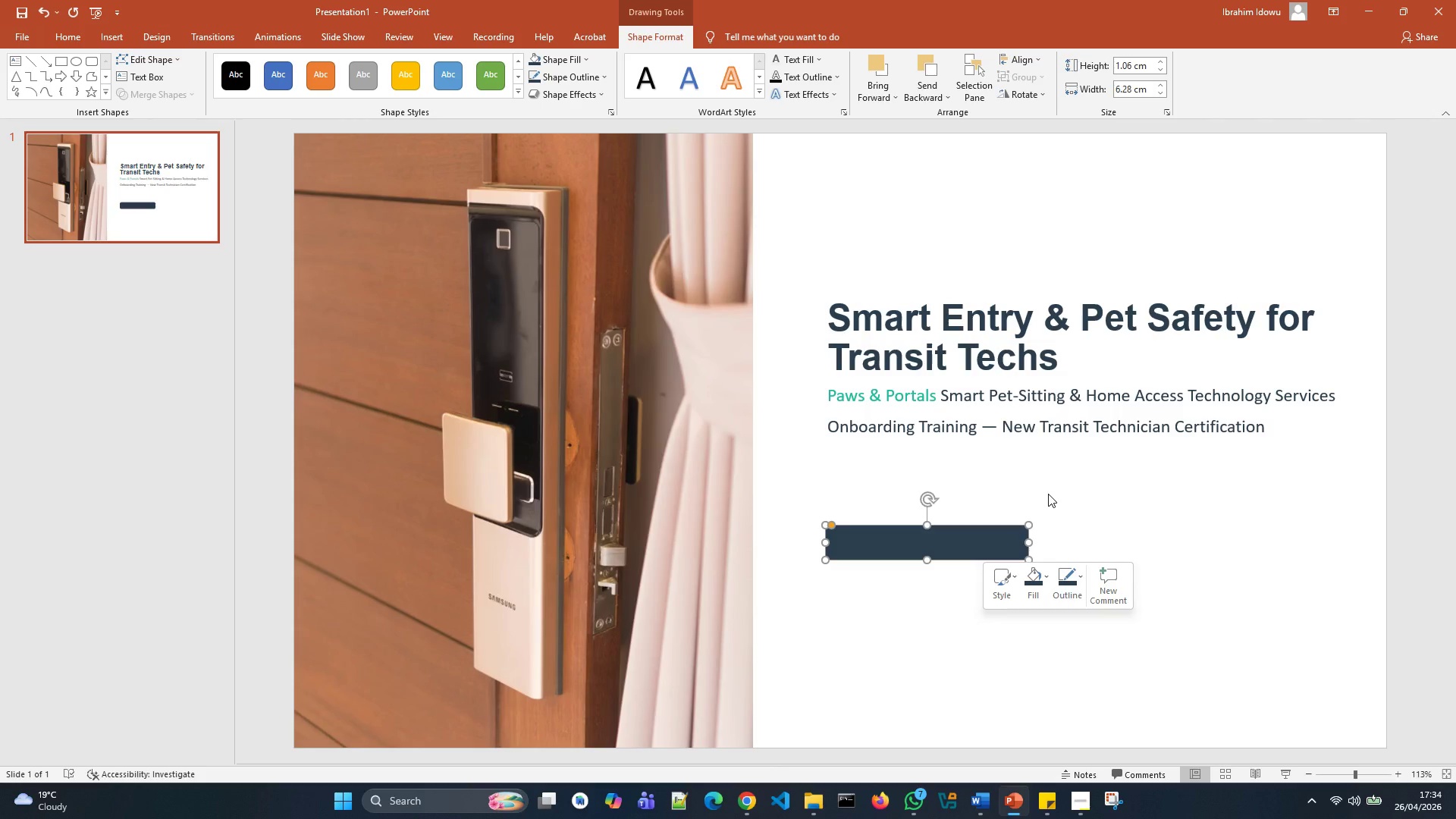 
left_click_drag(start_coordinate=[1032, 543], to_coordinate=[974, 554])
 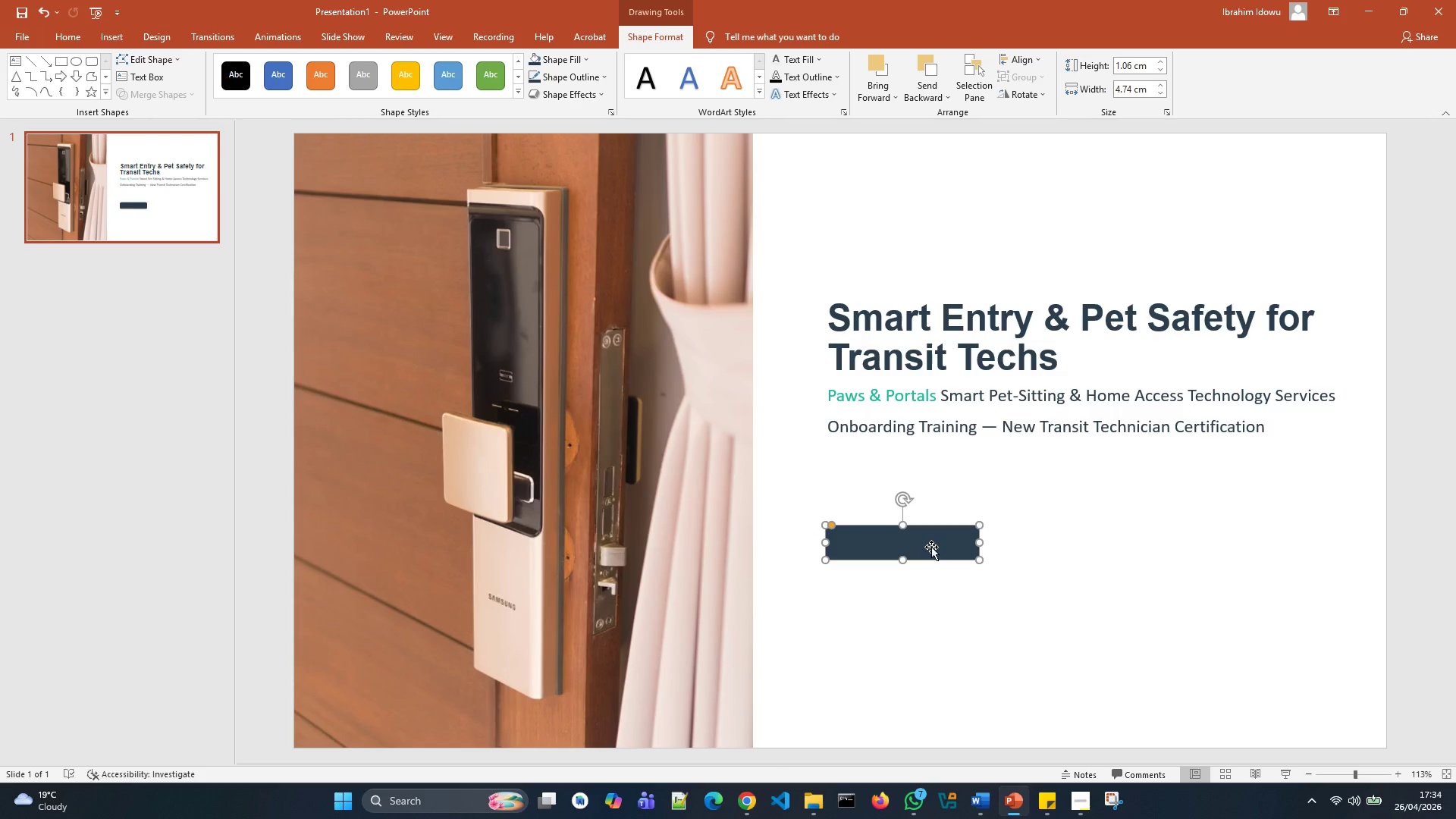 
double_click([931, 547])
 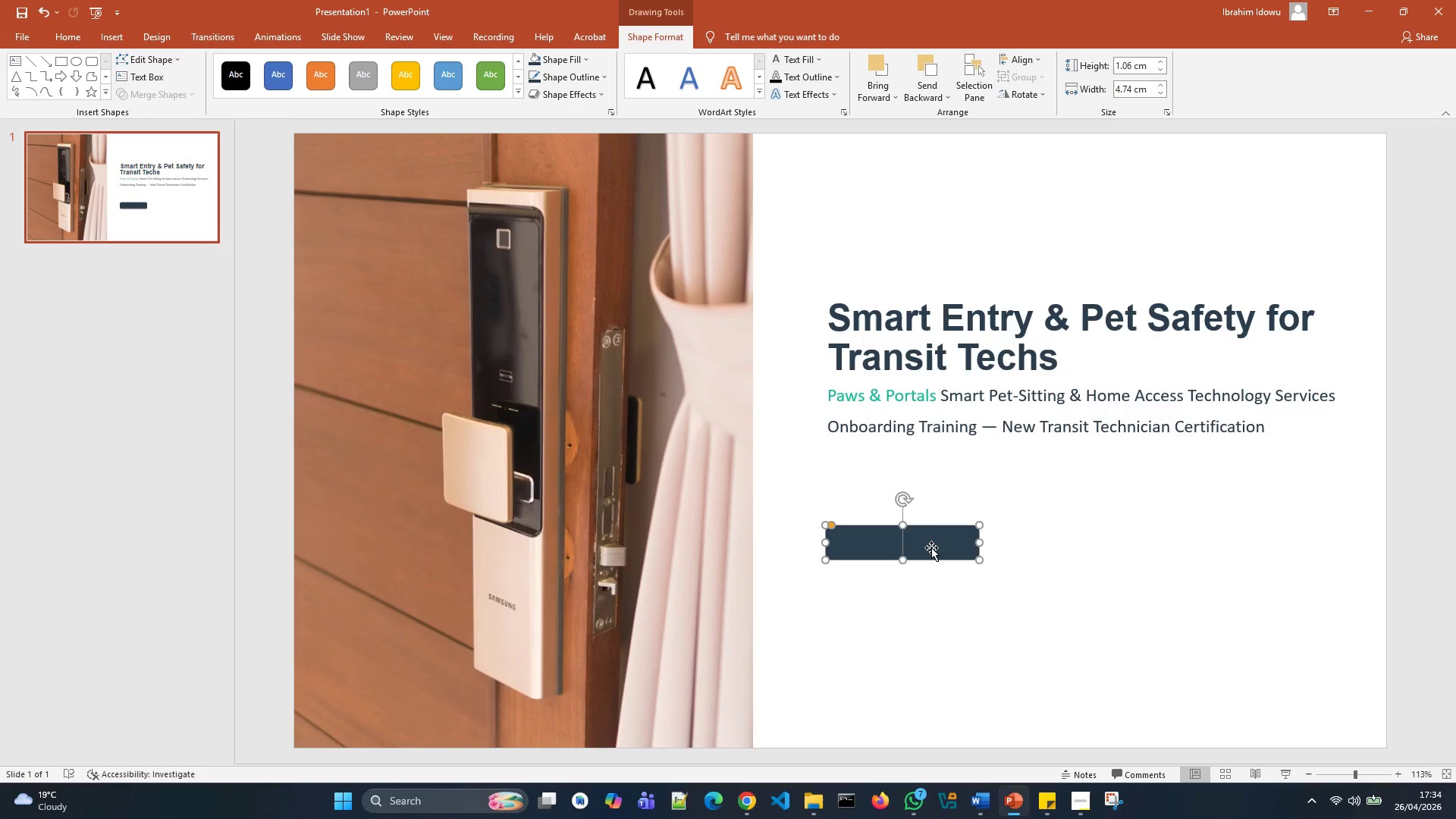 
hold_key(key=ShiftLeft, duration=0.81)
 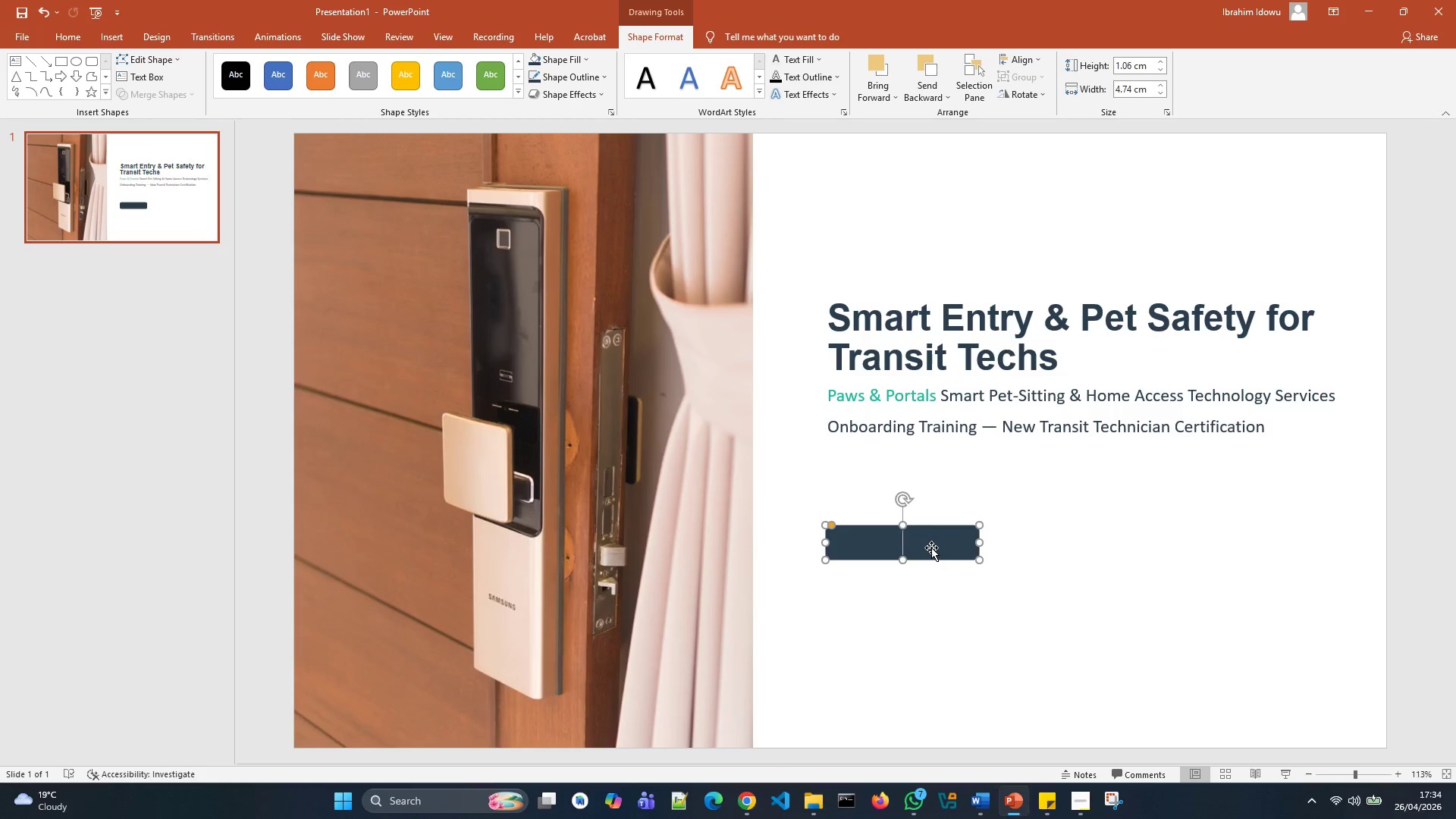 
type(safety first)
 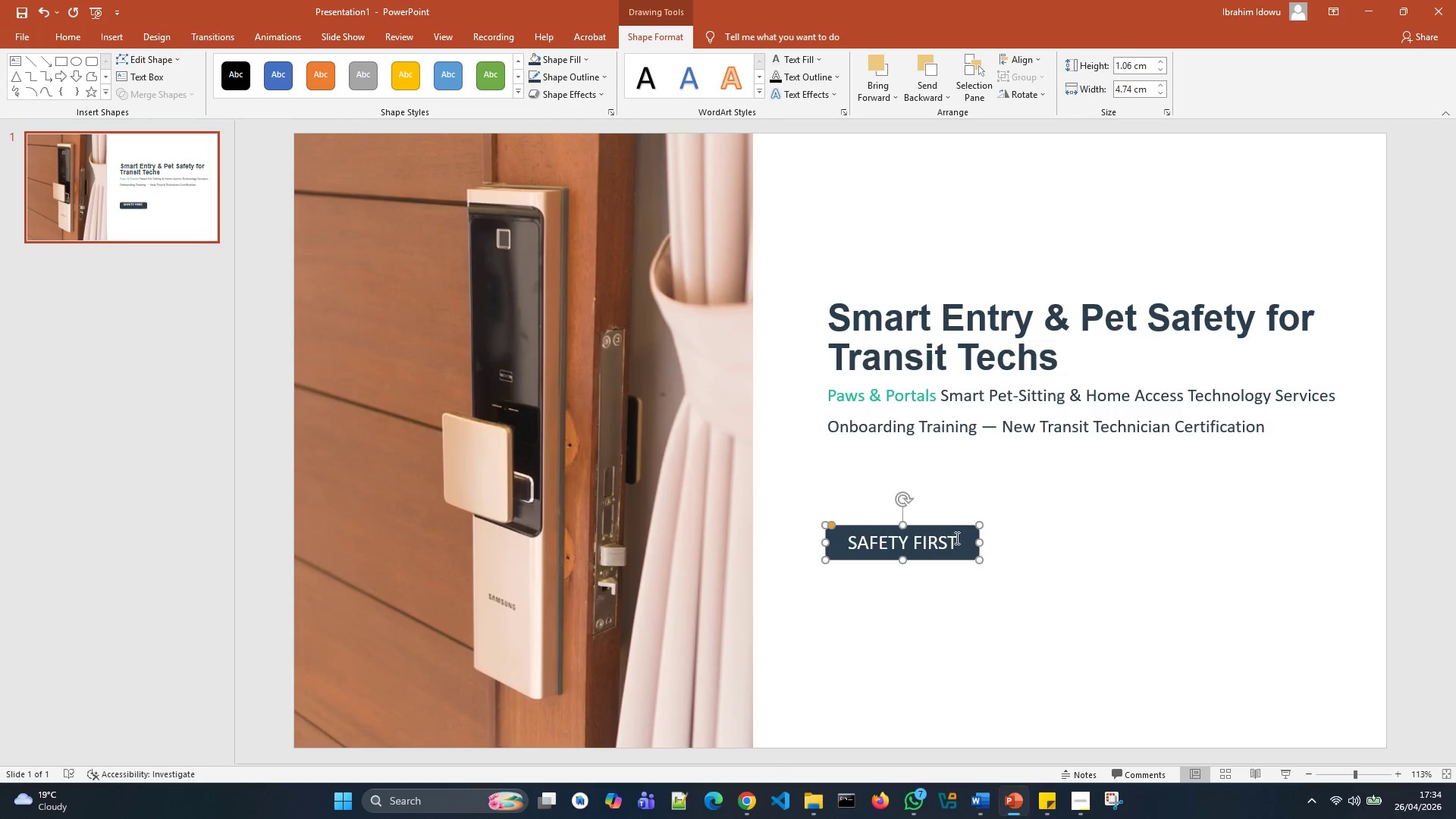 
left_click_drag(start_coordinate=[955, 541], to_coordinate=[883, 539])
 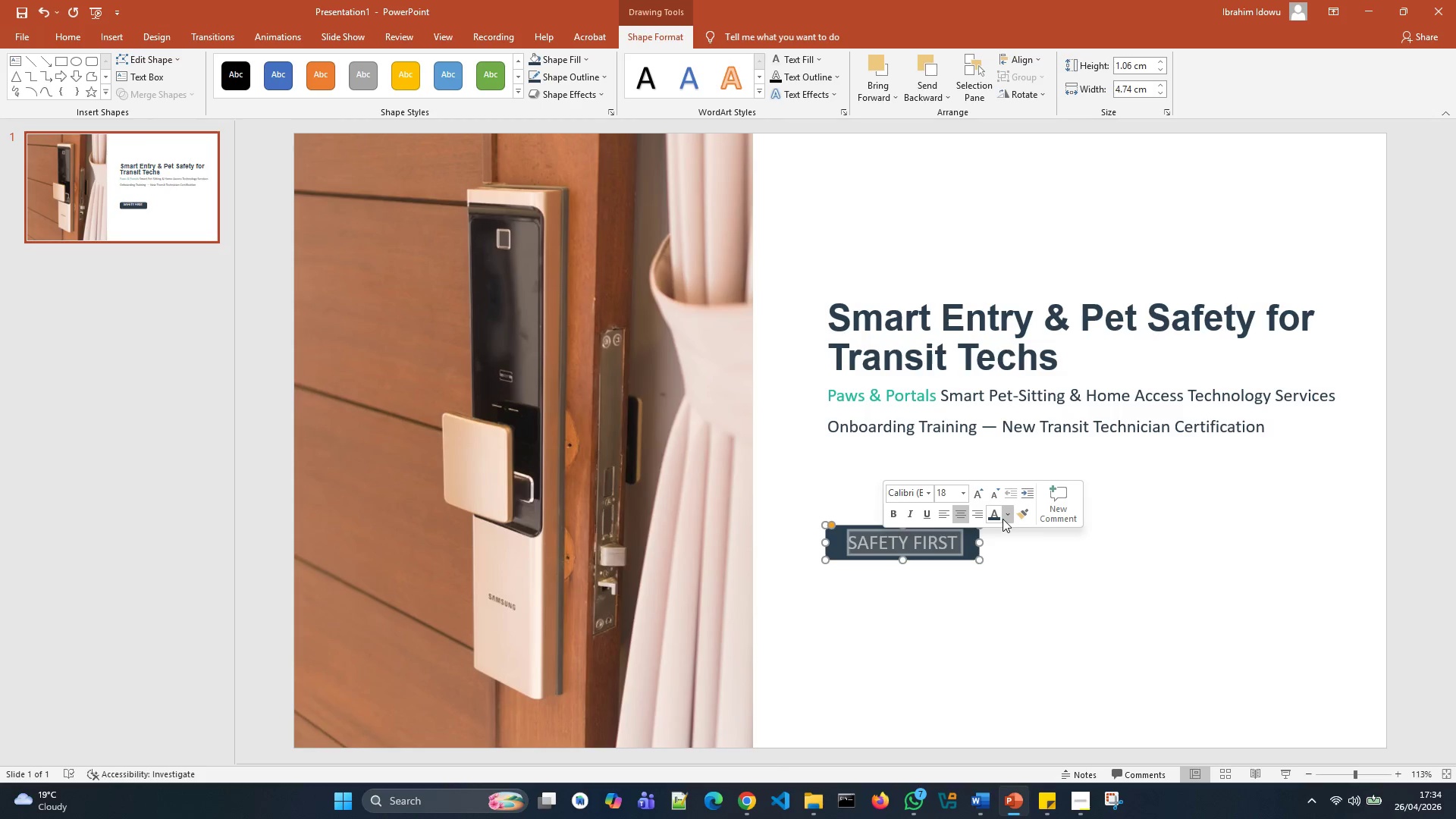 
left_click([1003, 519])
 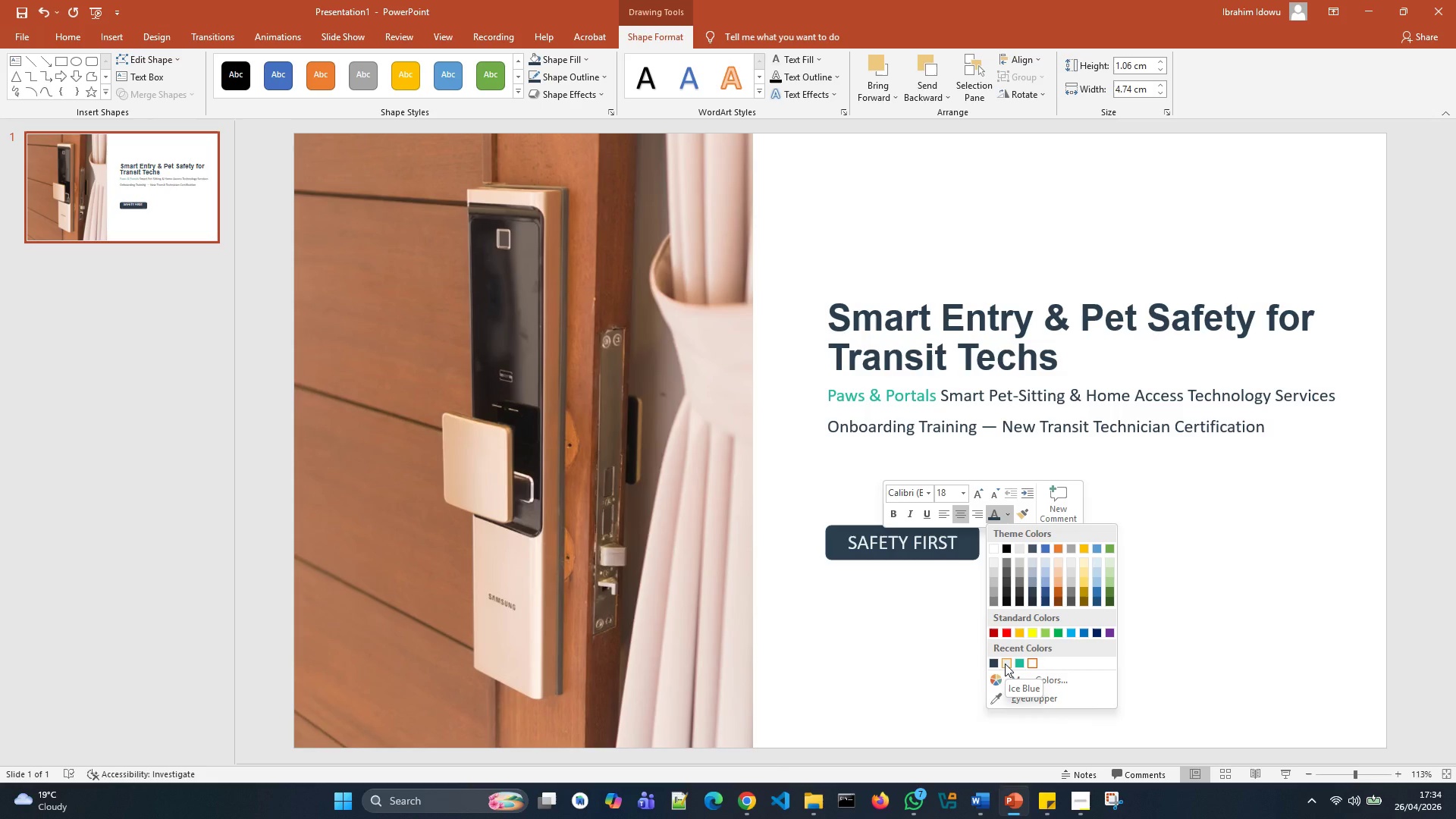 
left_click([1005, 664])
 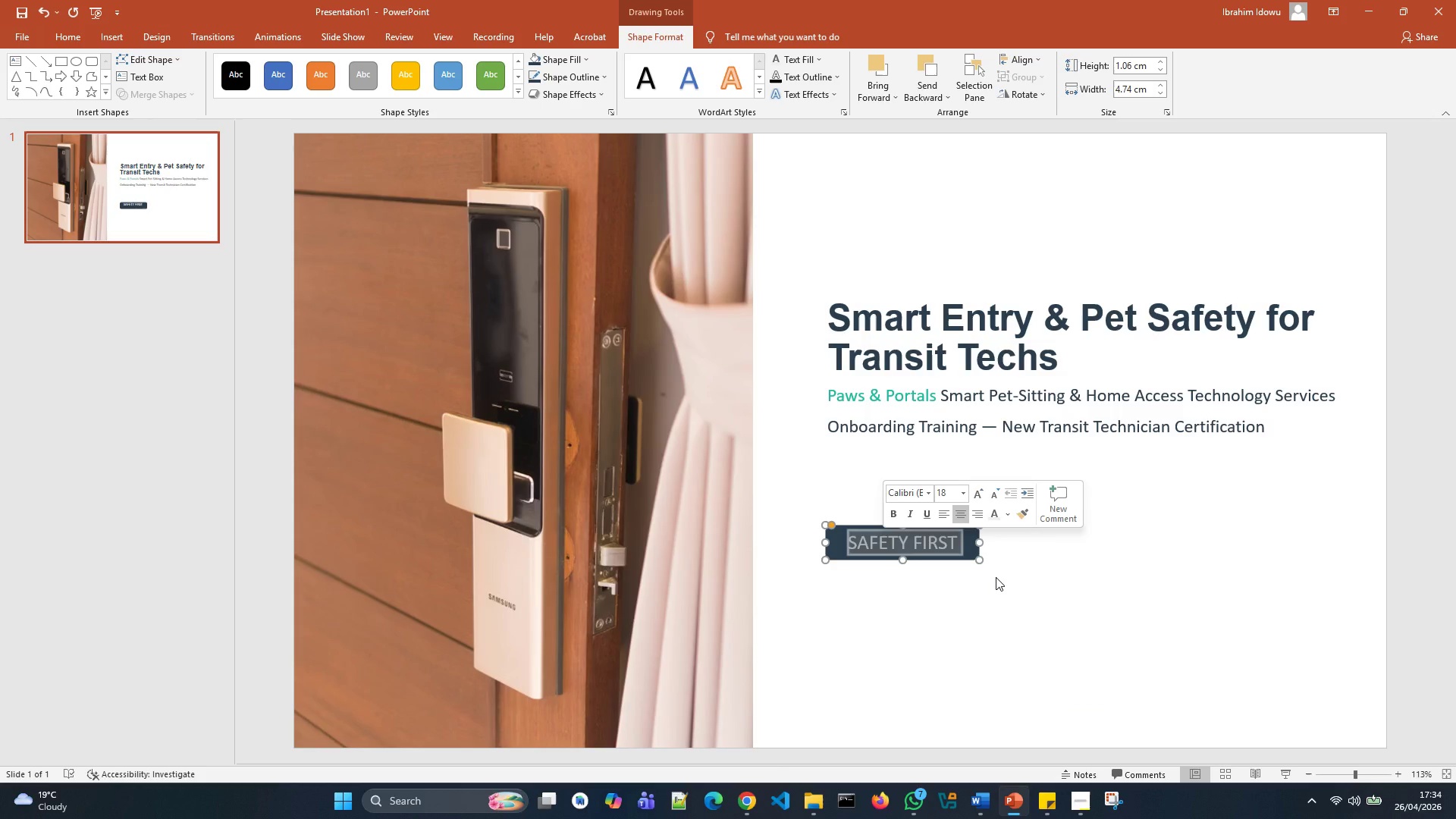 
left_click([996, 577])
 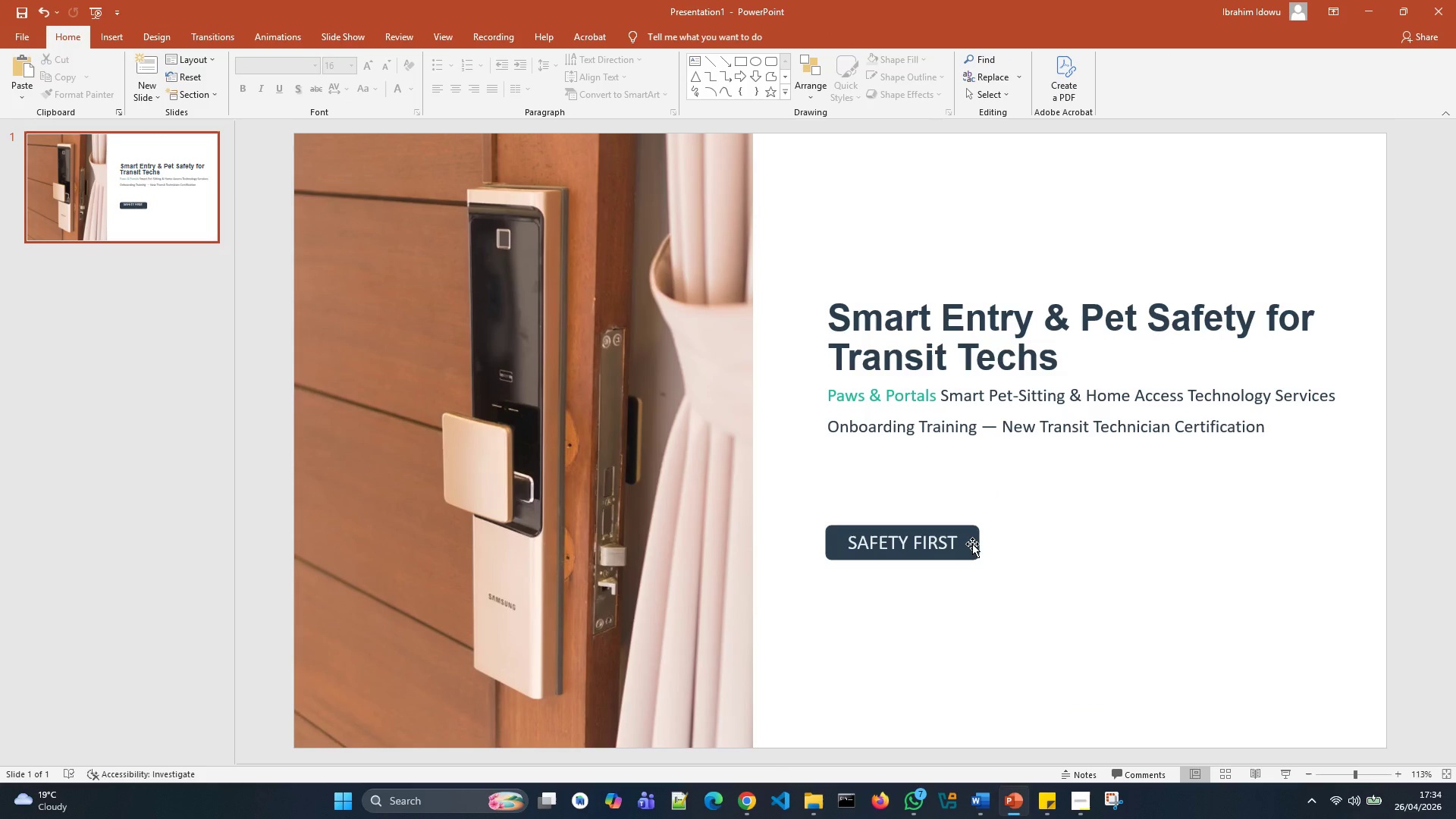 
left_click([972, 544])
 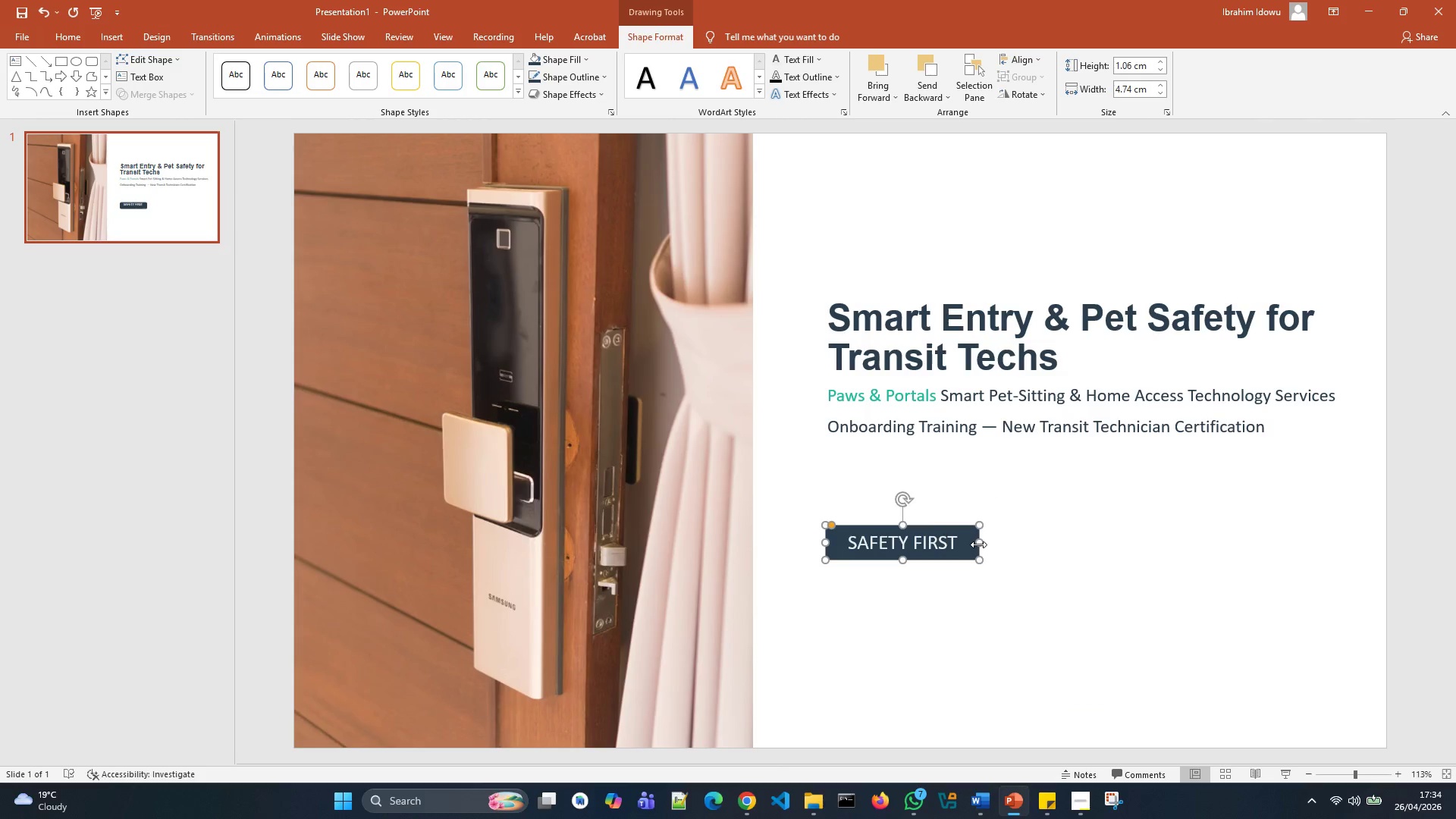 
left_click_drag(start_coordinate=[978, 544], to_coordinate=[956, 547])
 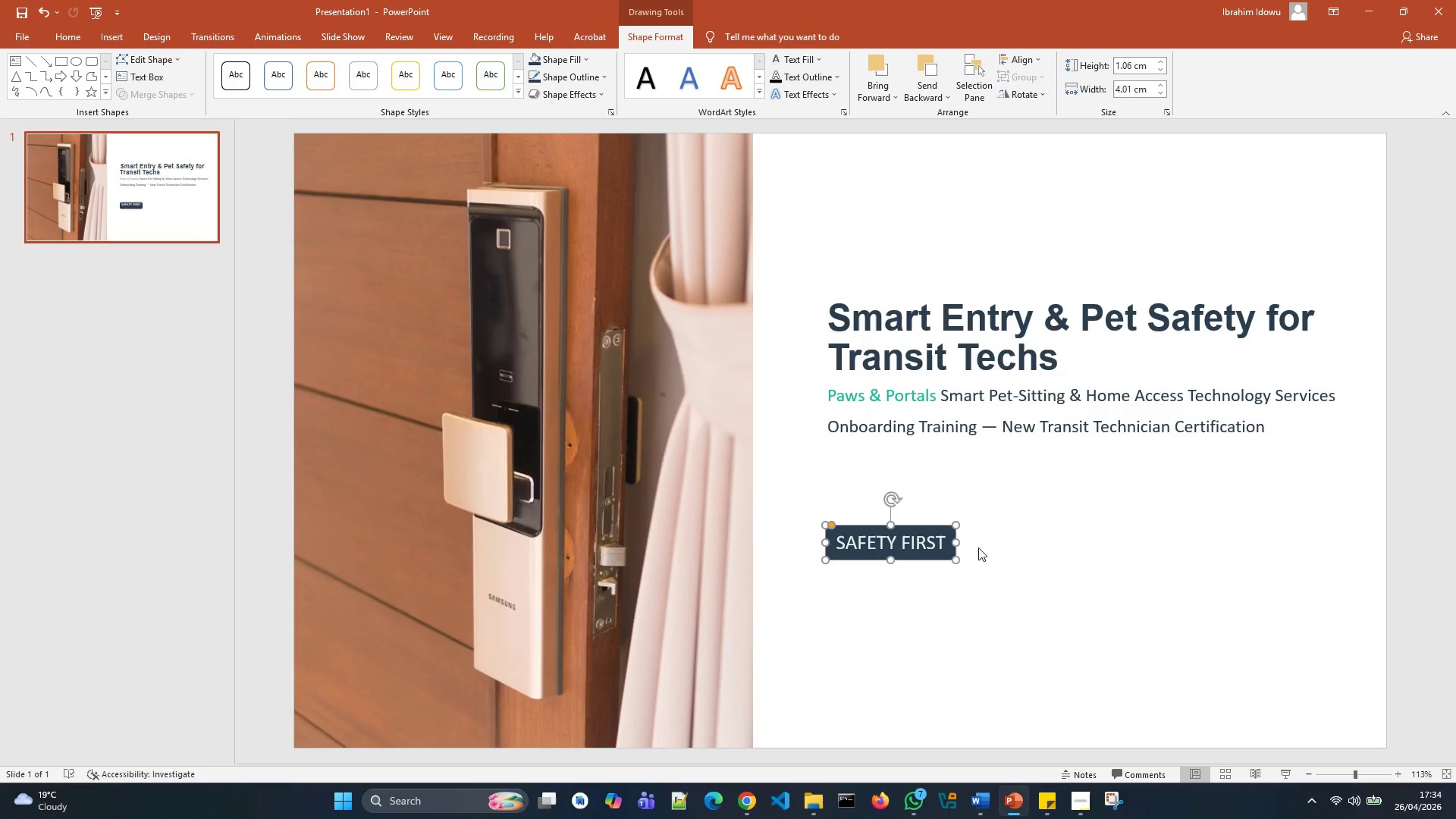 
left_click([981, 542])
 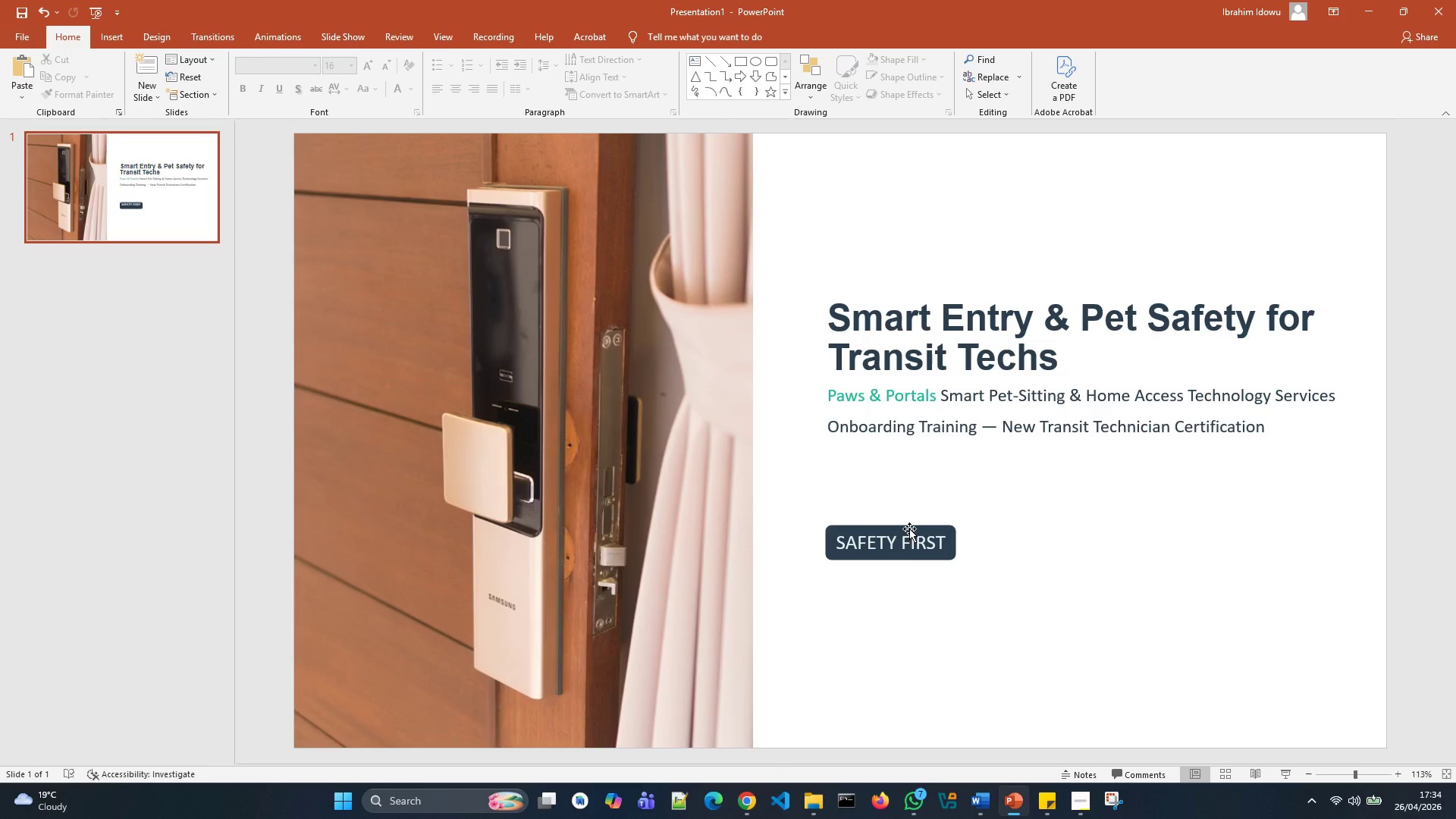 
left_click([909, 529])
 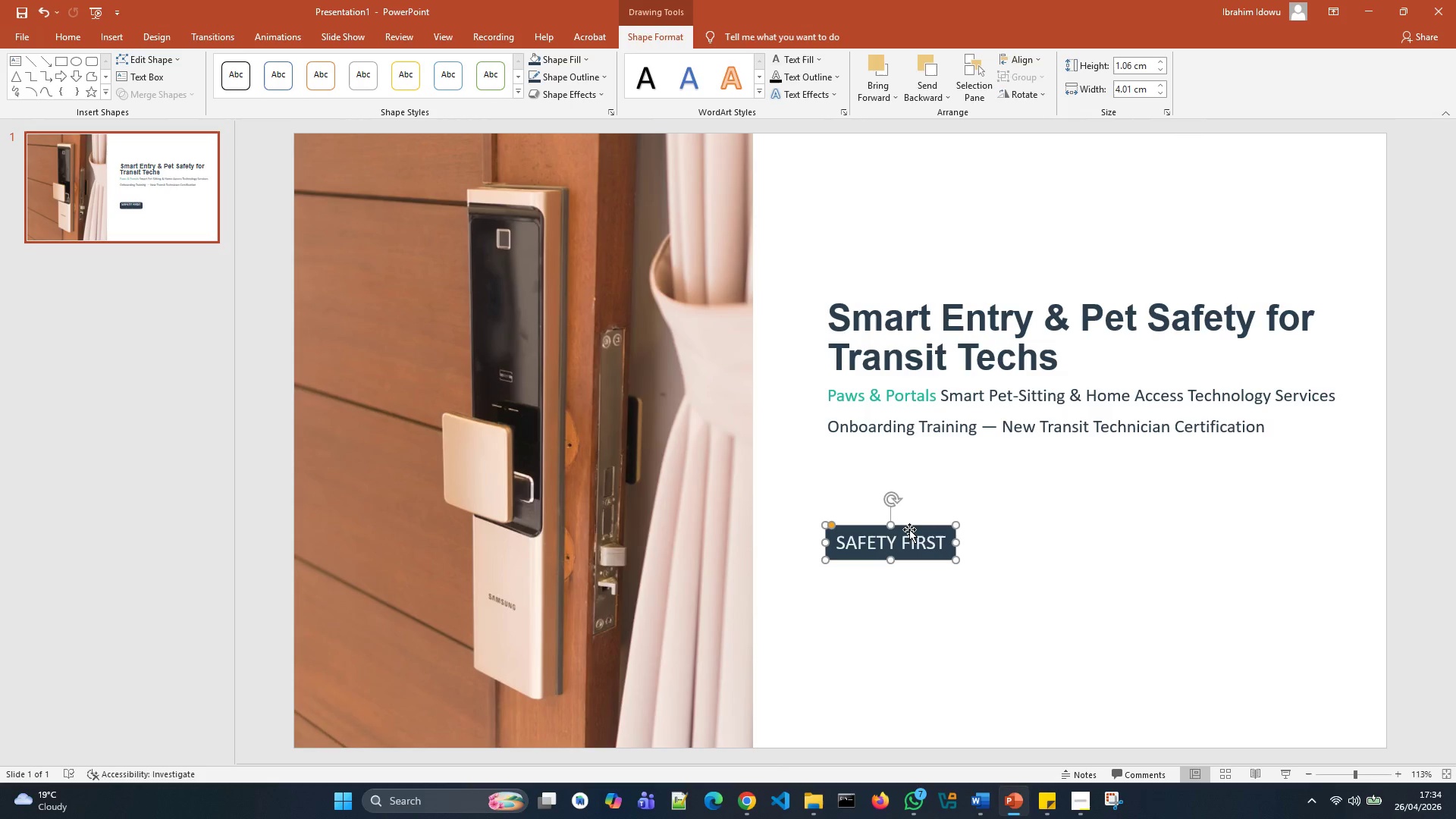 
key(Control+D)
 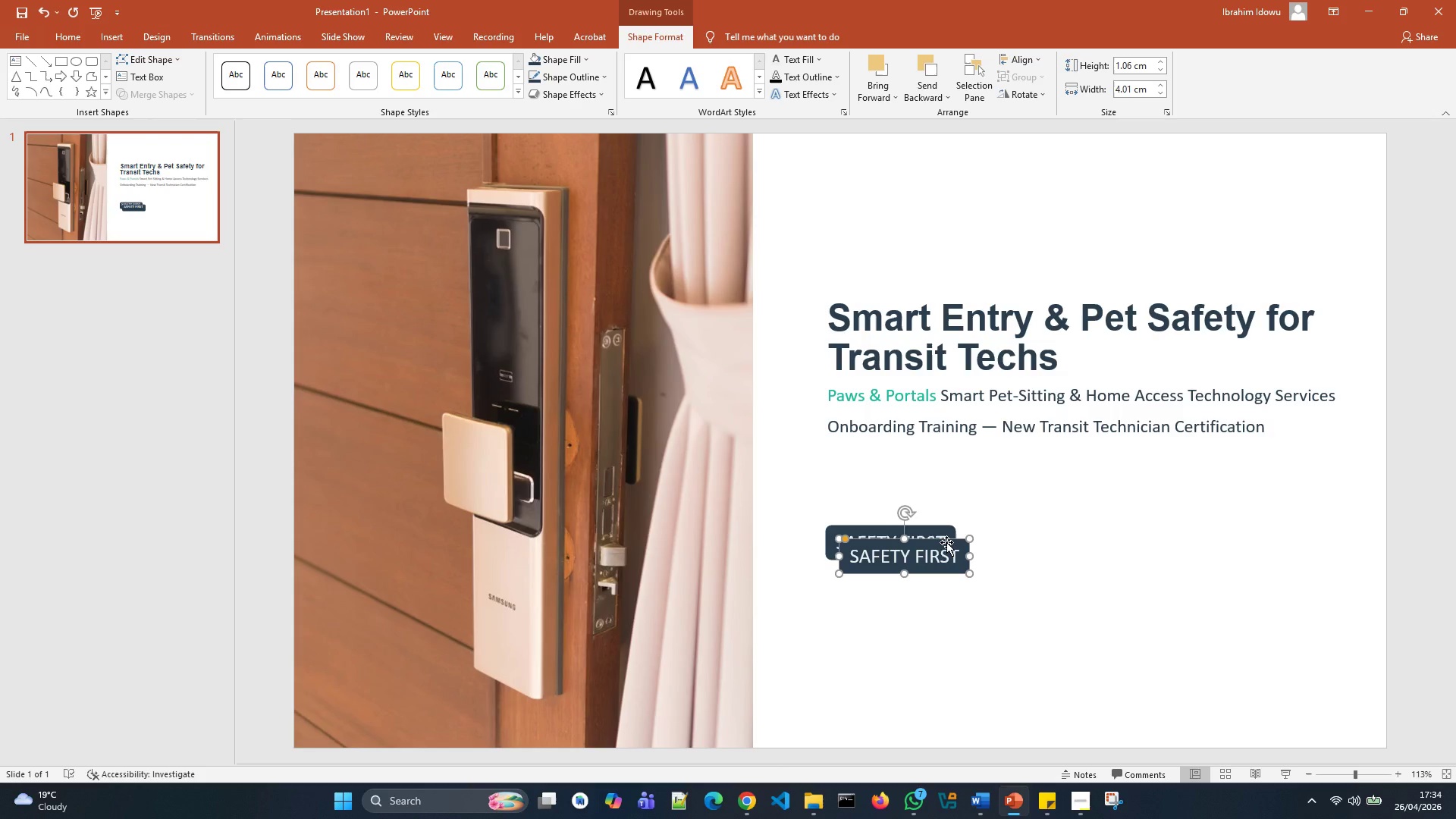 
left_click_drag(start_coordinate=[946, 542], to_coordinate=[1090, 531])
 